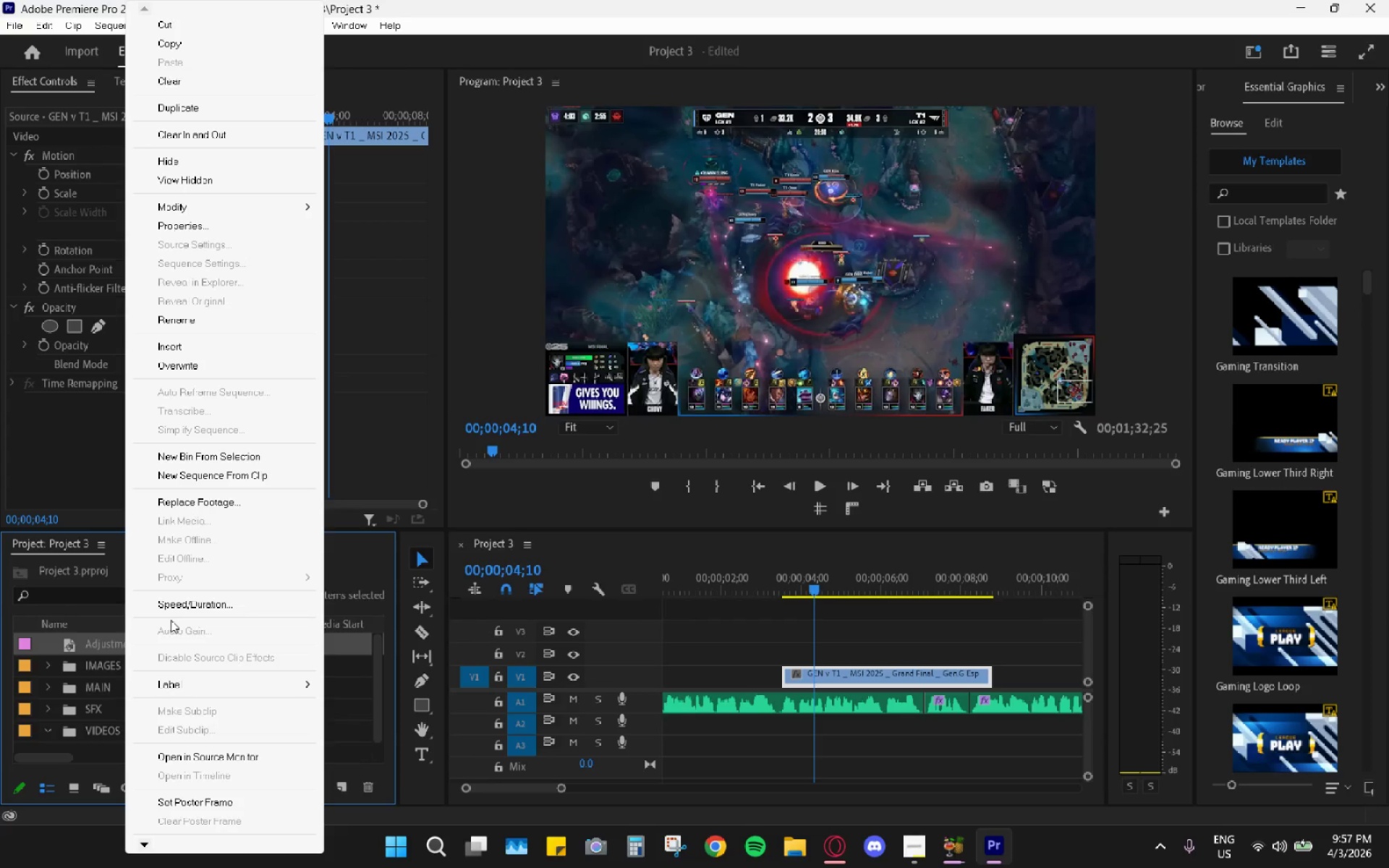 
left_click([174, 689])
 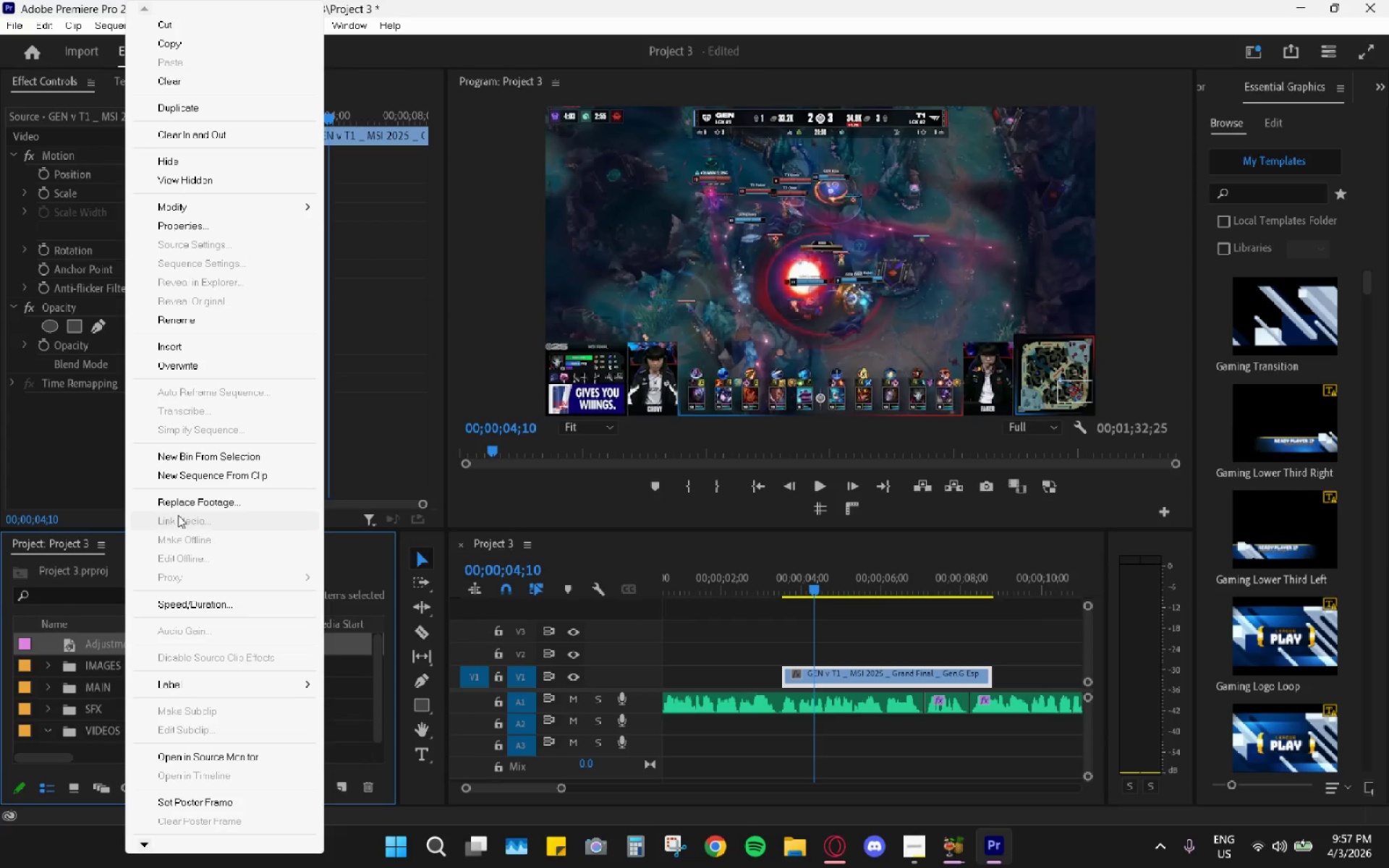 
left_click([200, 609])
 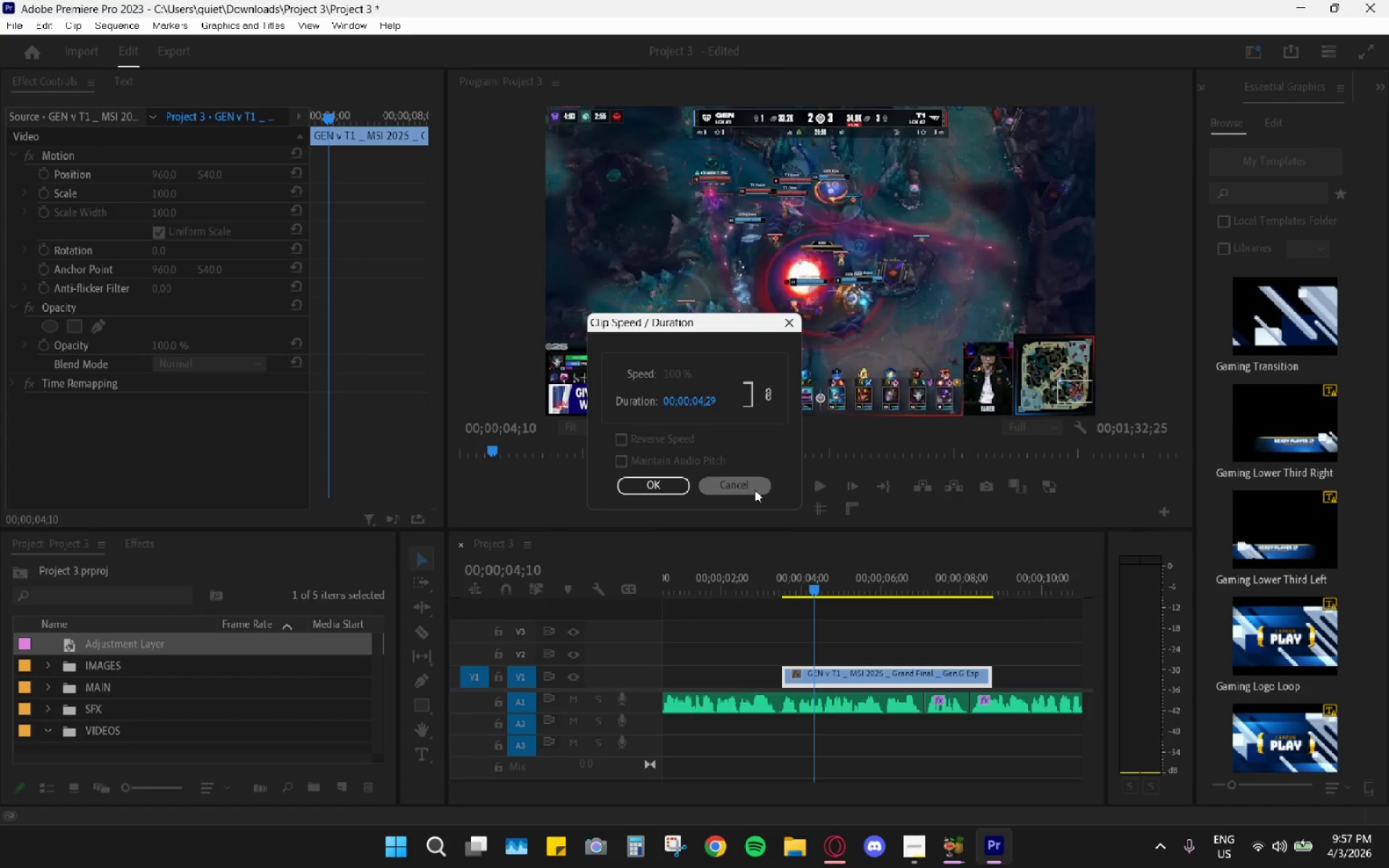 
left_click_drag(start_coordinate=[135, 646], to_coordinate=[783, 658])
 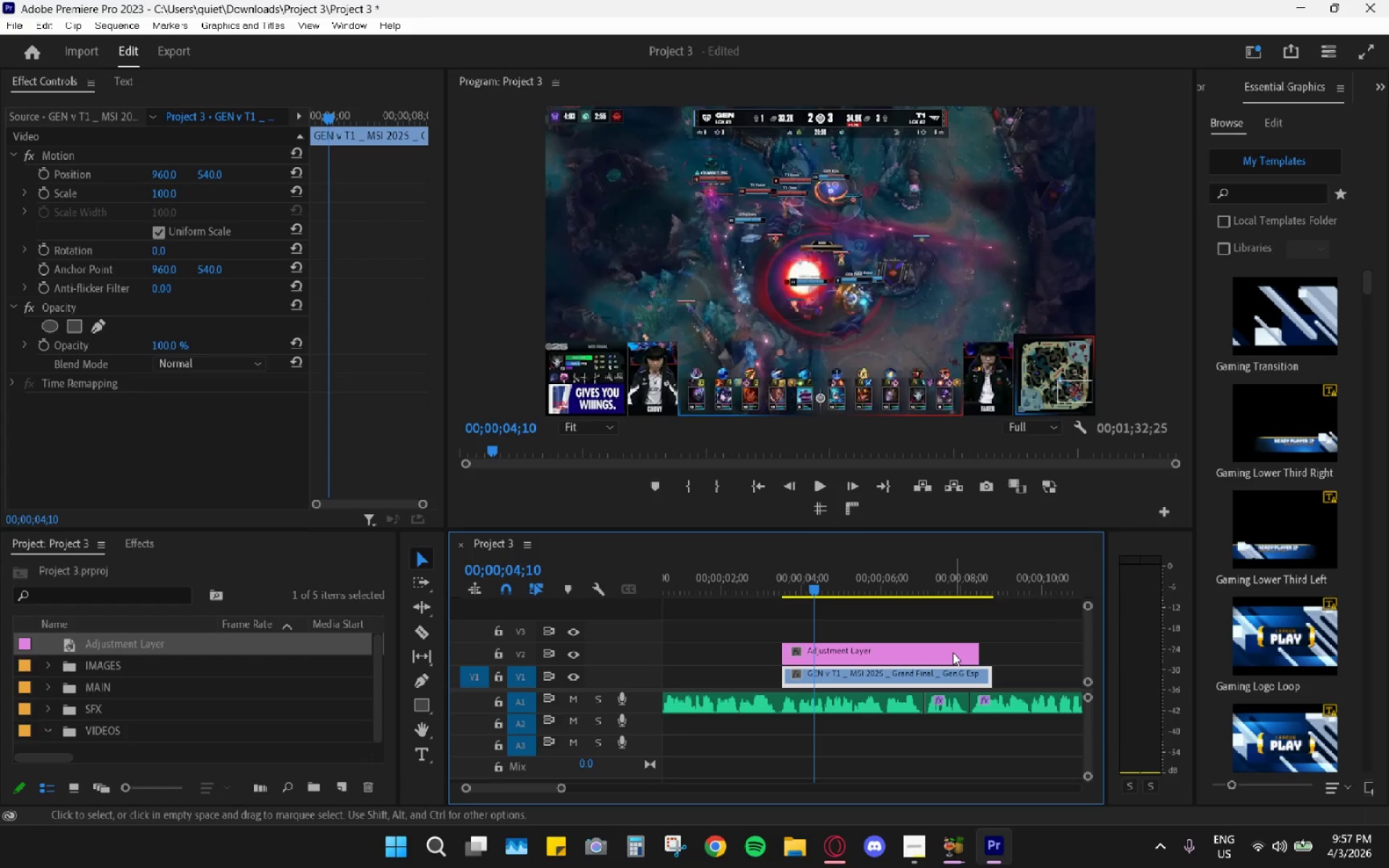 
left_click_drag(start_coordinate=[977, 655], to_coordinate=[990, 655])
 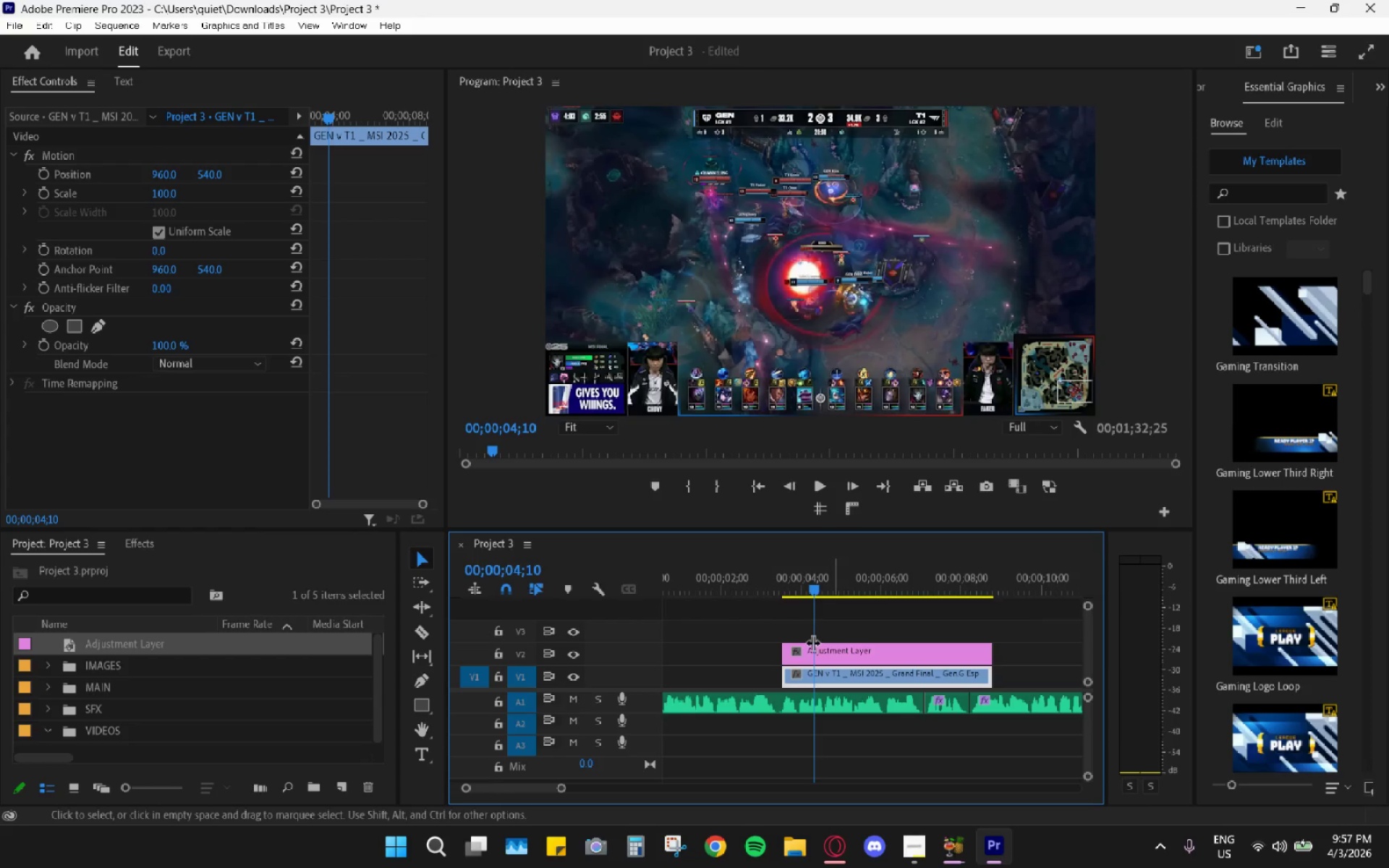 
left_click([844, 650])
 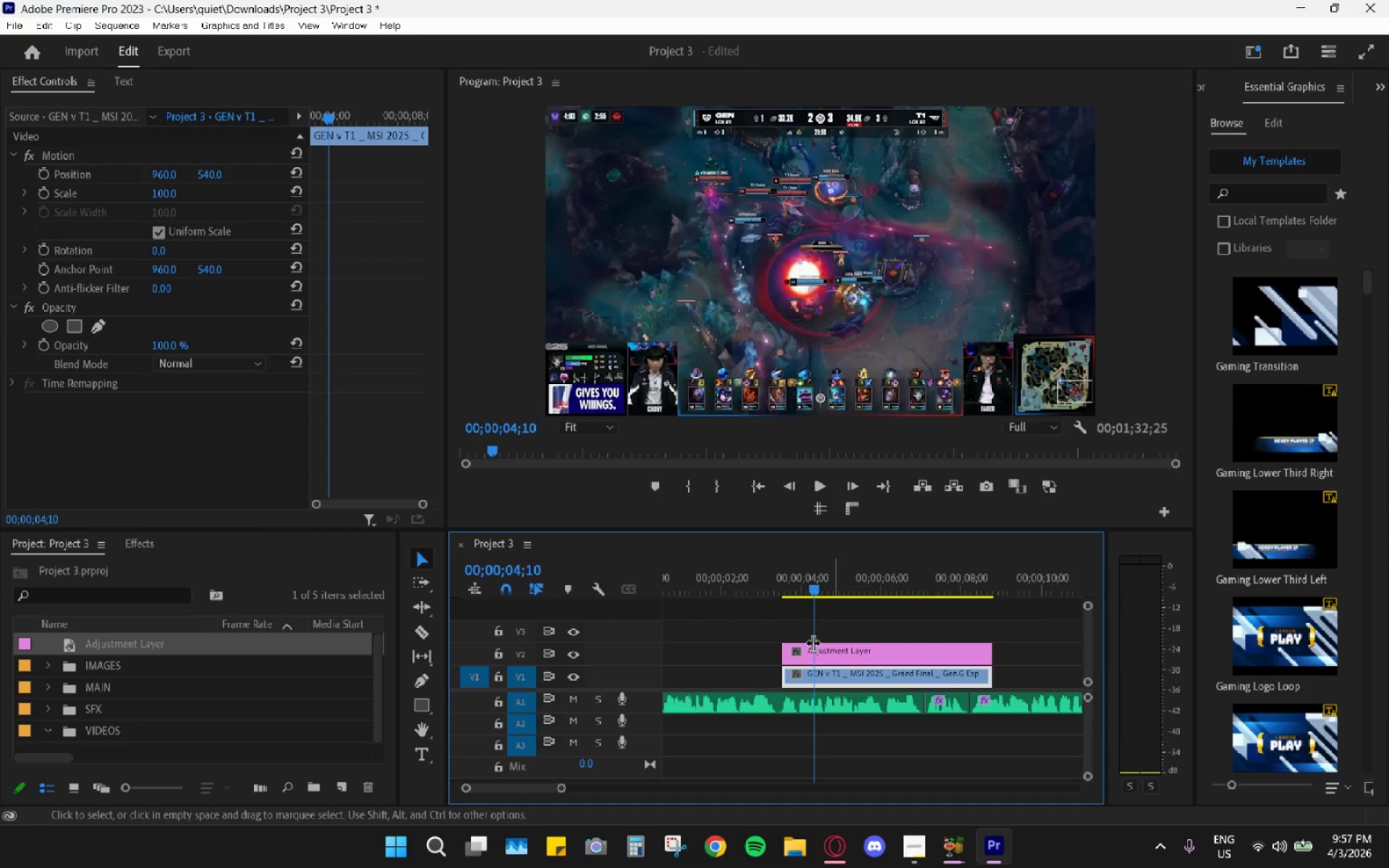 
right_click([844, 650])
 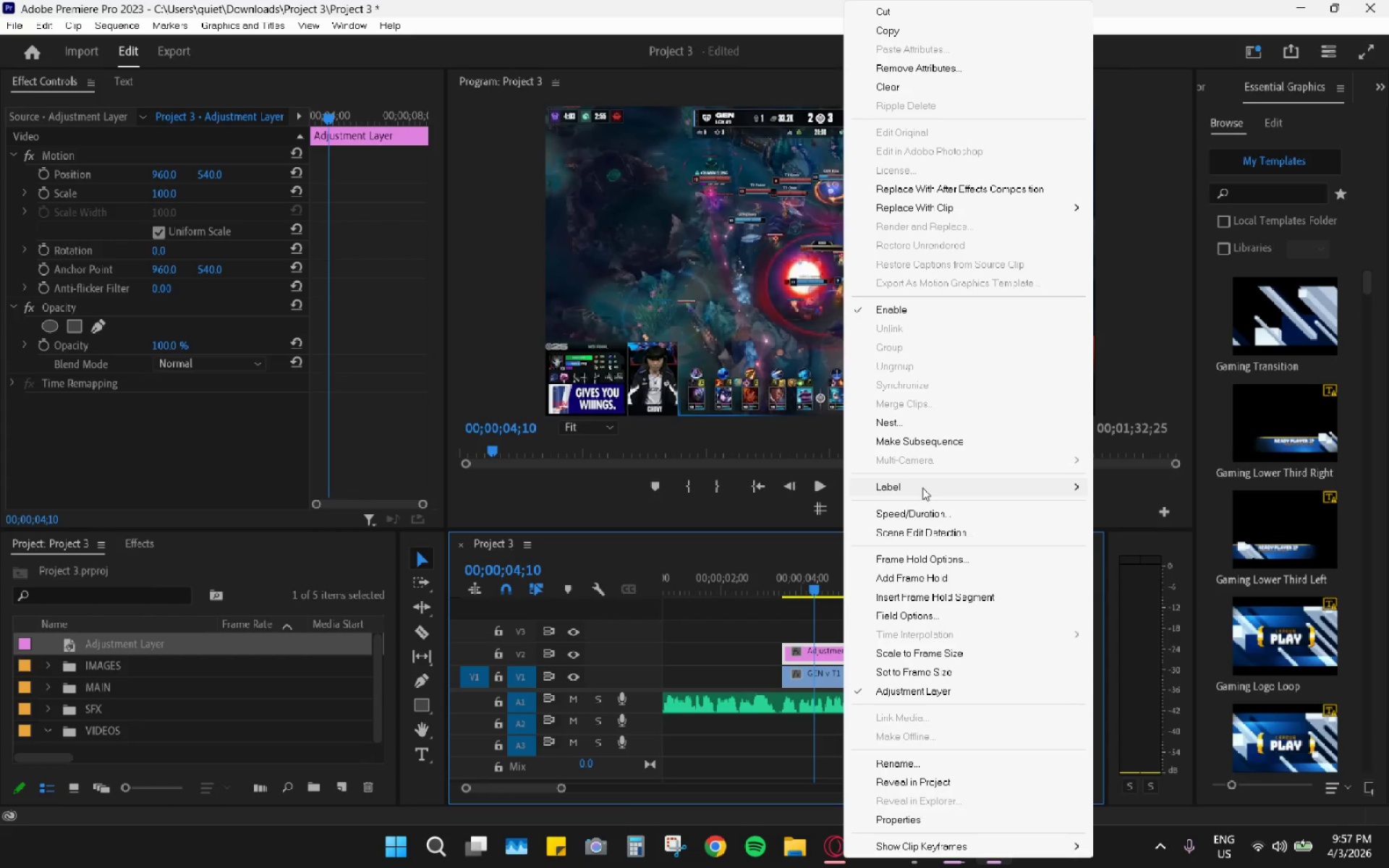 
left_click([923, 488])
 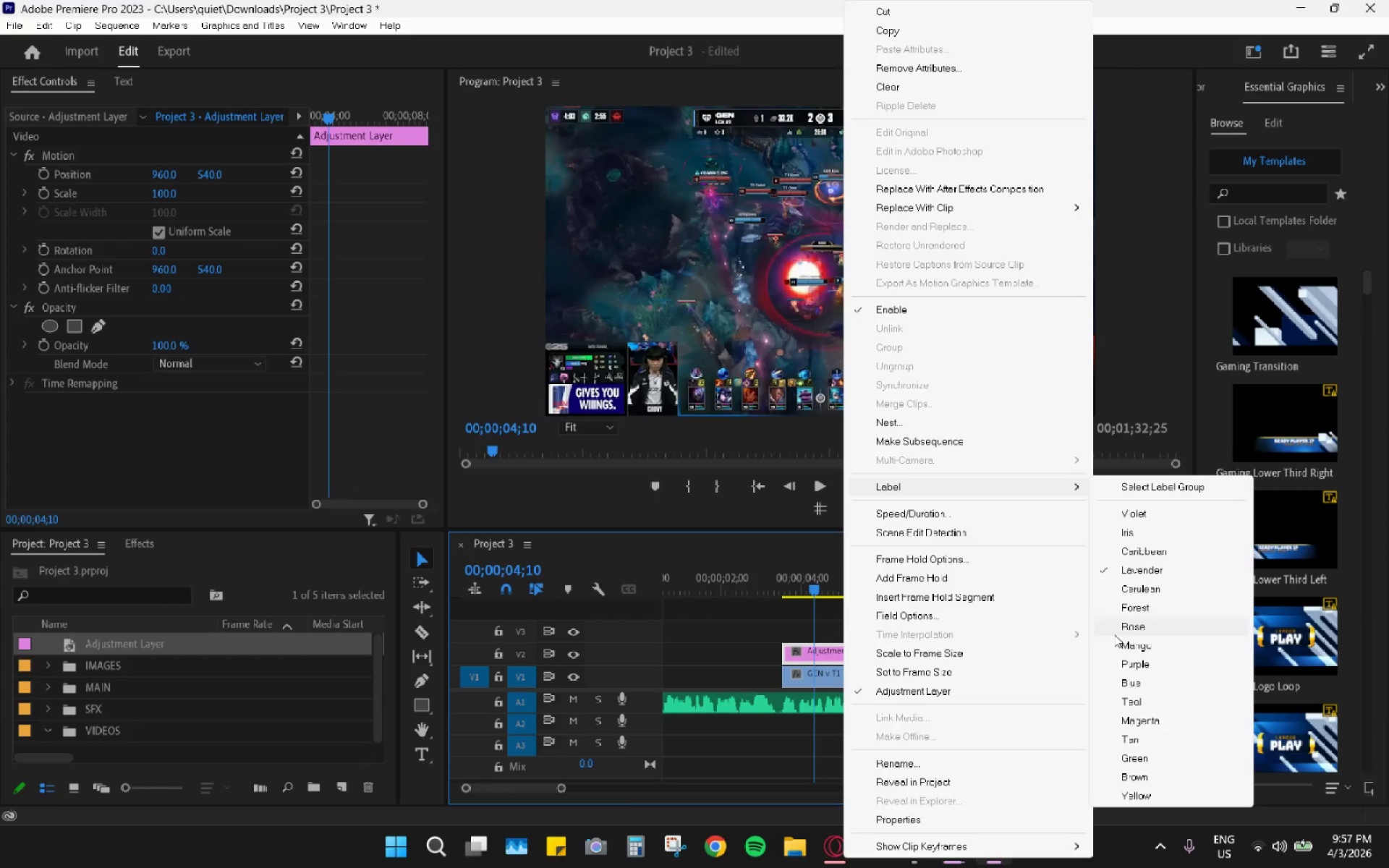 
left_click([1131, 686])
 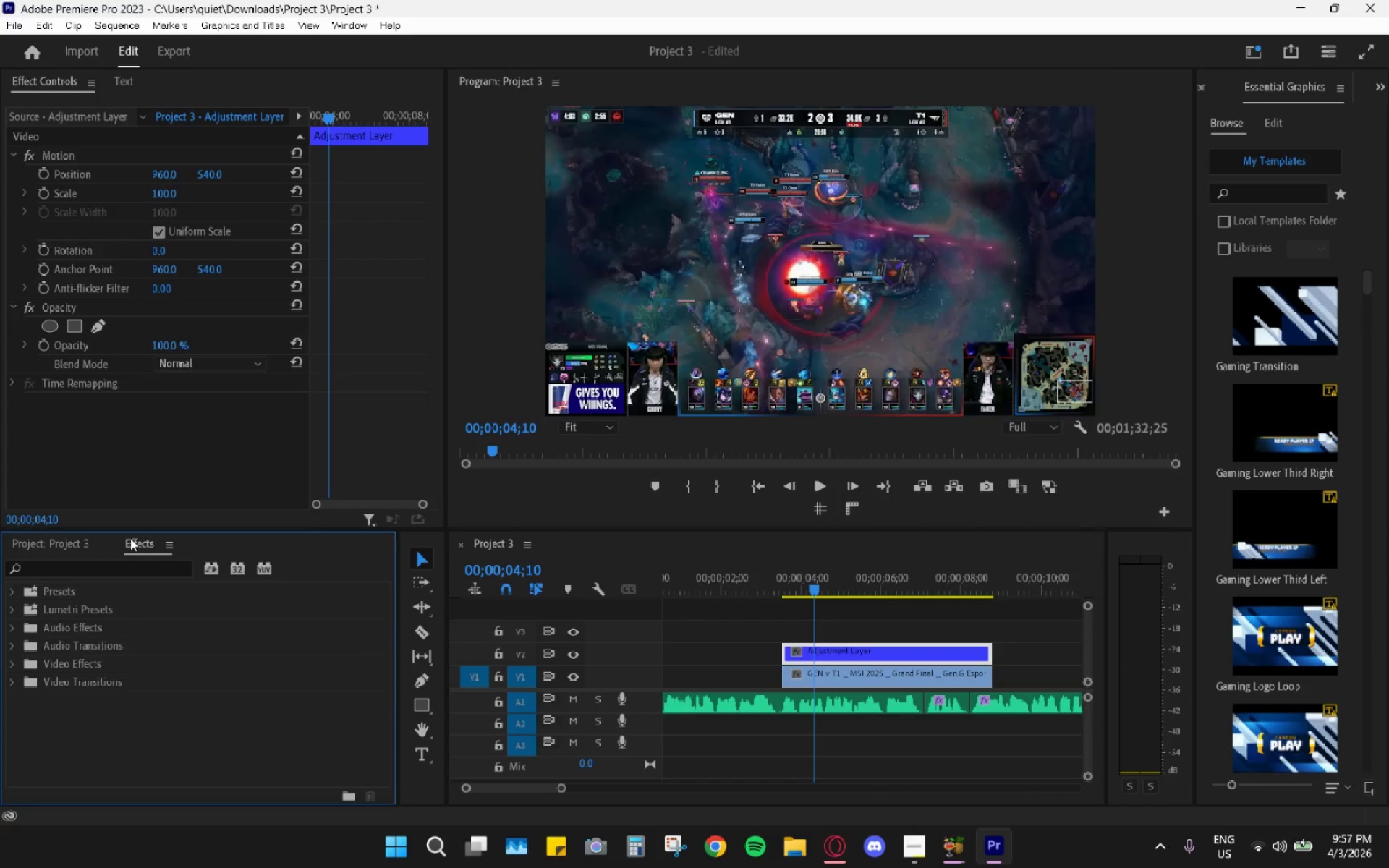 
type(f)
key(Backspace)
type(transform)
 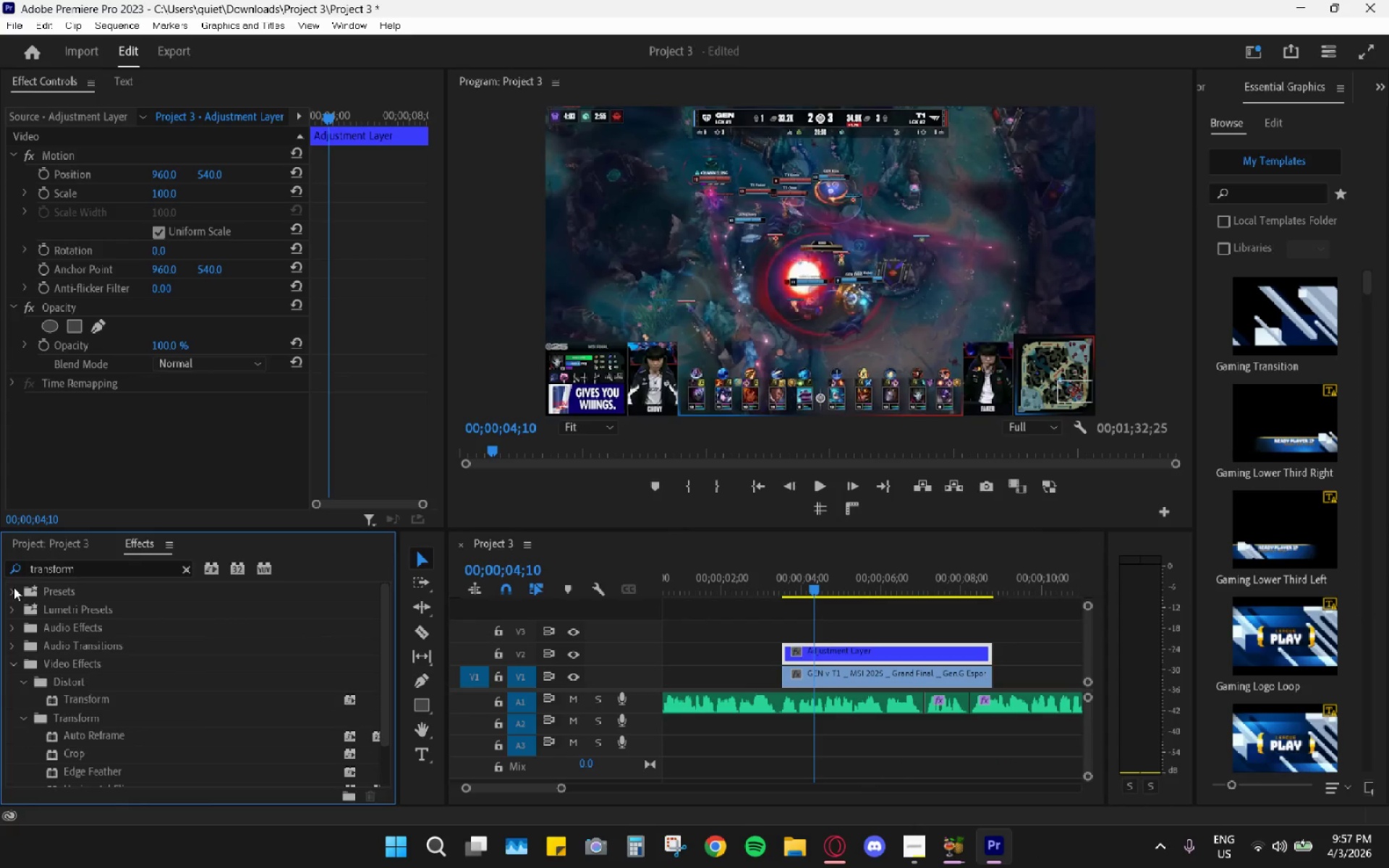 
left_click_drag(start_coordinate=[80, 699], to_coordinate=[846, 655])
 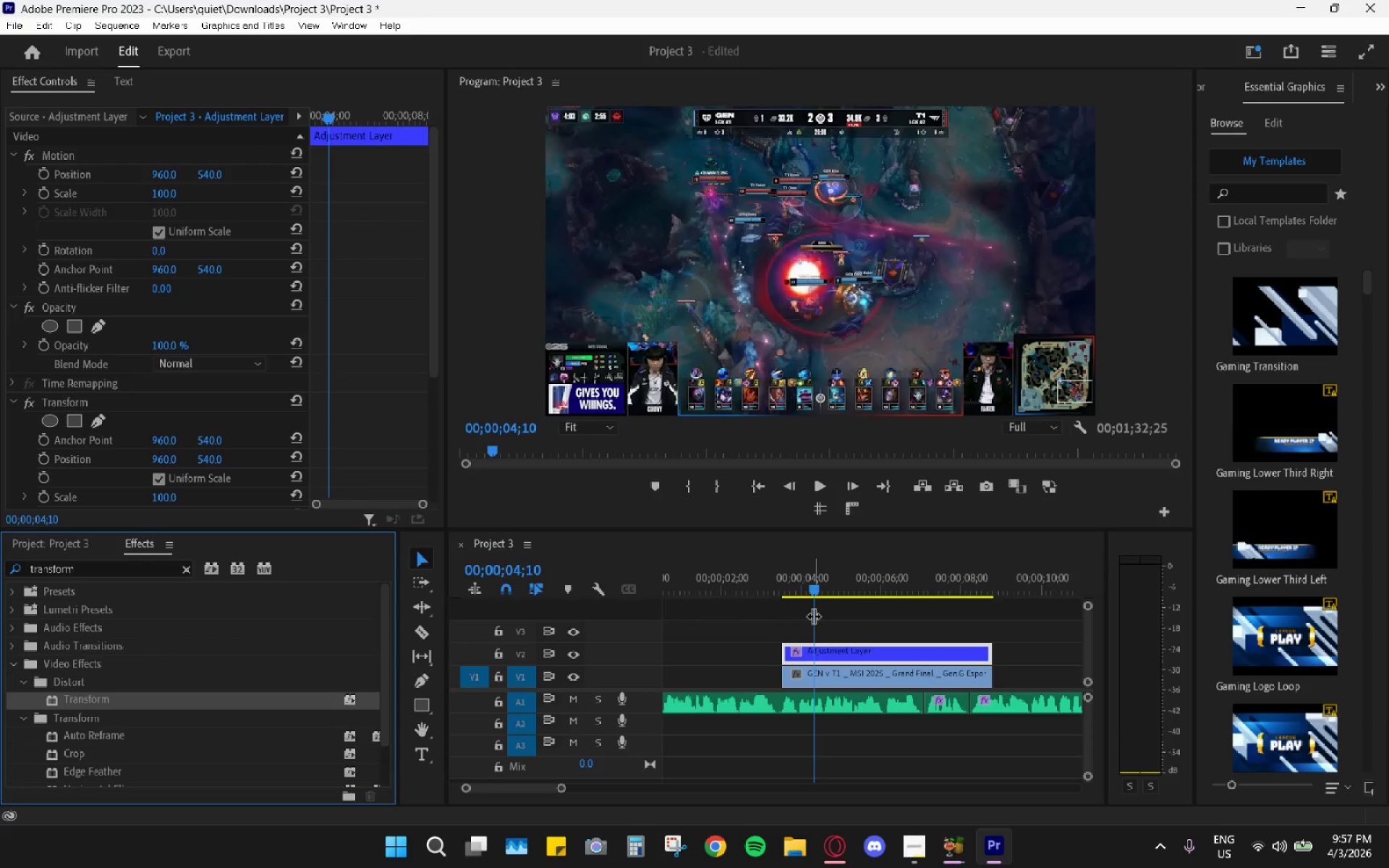 
left_click_drag(start_coordinate=[811, 579], to_coordinate=[783, 583])
 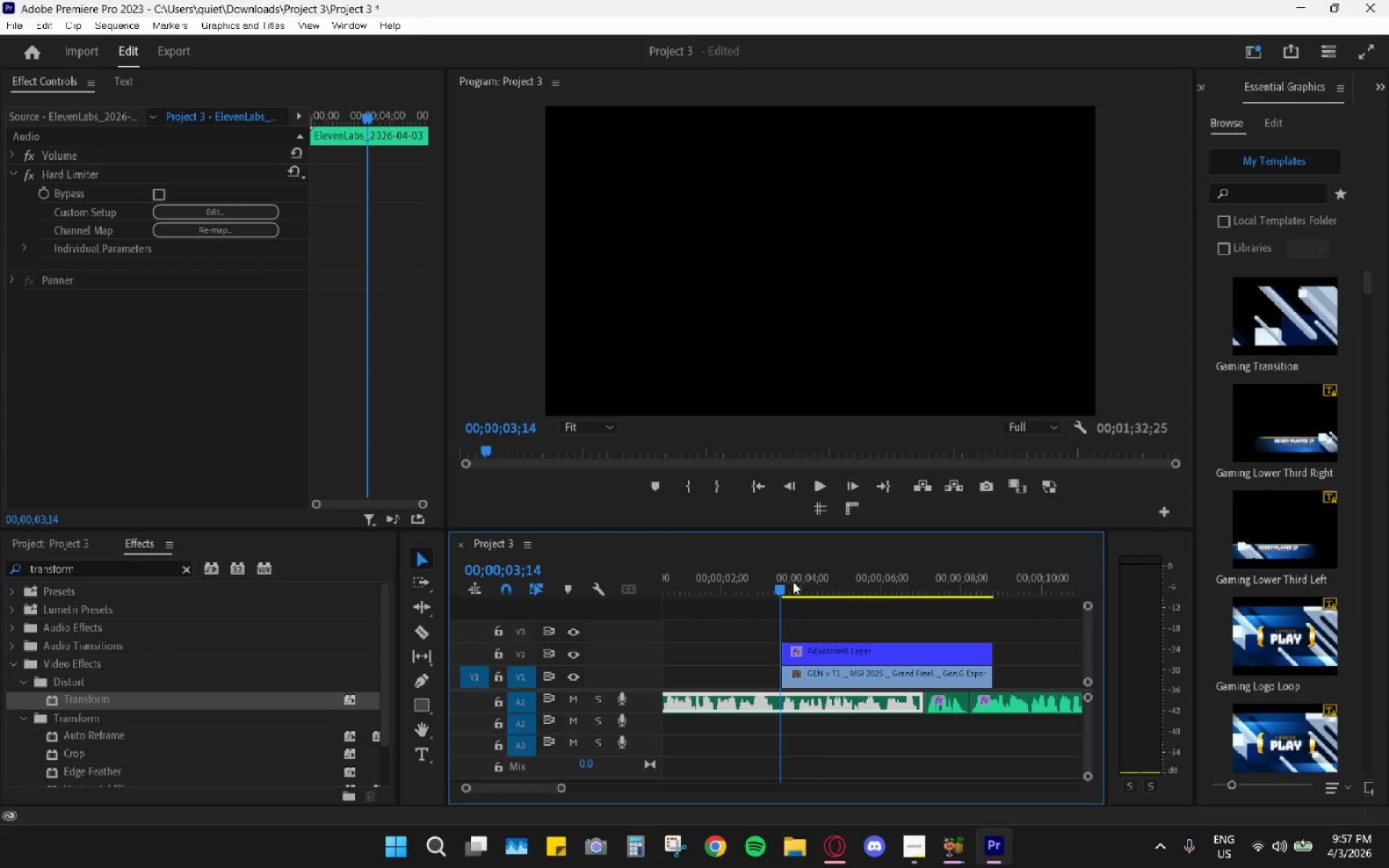 
key(Space)
 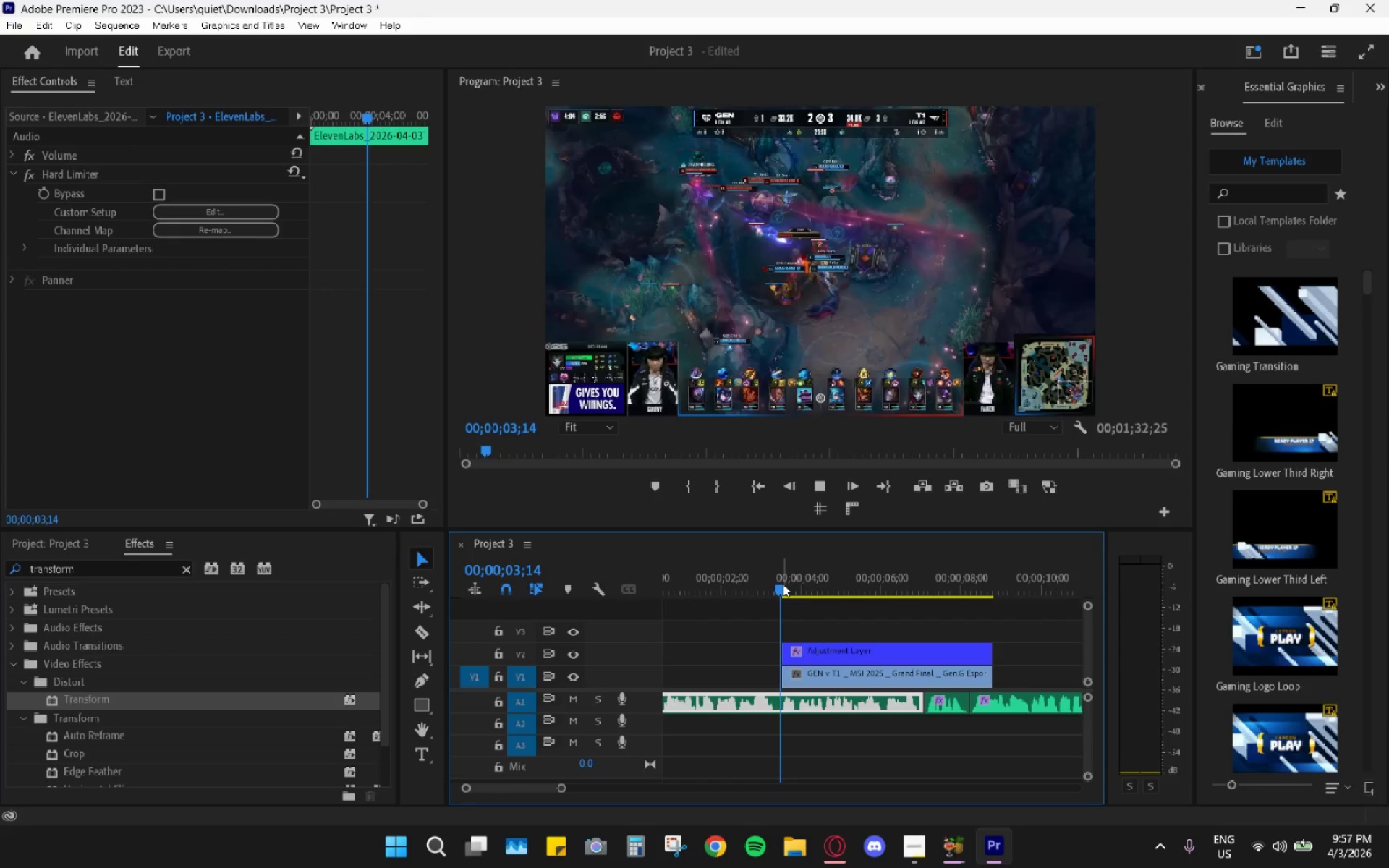 
key(Space)
 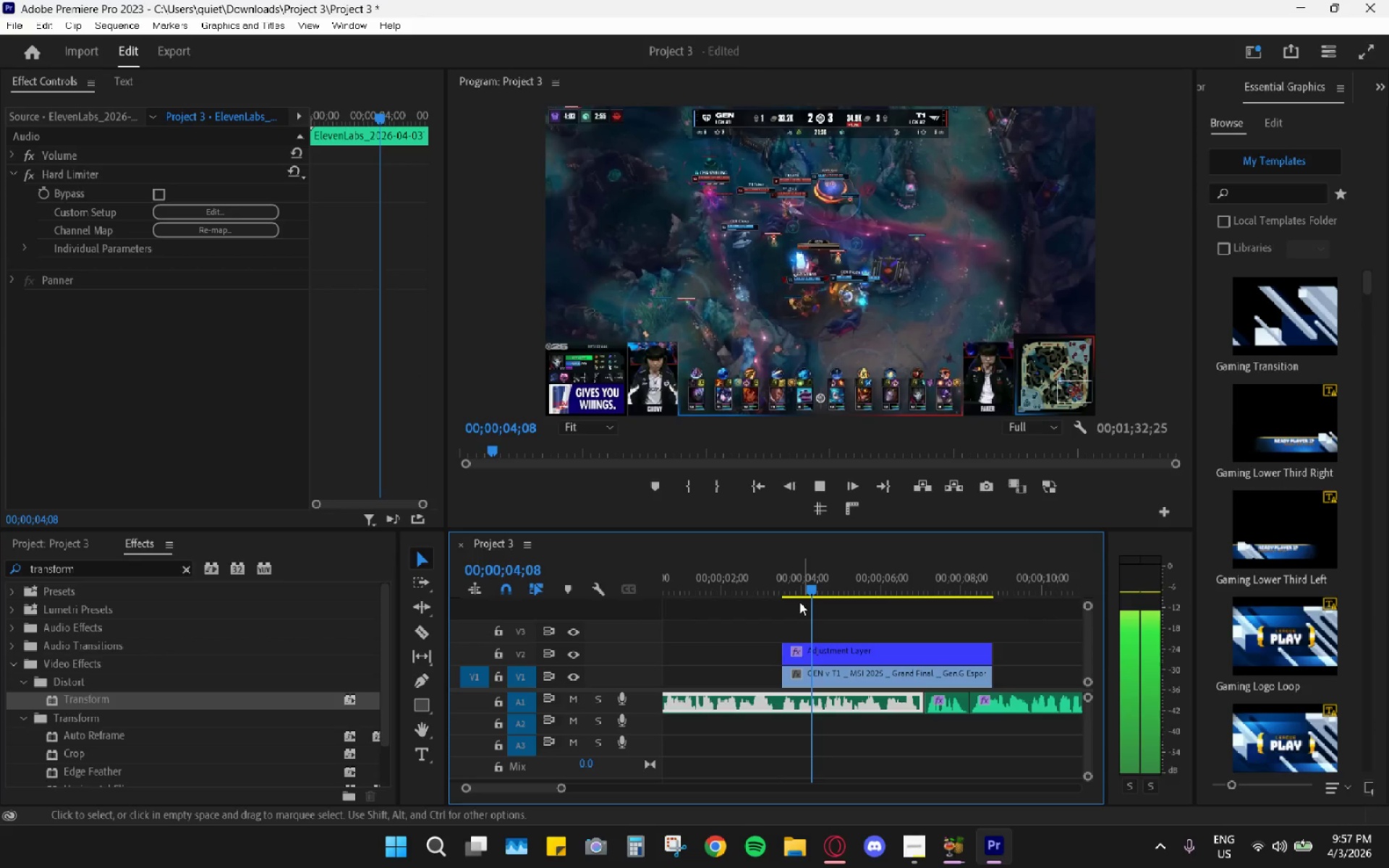 
left_click_drag(start_coordinate=[822, 580], to_coordinate=[789, 587])
 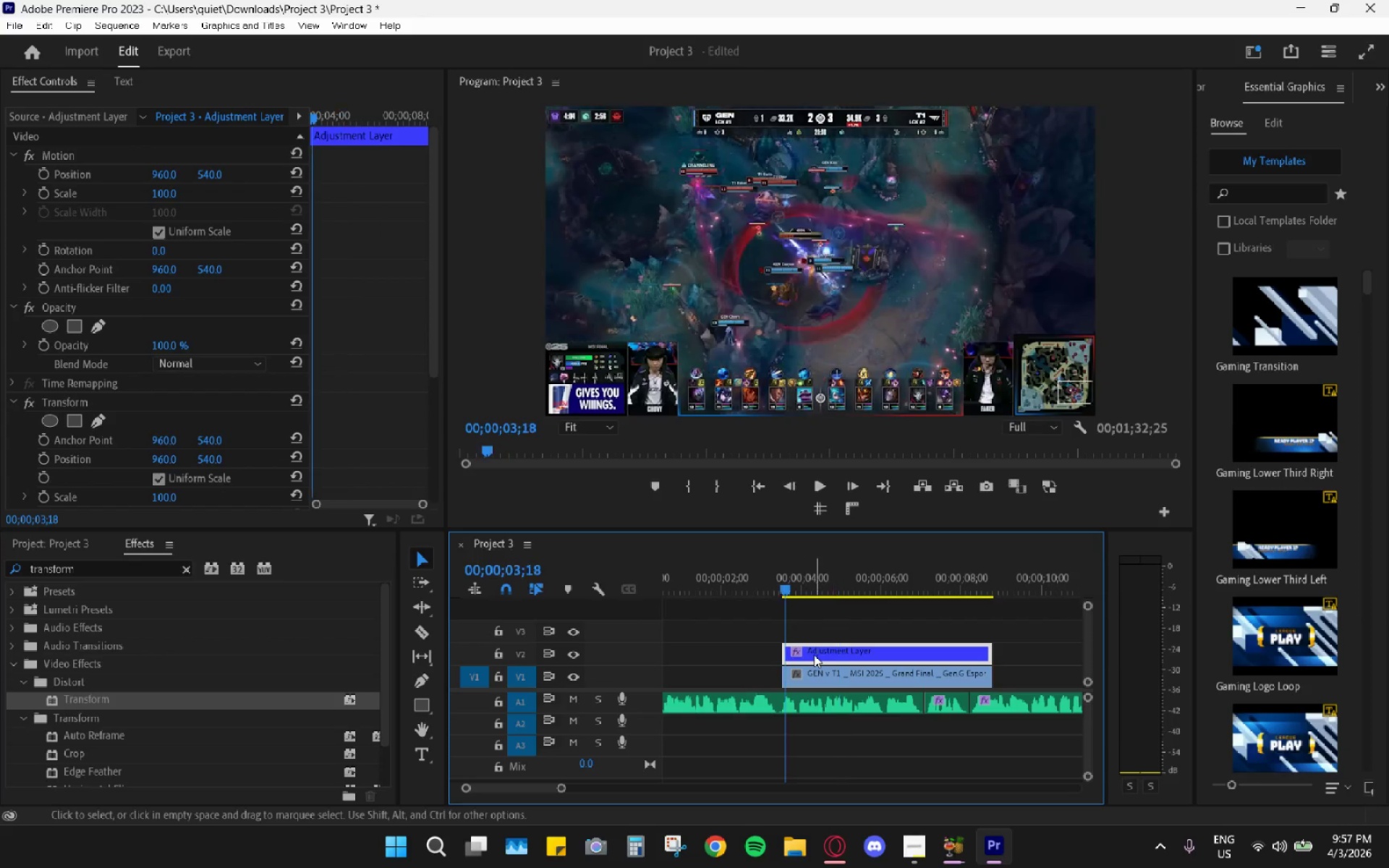 
left_click([814, 655])
 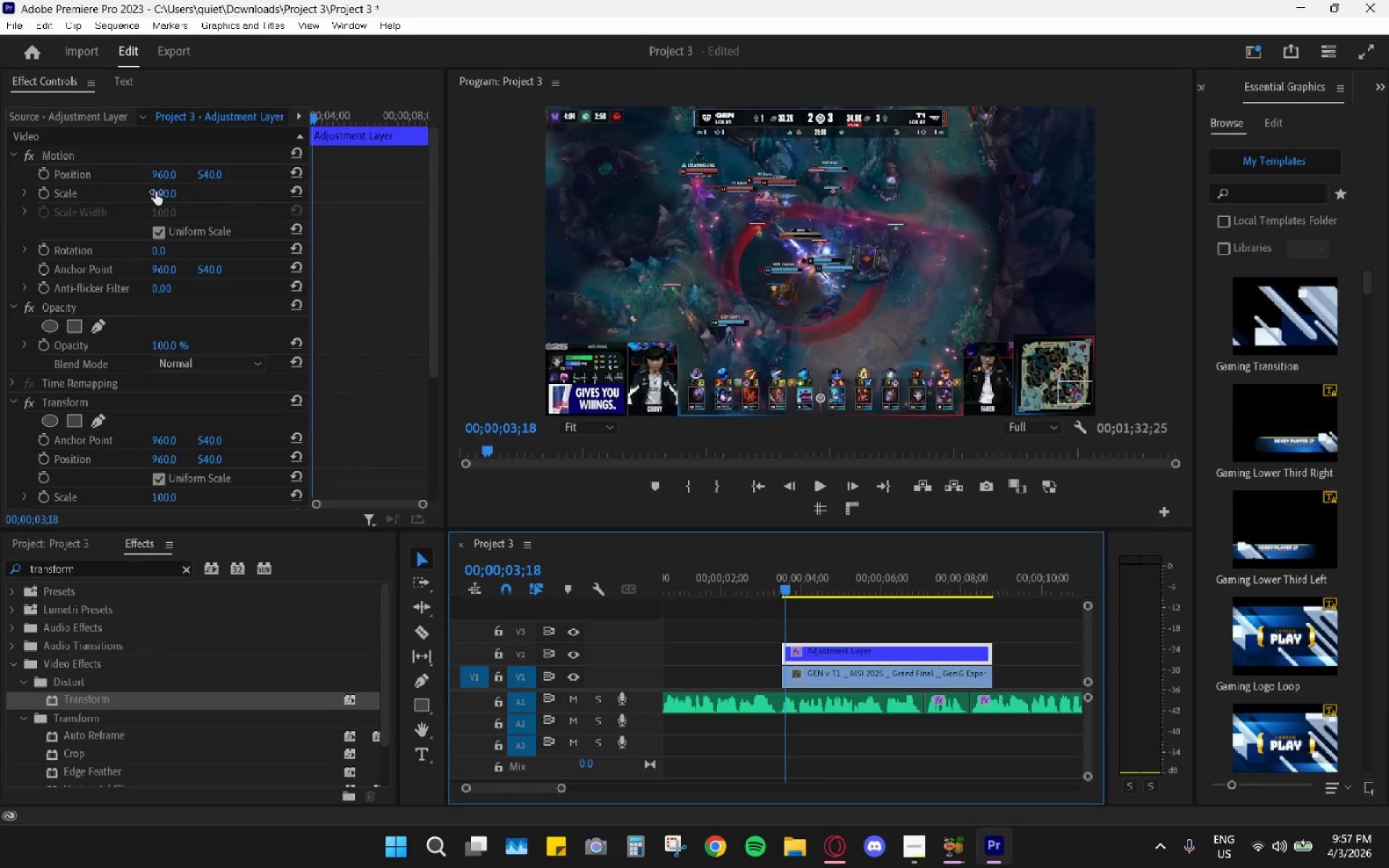 
left_click_drag(start_coordinate=[162, 194], to_coordinate=[301, 185])
 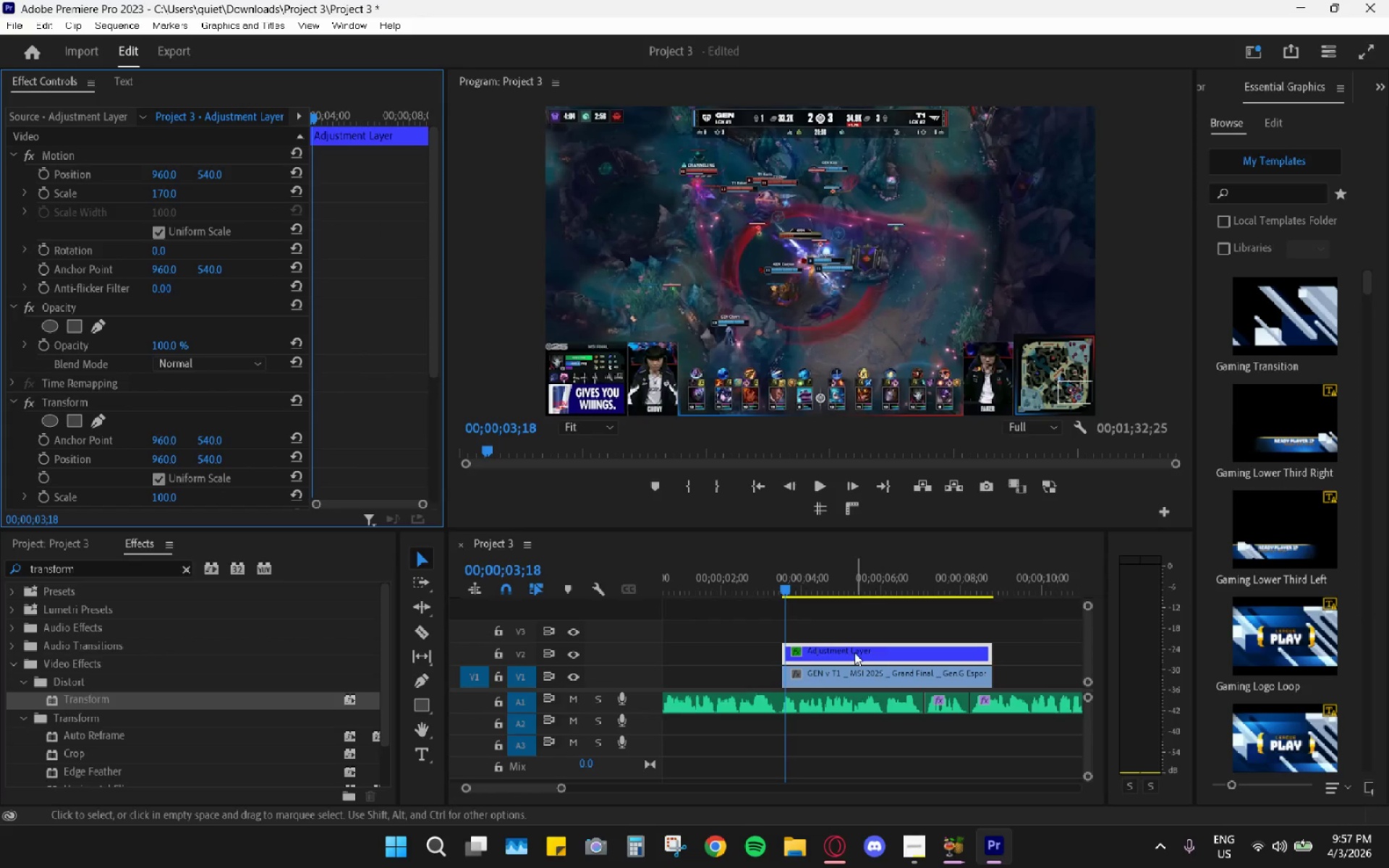 
key(Control+Z)
 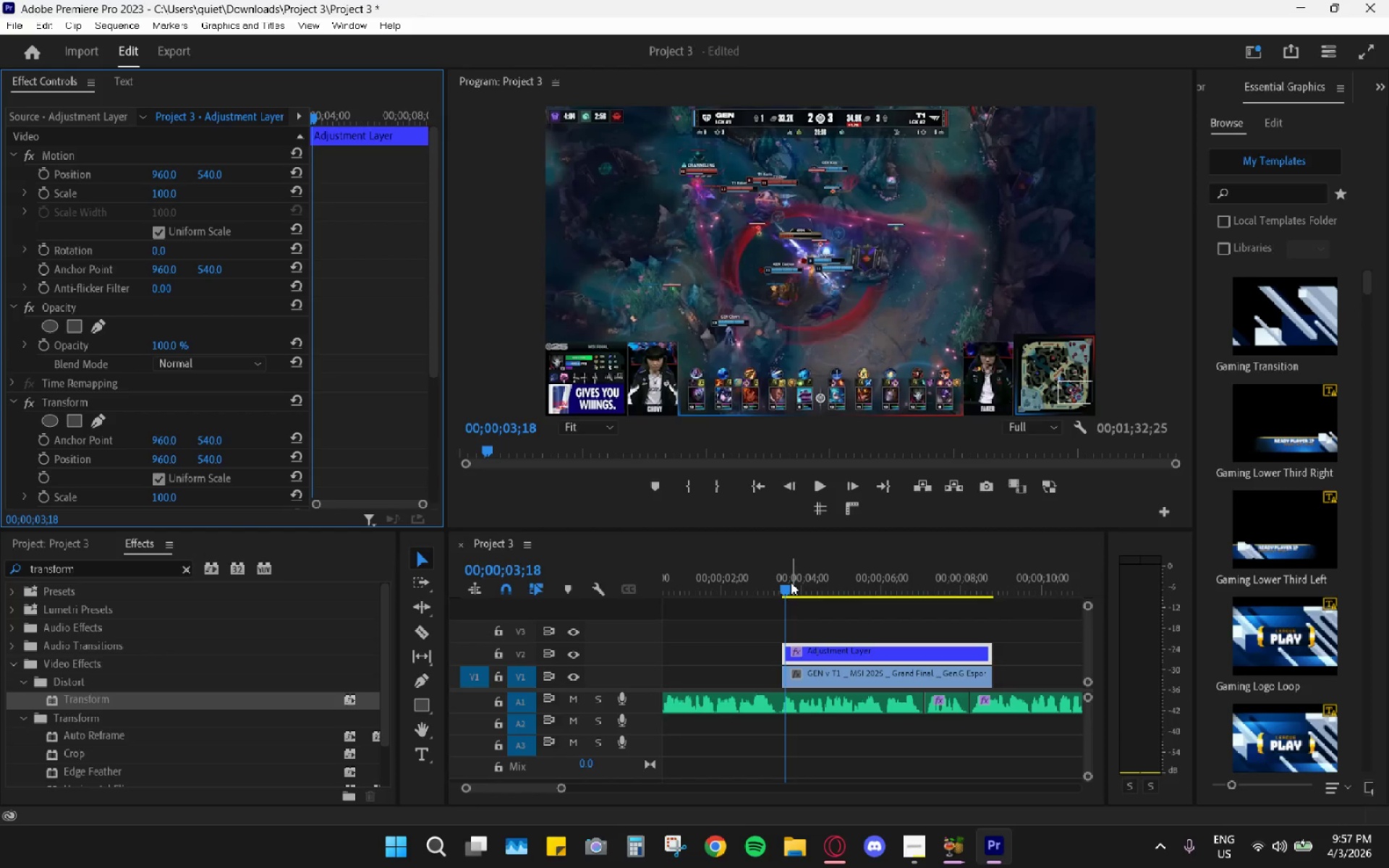 
left_click([833, 650])
 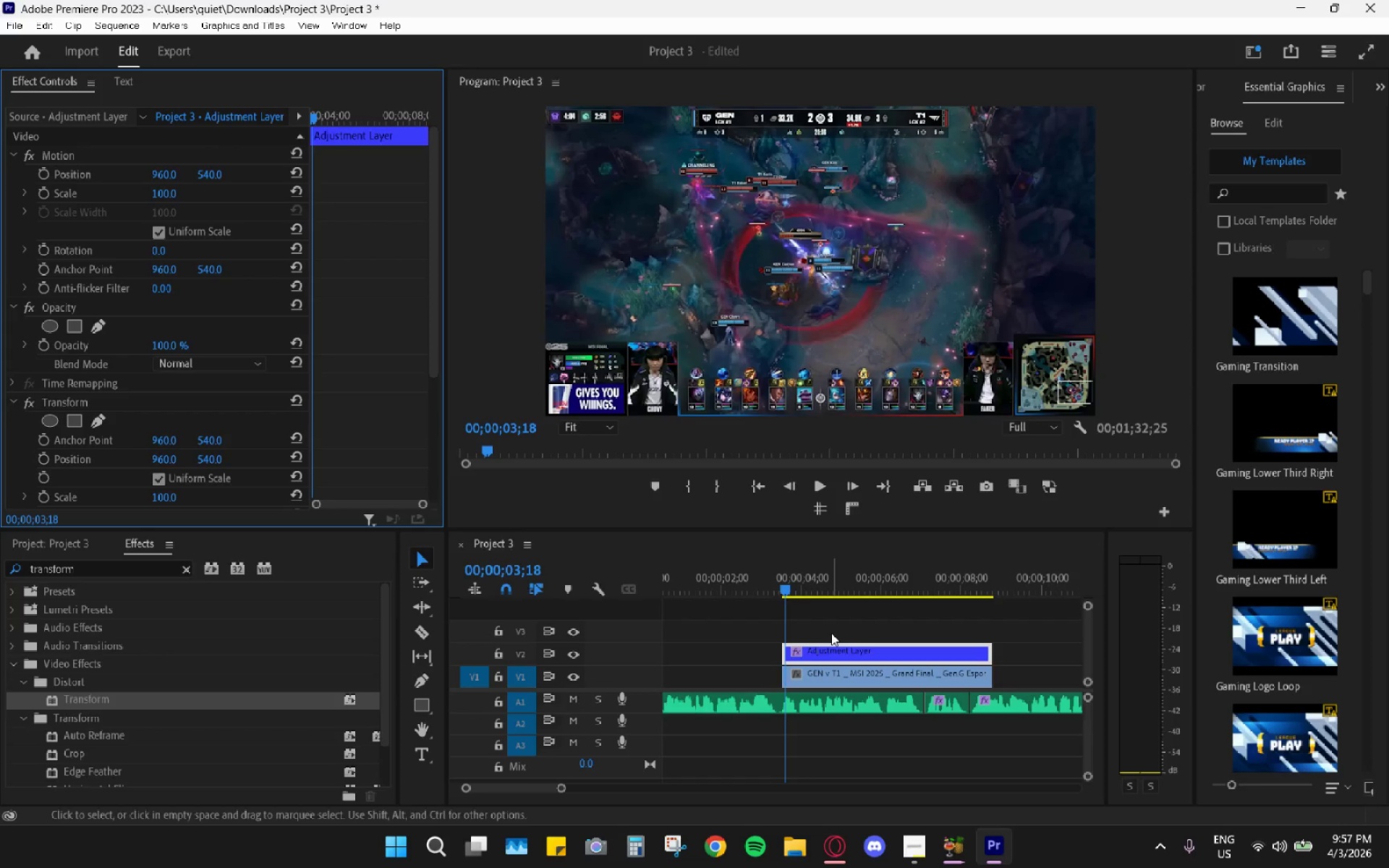 
scroll: coordinate [77, 277], scroll_direction: down, amount: 5.0
 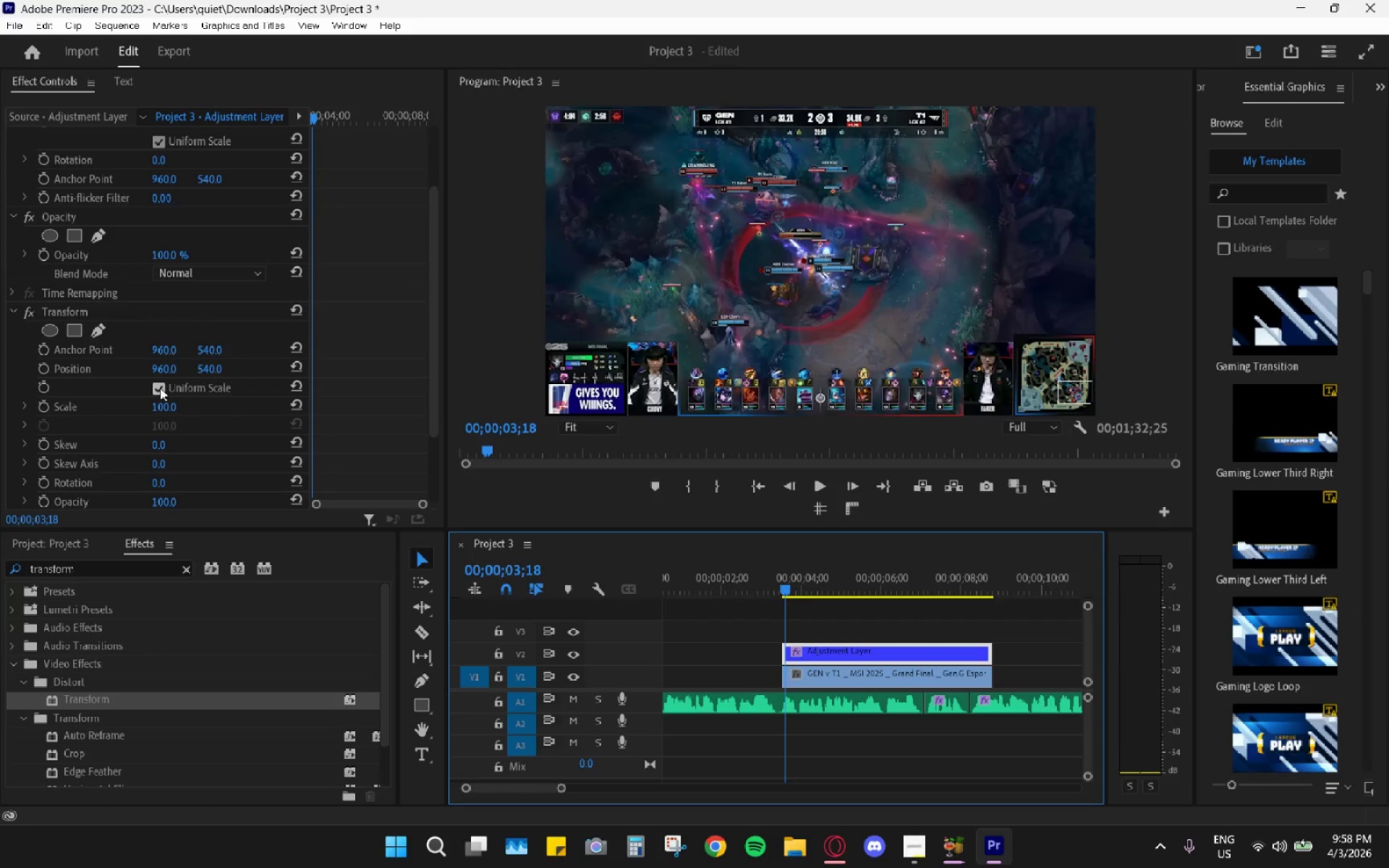 
left_click_drag(start_coordinate=[168, 405], to_coordinate=[271, 393])
 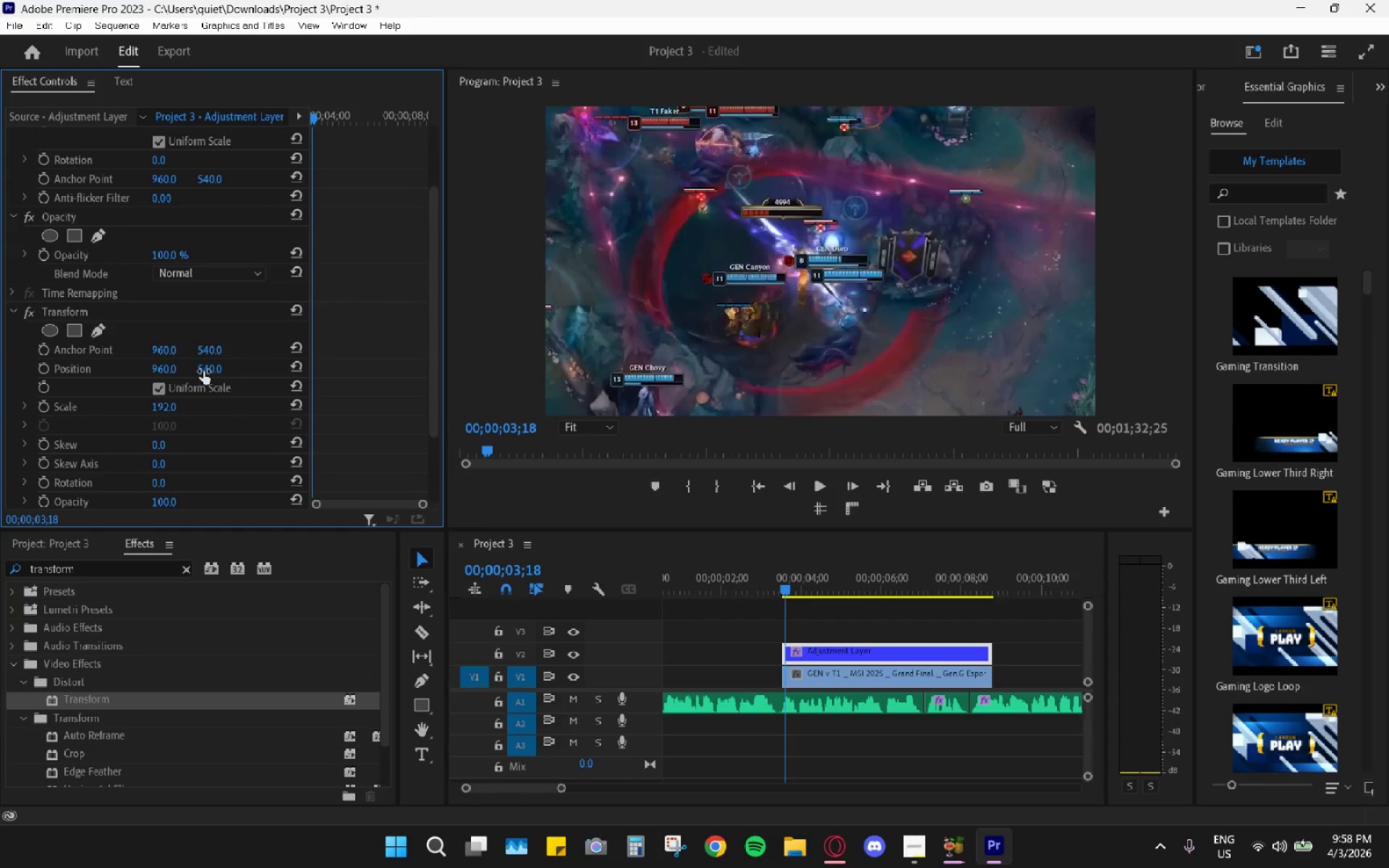 
left_click_drag(start_coordinate=[202, 370], to_coordinate=[120, 380])
 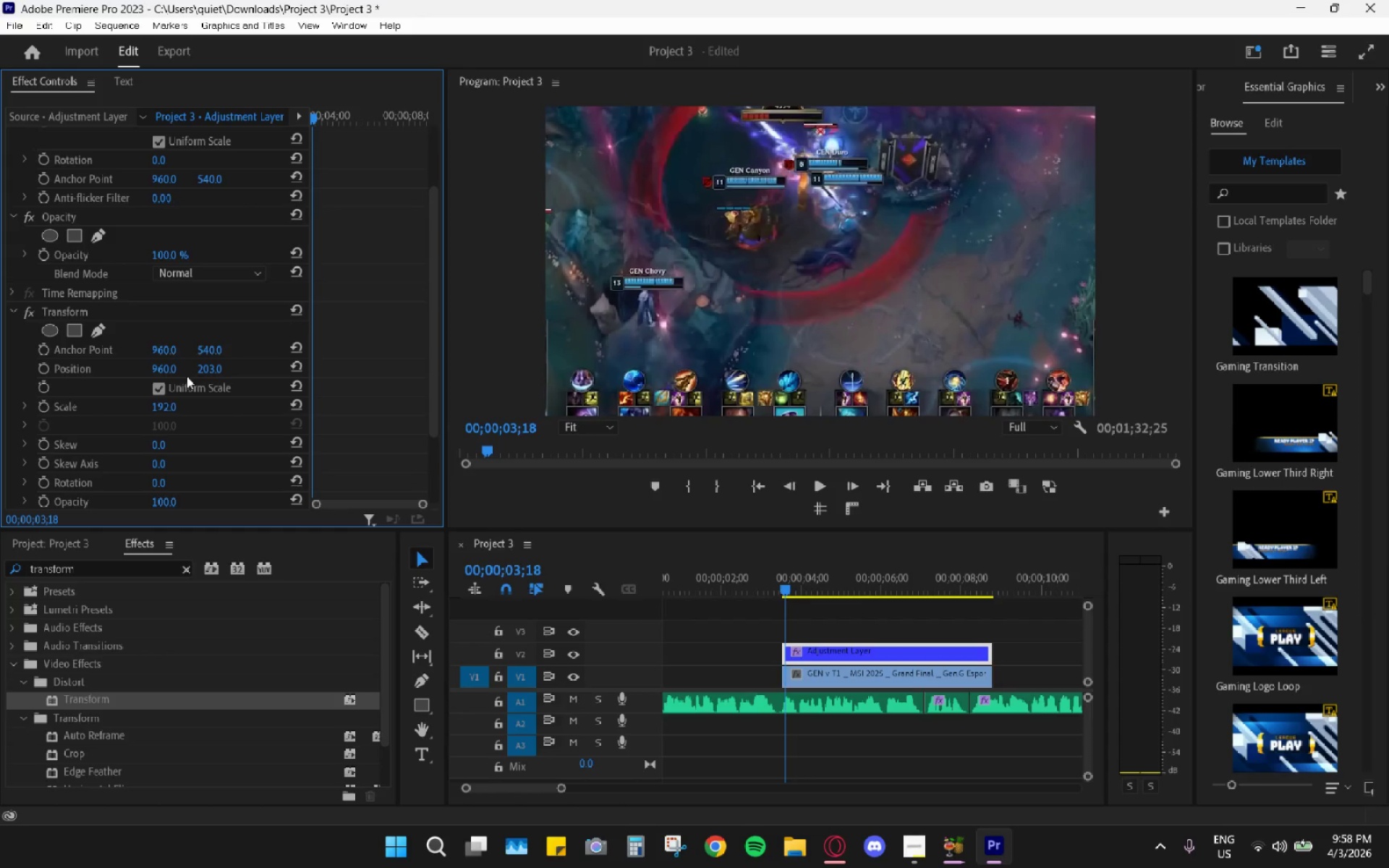 
left_click_drag(start_coordinate=[163, 411], to_coordinate=[264, 400])
 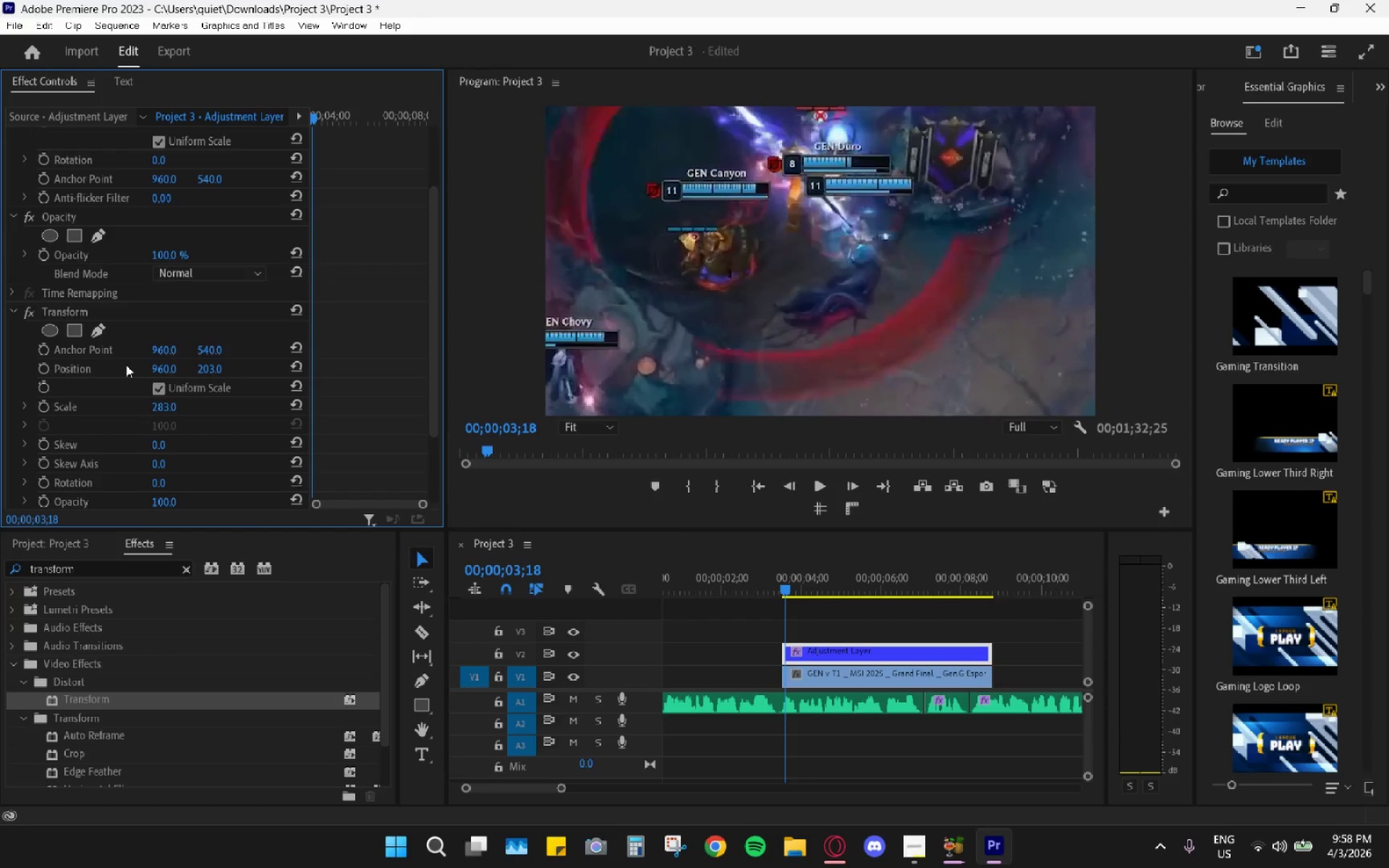 
left_click_drag(start_coordinate=[162, 369], to_coordinate=[682, 379])
 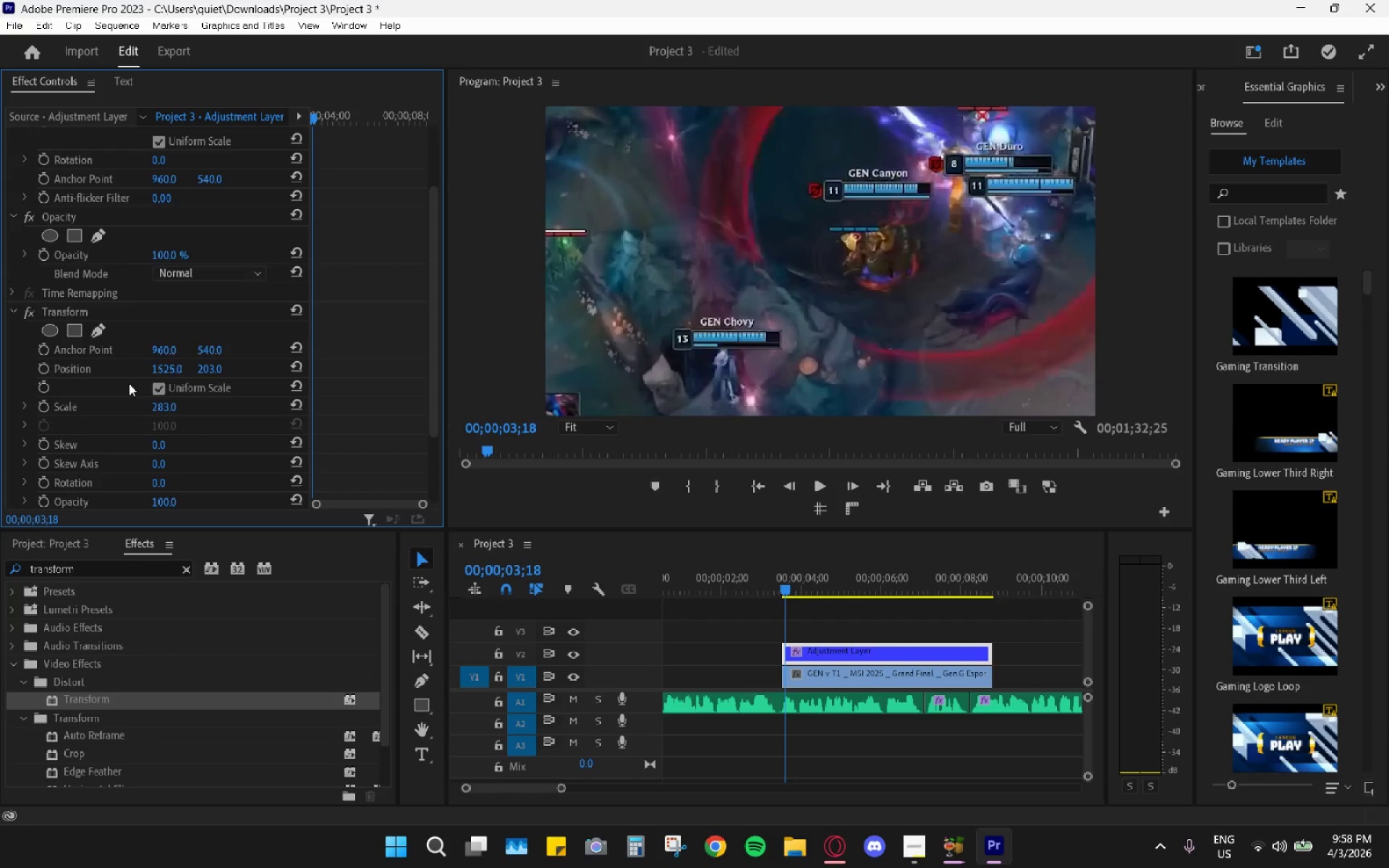 
key(Space)
 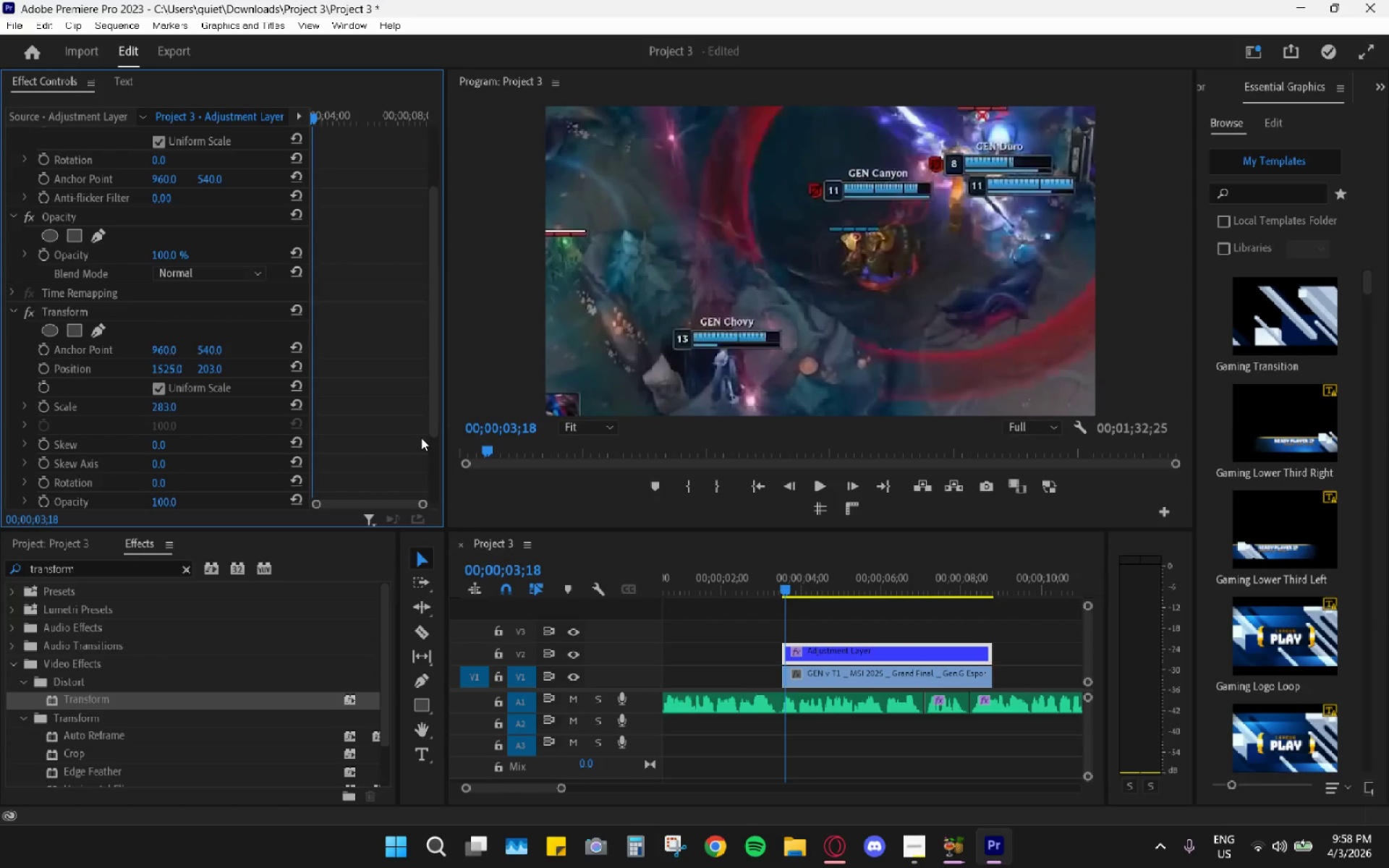 
key(Space)
 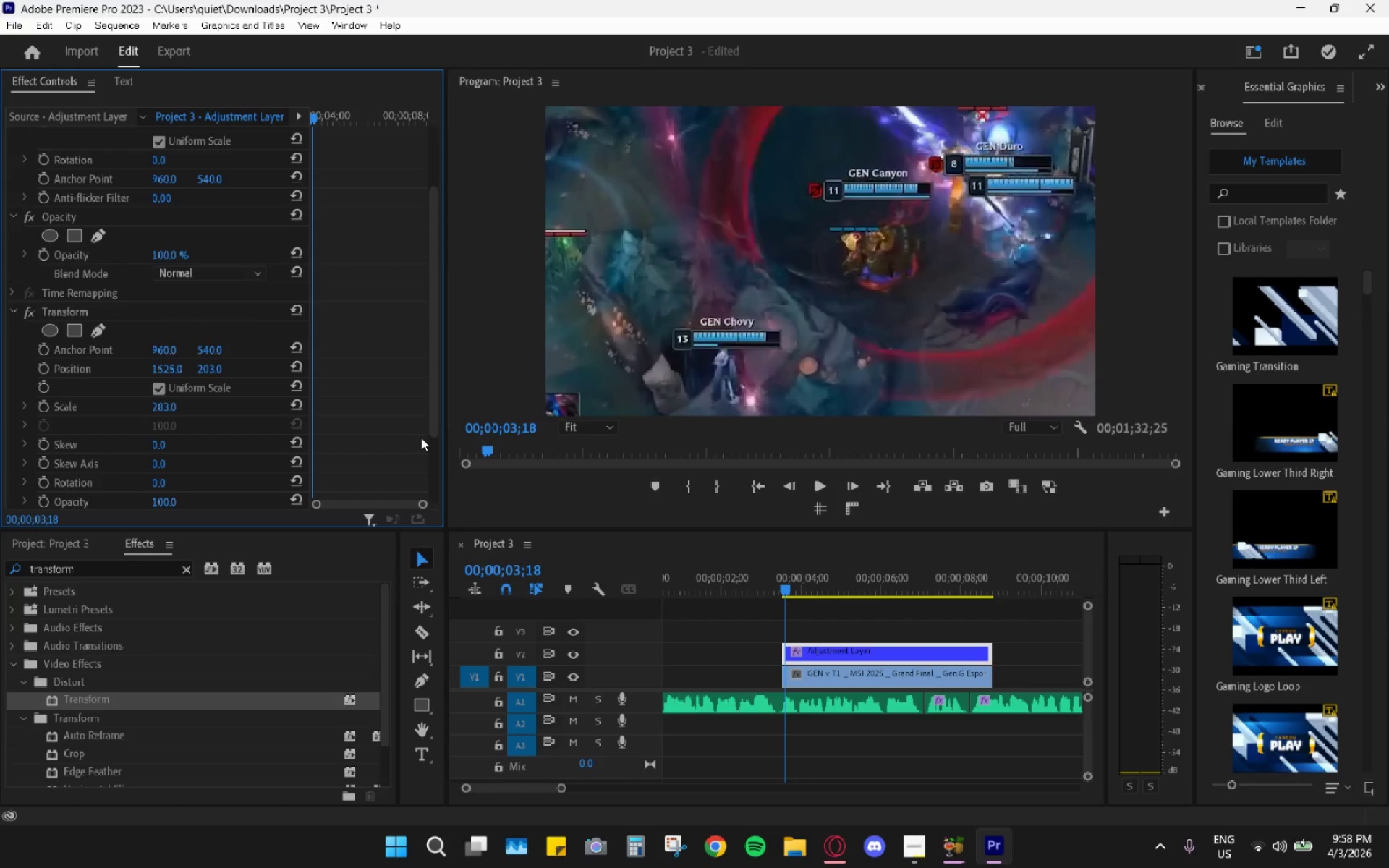 
key(Space)
 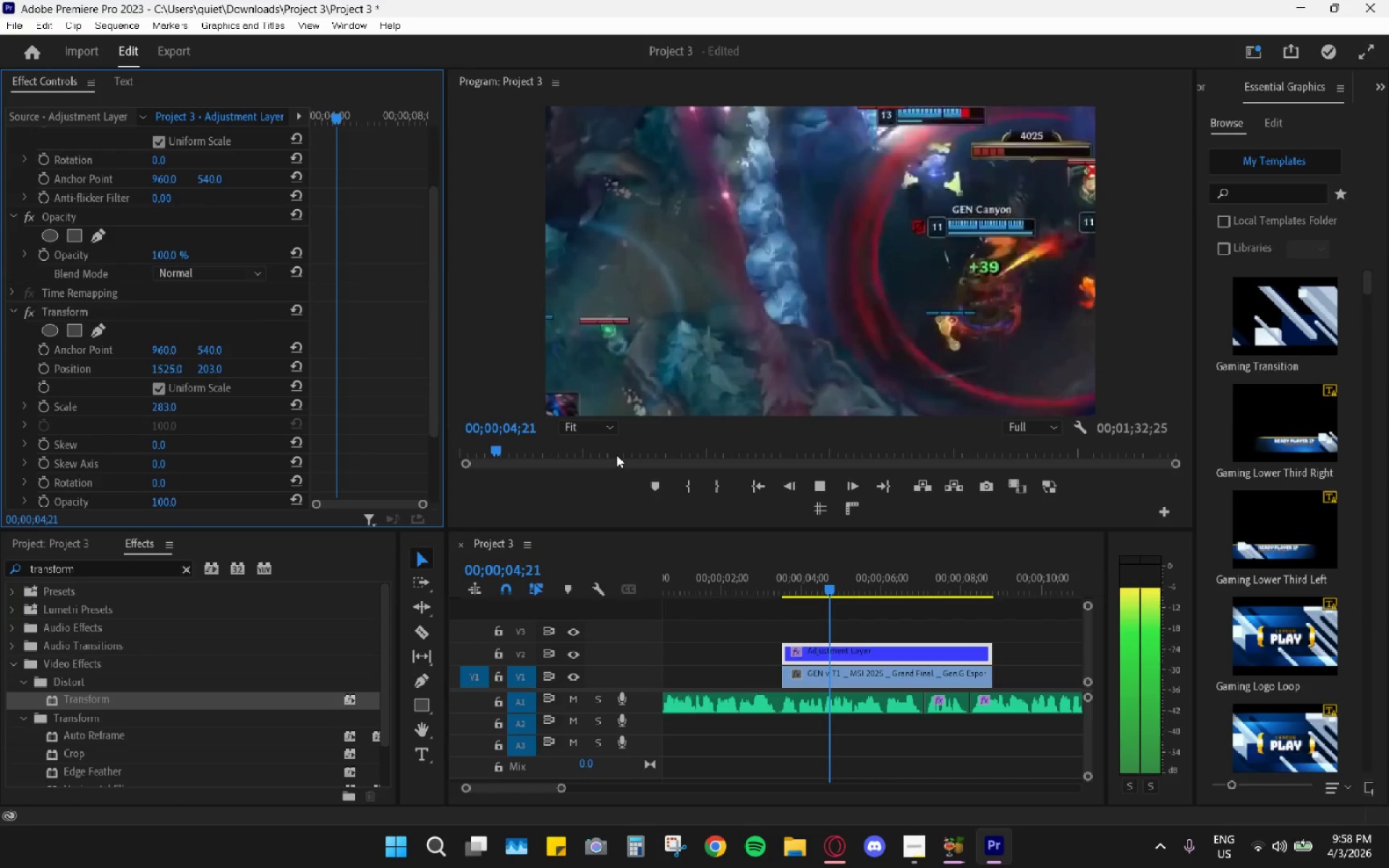 
key(Space)
 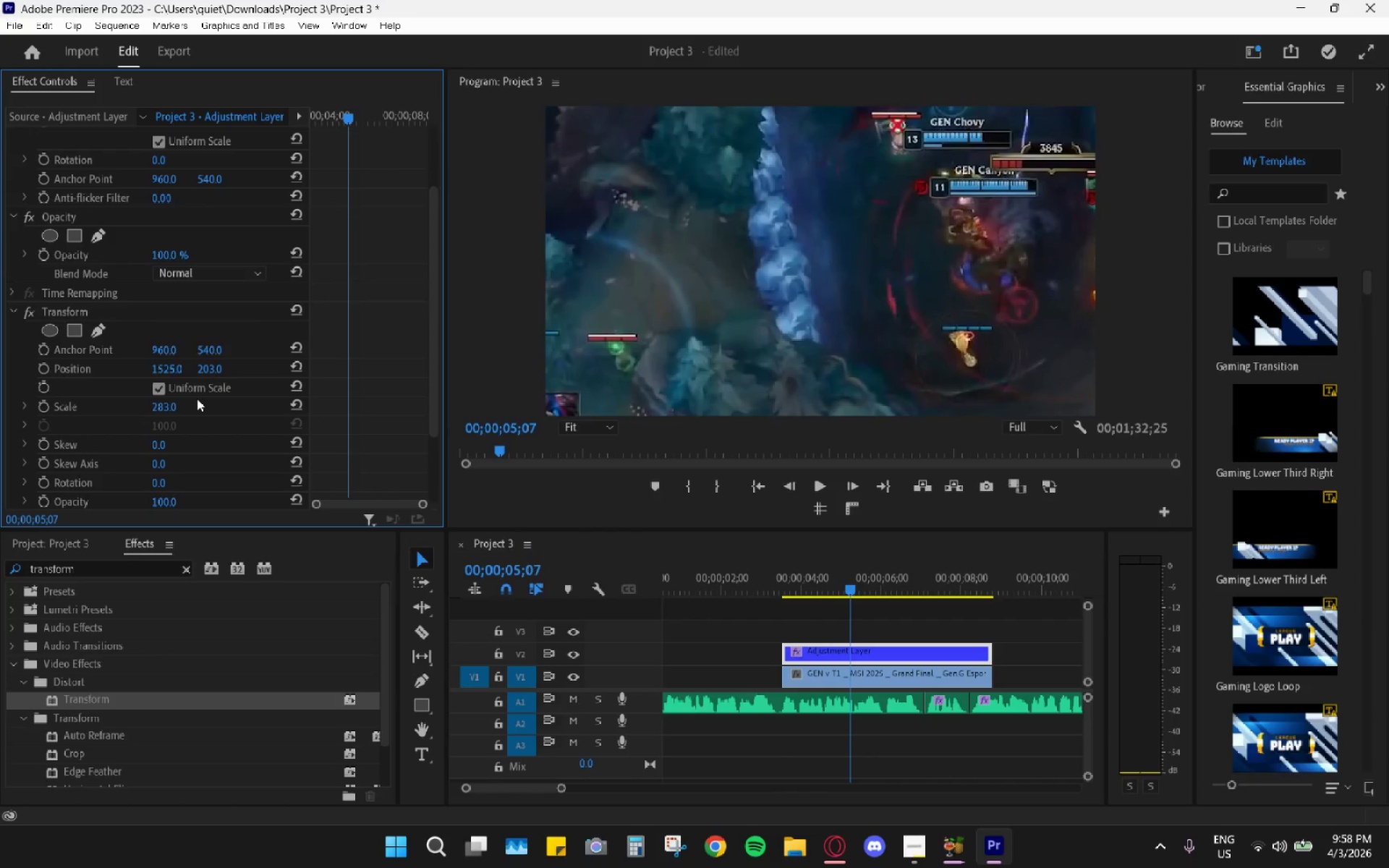 
left_click_drag(start_coordinate=[166, 365], to_coordinate=[200, 370])
 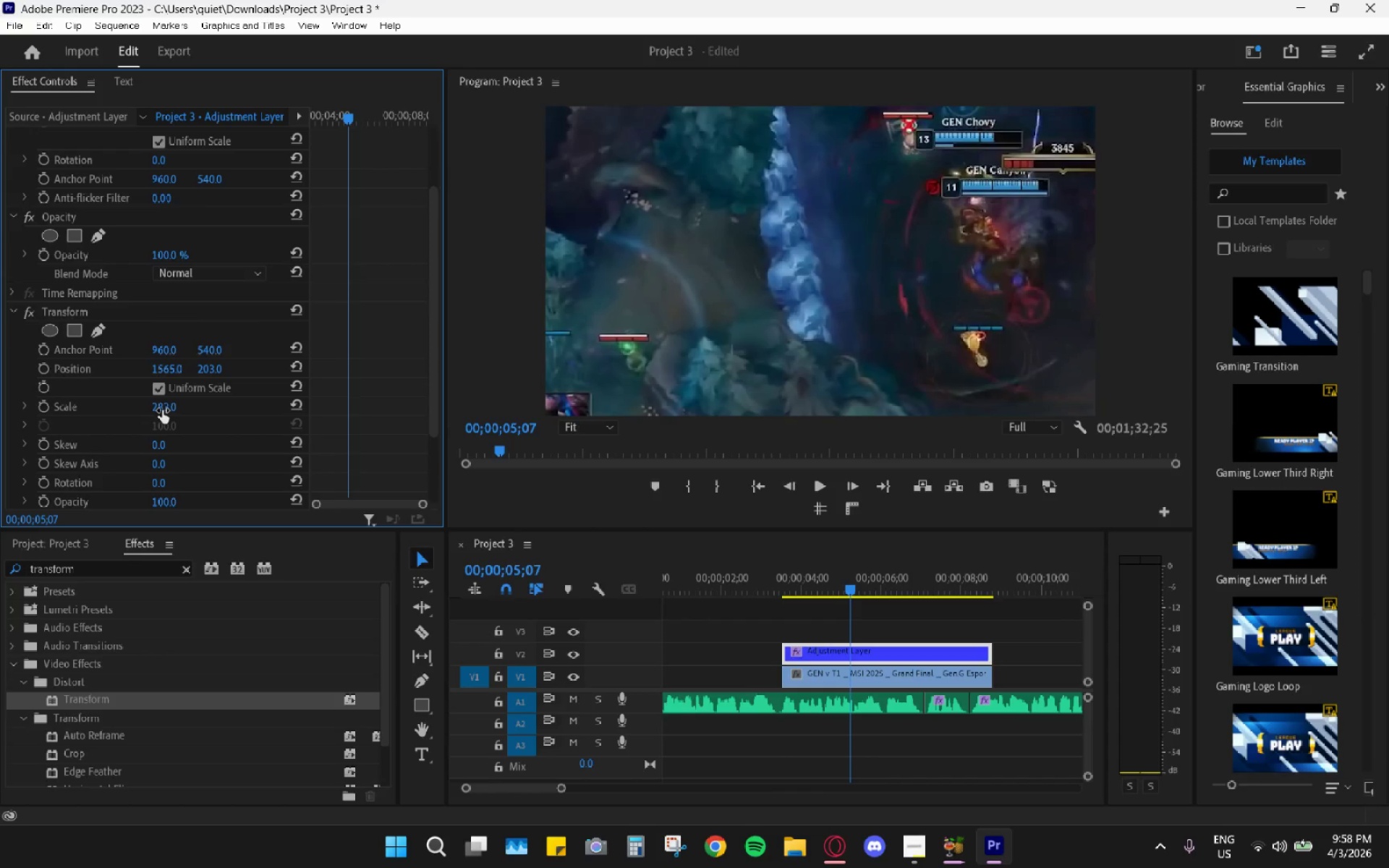 
left_click_drag(start_coordinate=[846, 594], to_coordinate=[782, 584])
 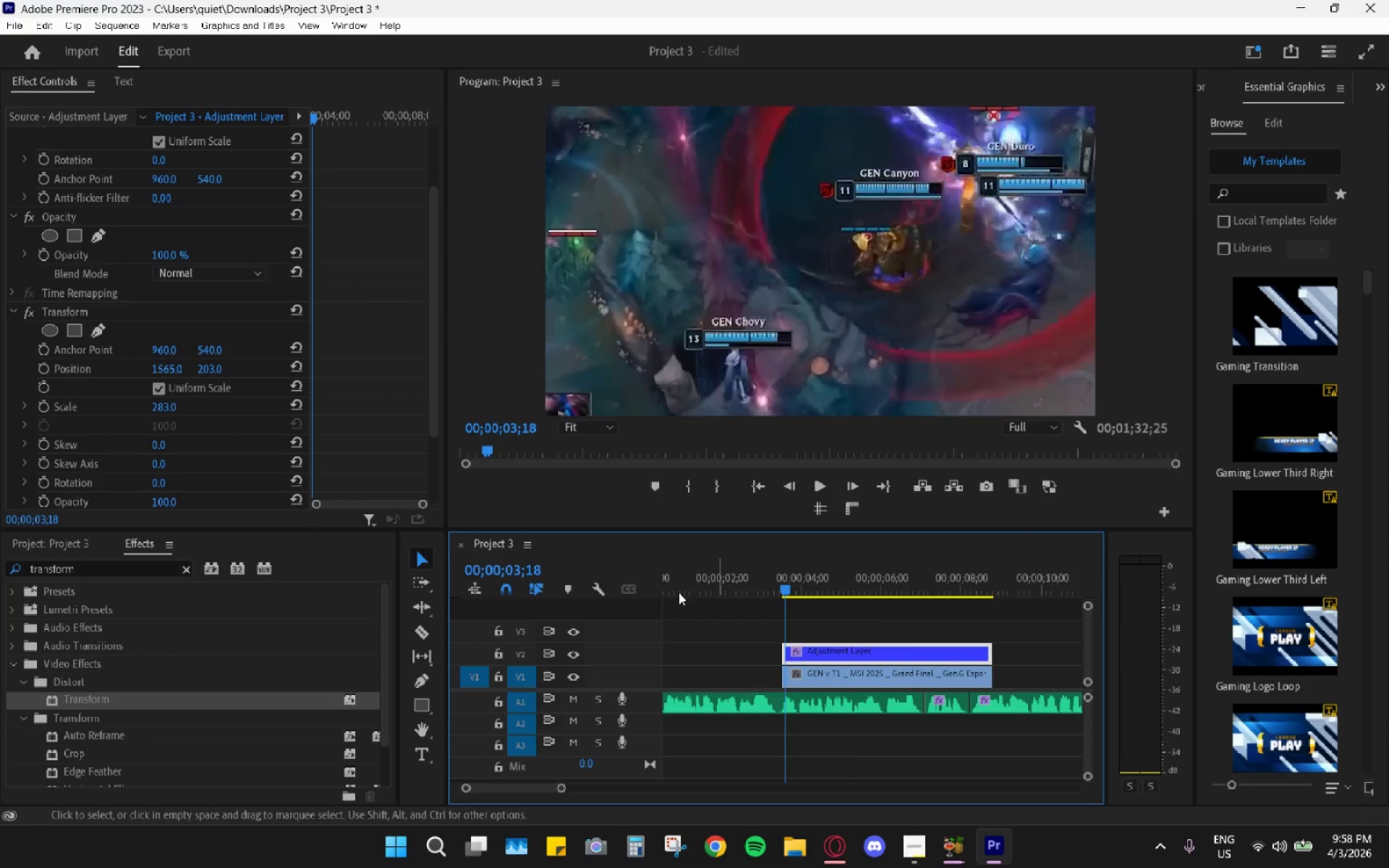 
left_click_drag(start_coordinate=[164, 367], to_coordinate=[350, 402])
 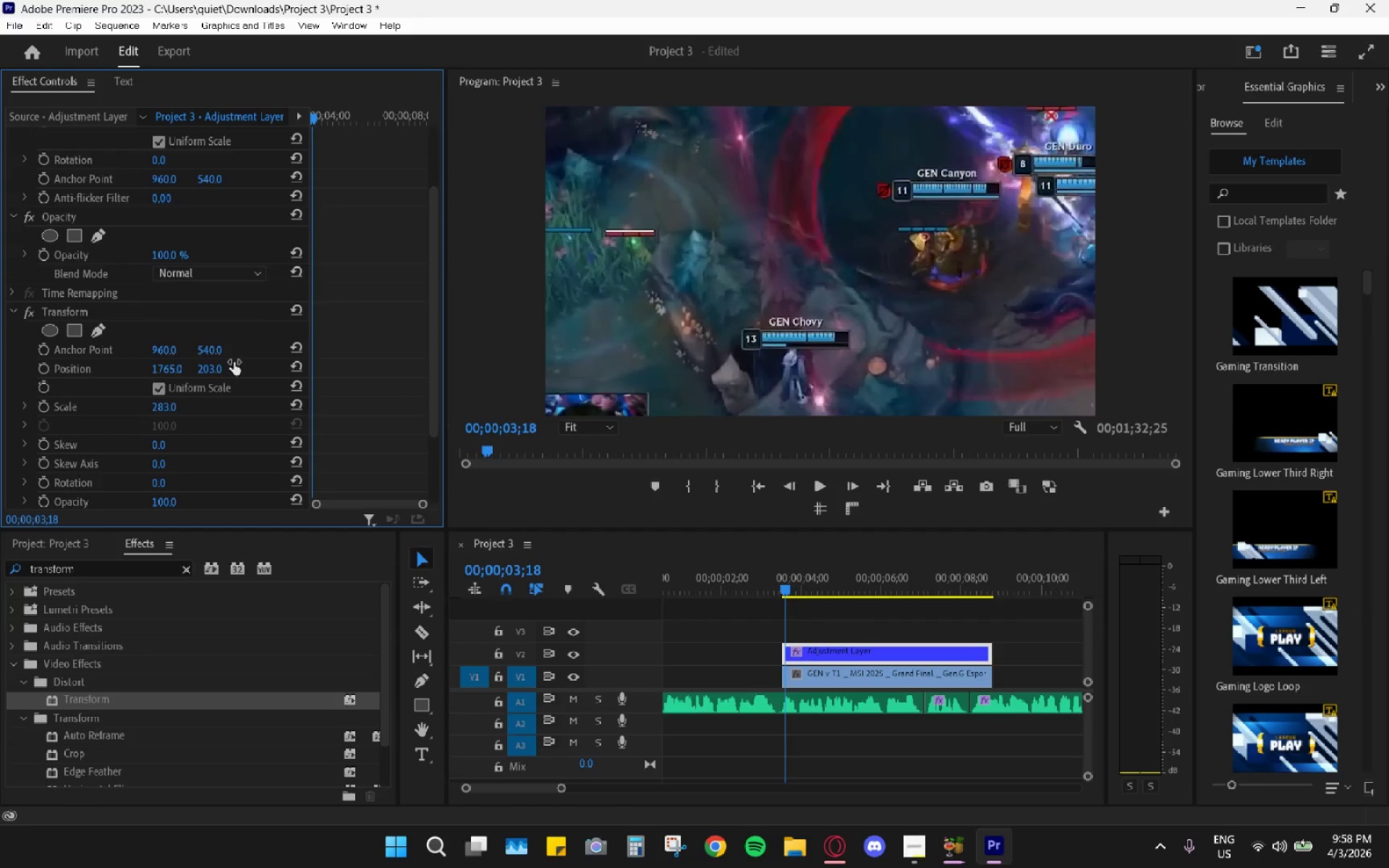 
left_click_drag(start_coordinate=[159, 404], to_coordinate=[135, 418])
 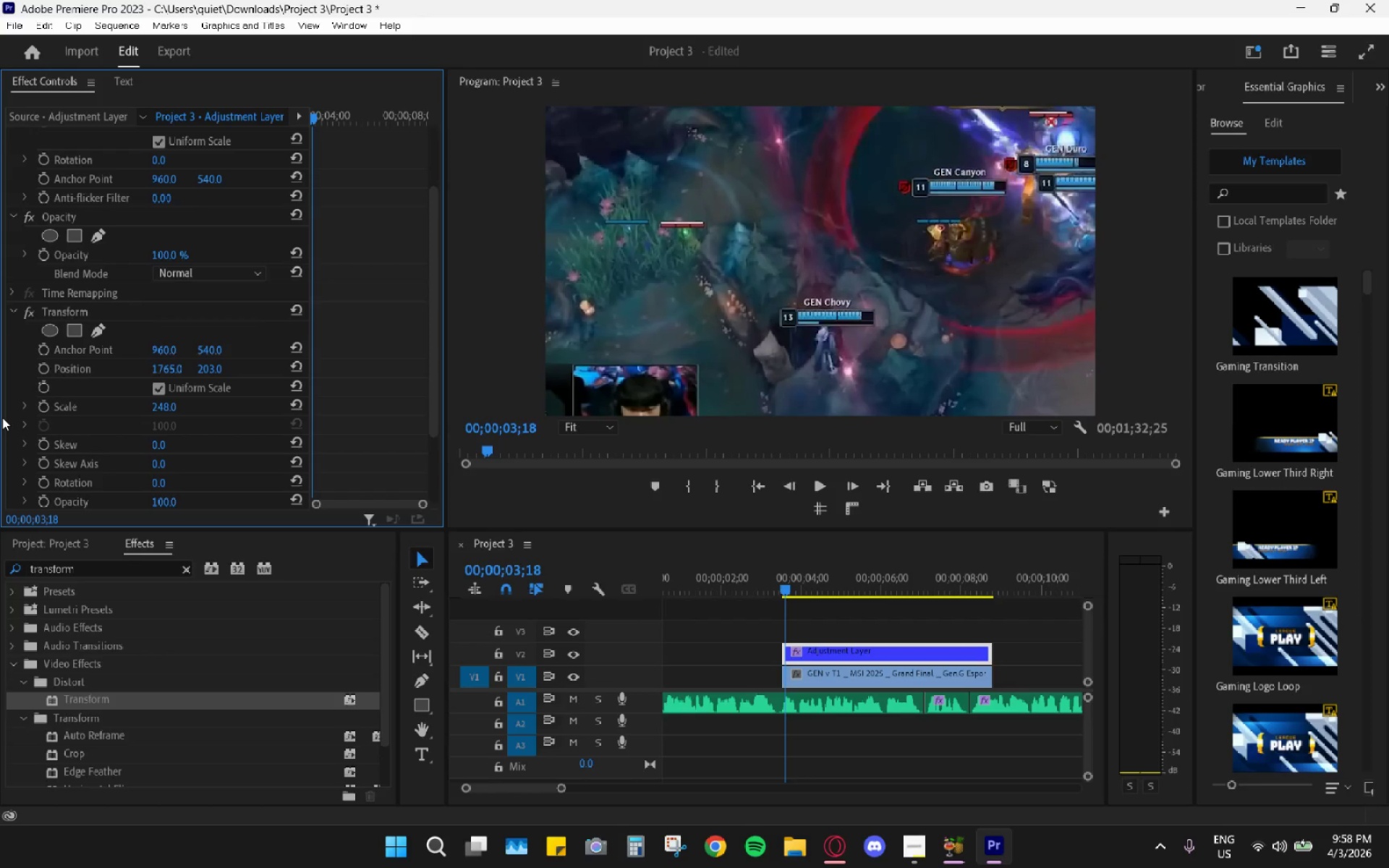 
wait(9.75)
 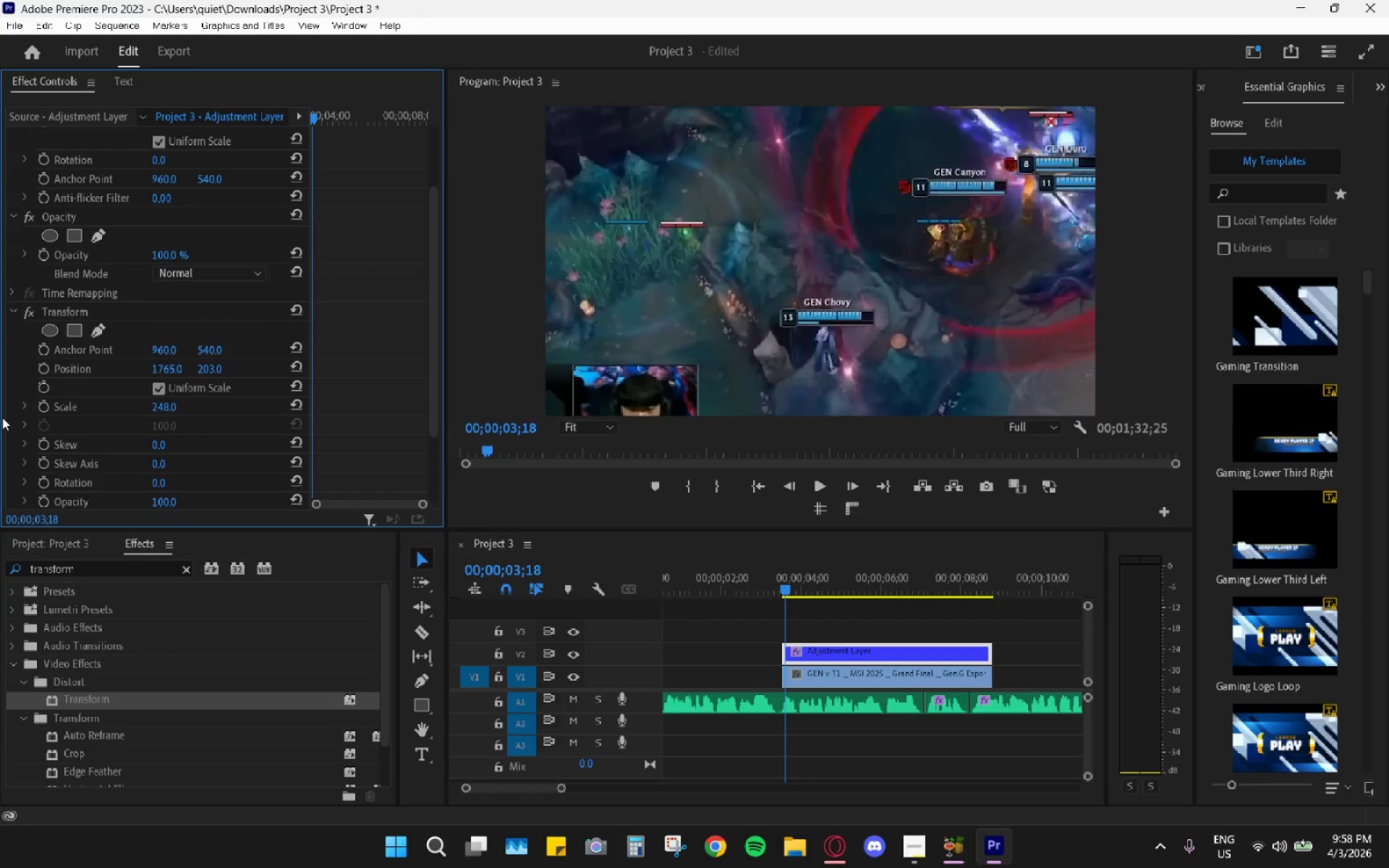 
left_click_drag(start_coordinate=[786, 586], to_coordinate=[782, 586])
 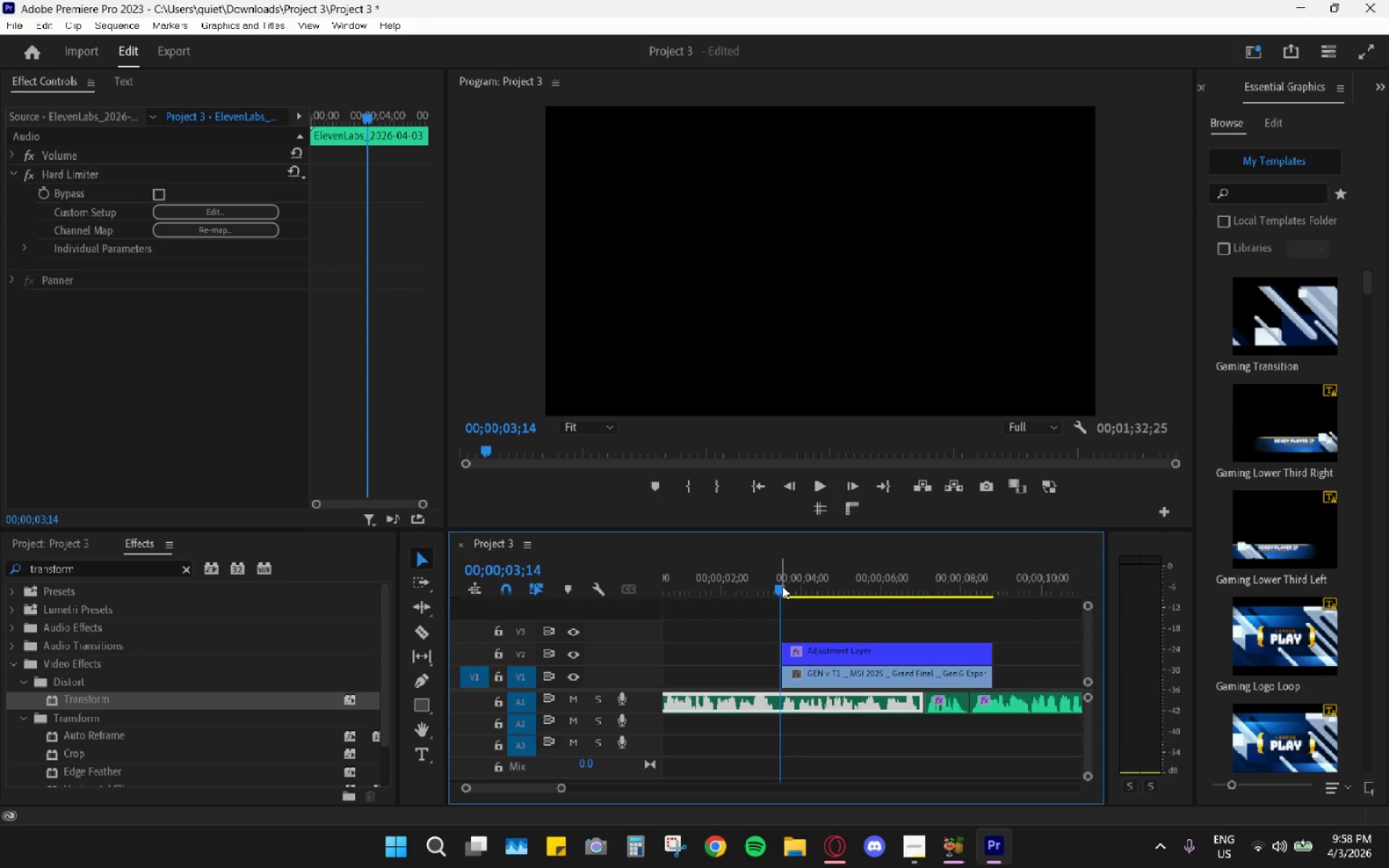 
key(Space)
 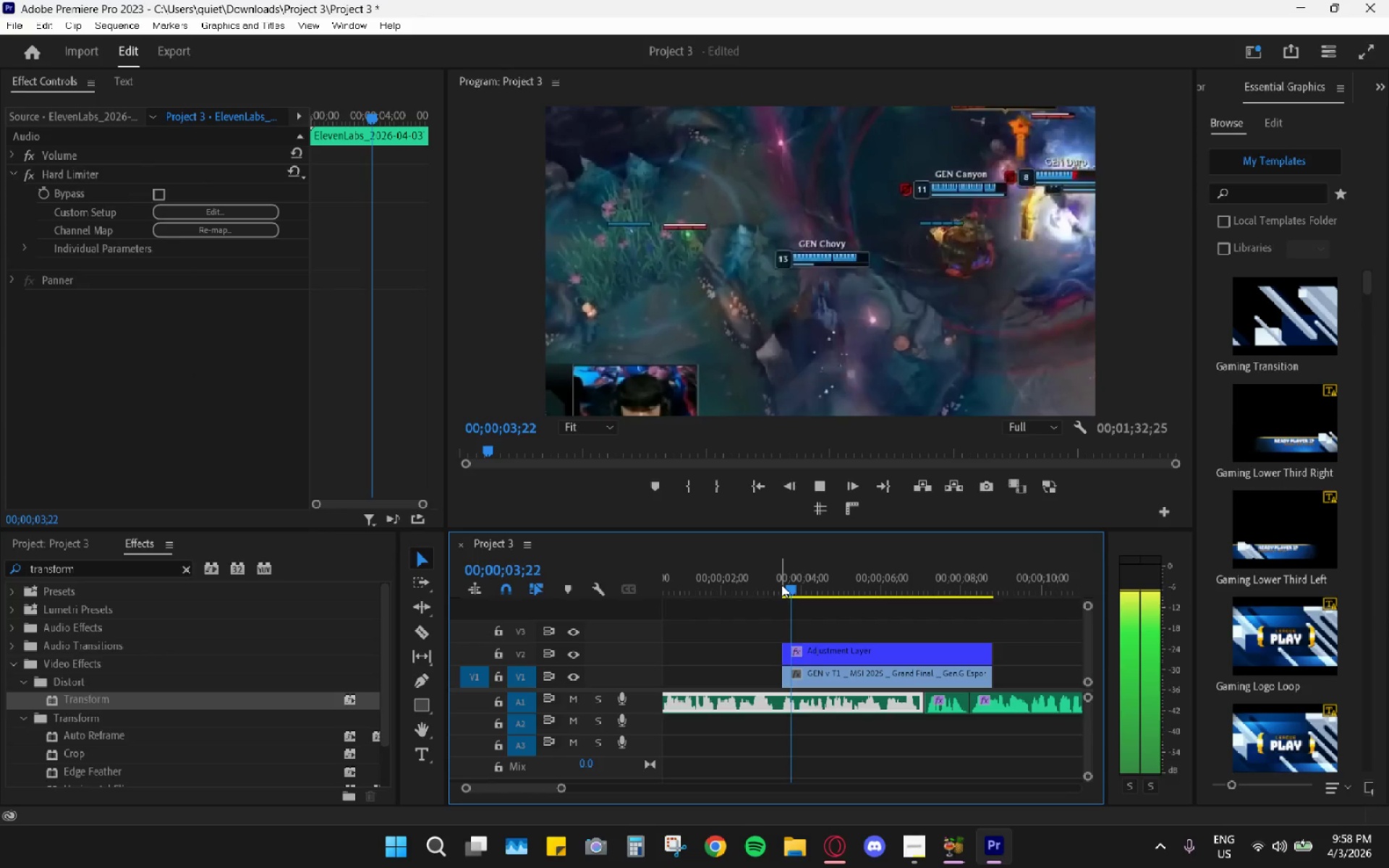 
key(Space)
 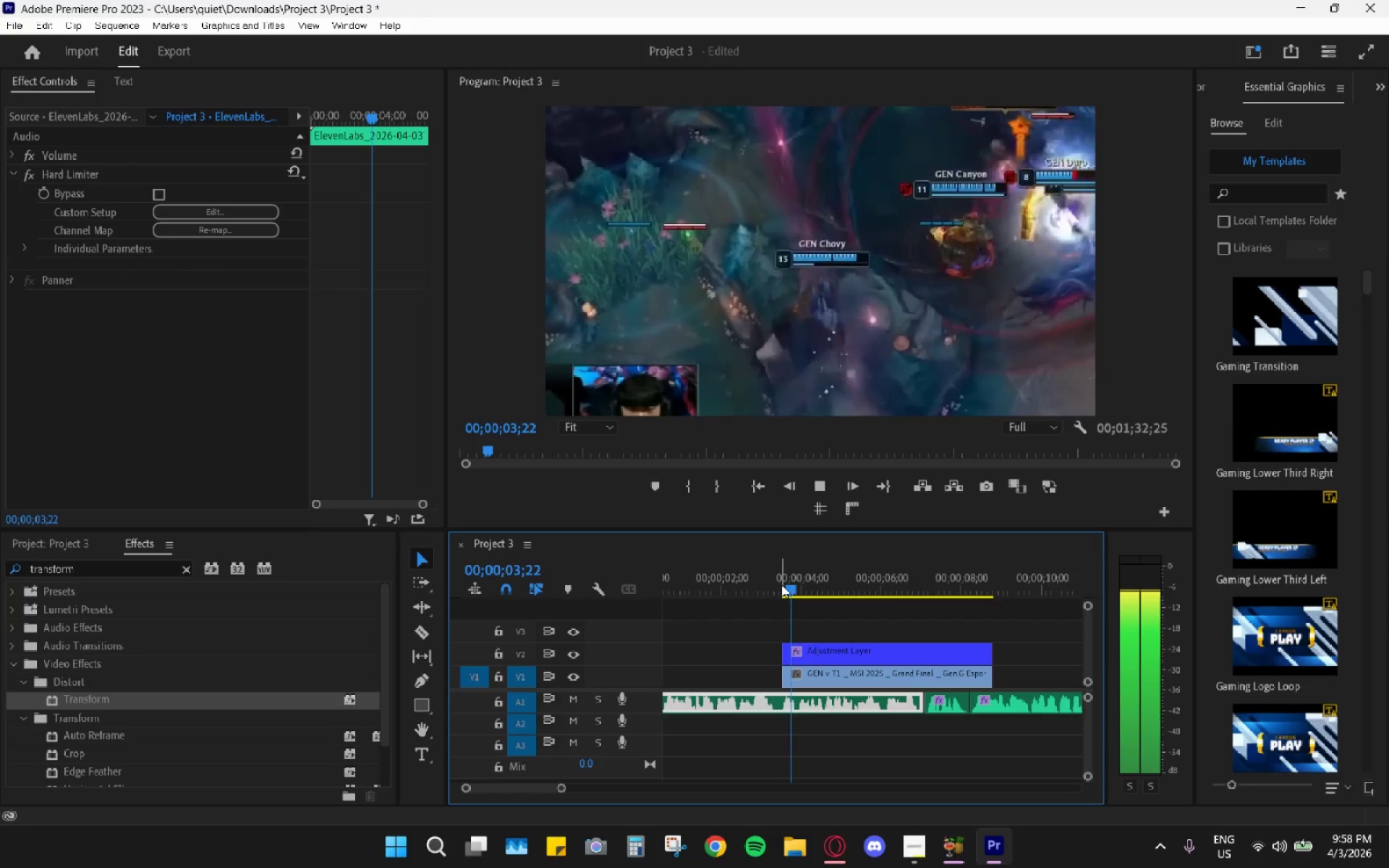 
left_click_drag(start_coordinate=[795, 587], to_coordinate=[786, 584])
 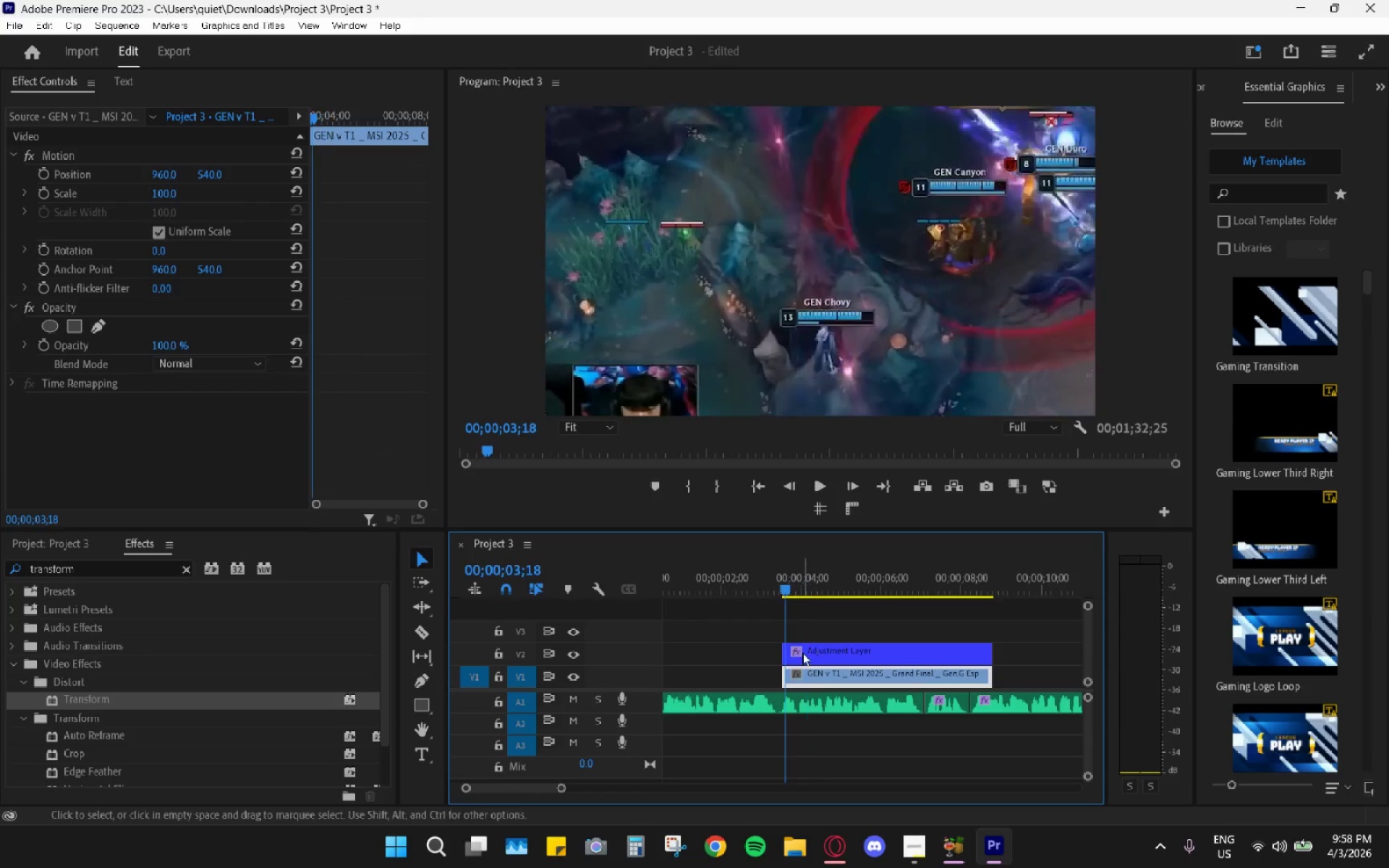 
left_click([800, 655])
 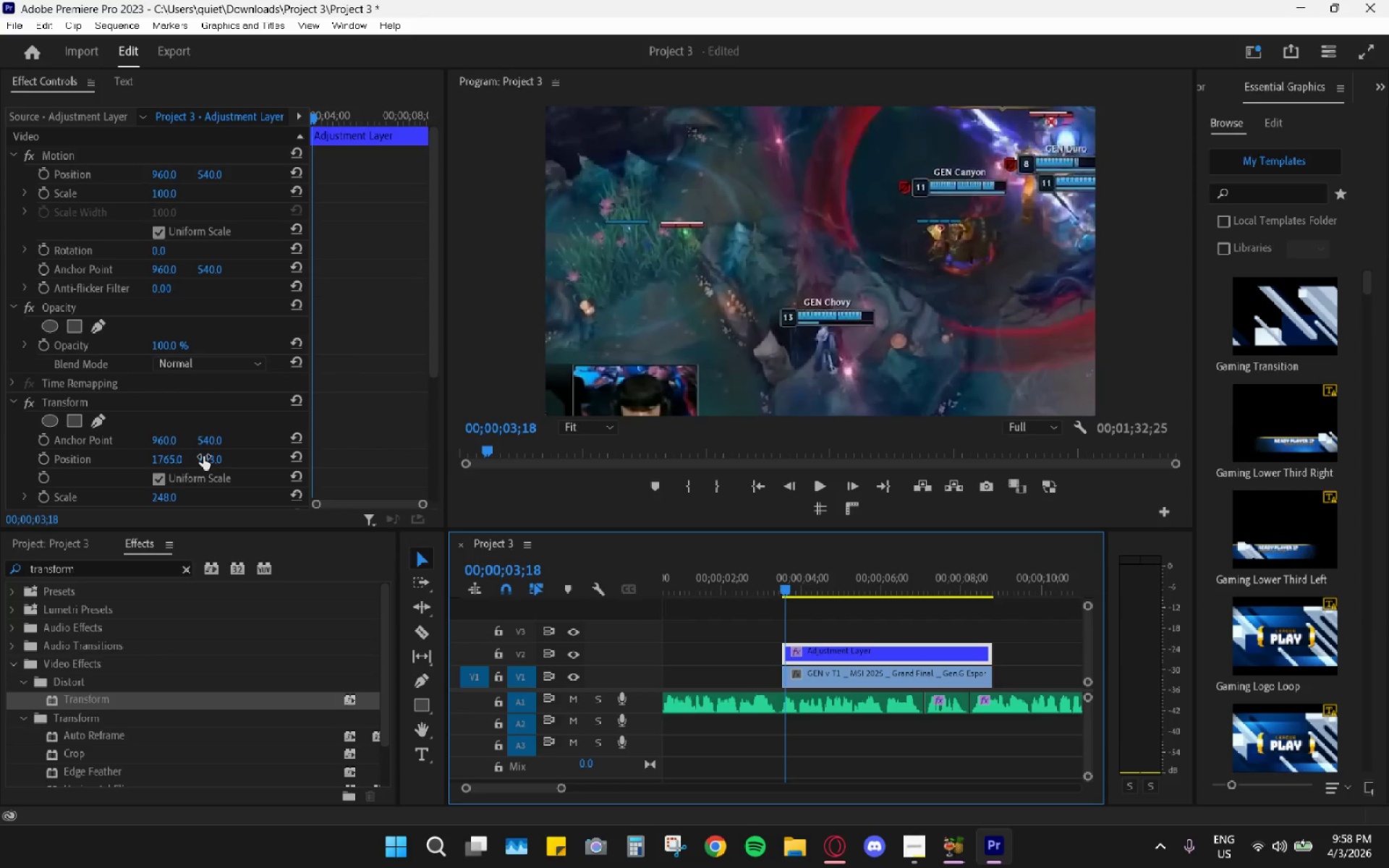 
scroll: coordinate [182, 459], scroll_direction: down, amount: 3.0
 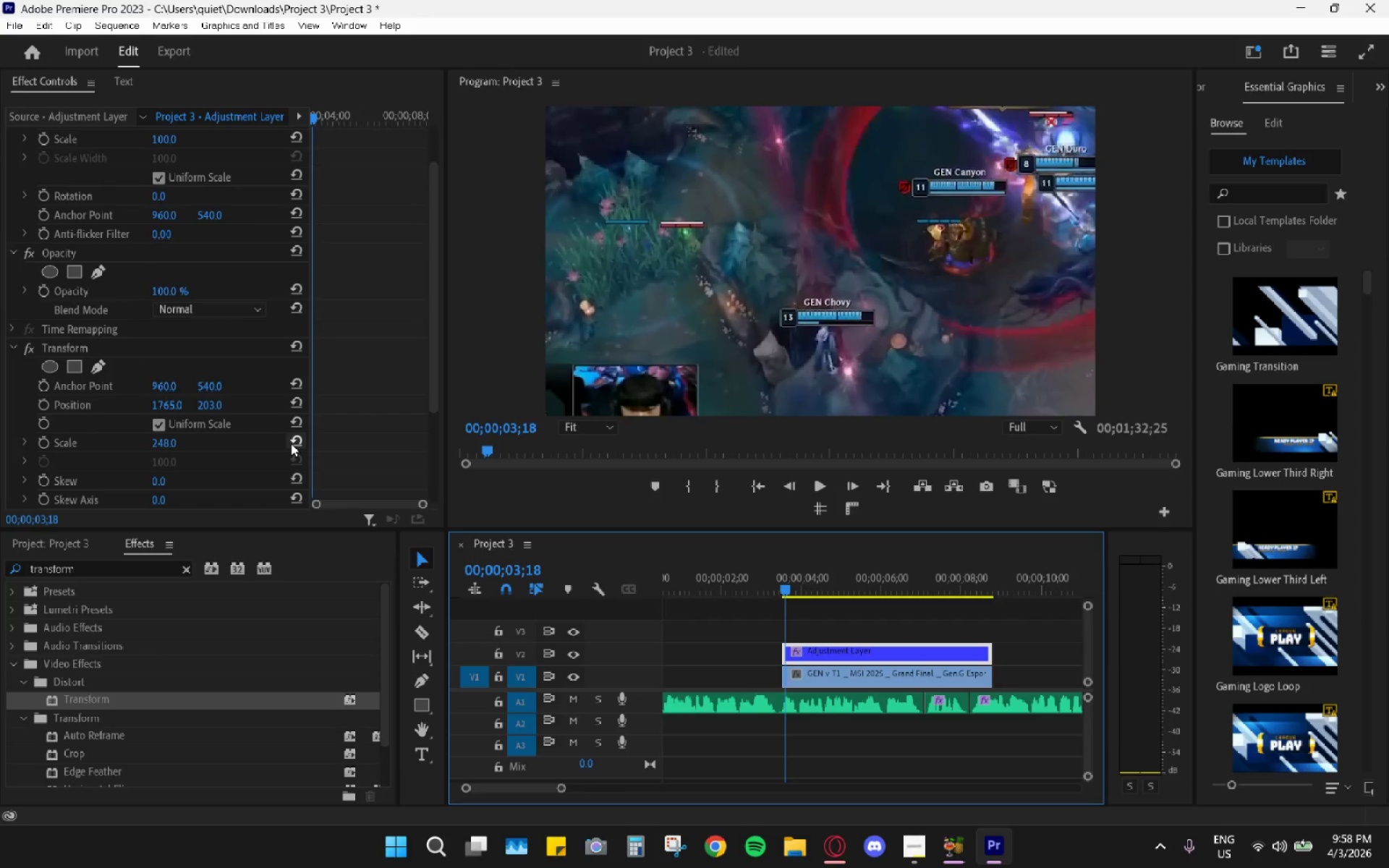 
left_click([299, 439])
 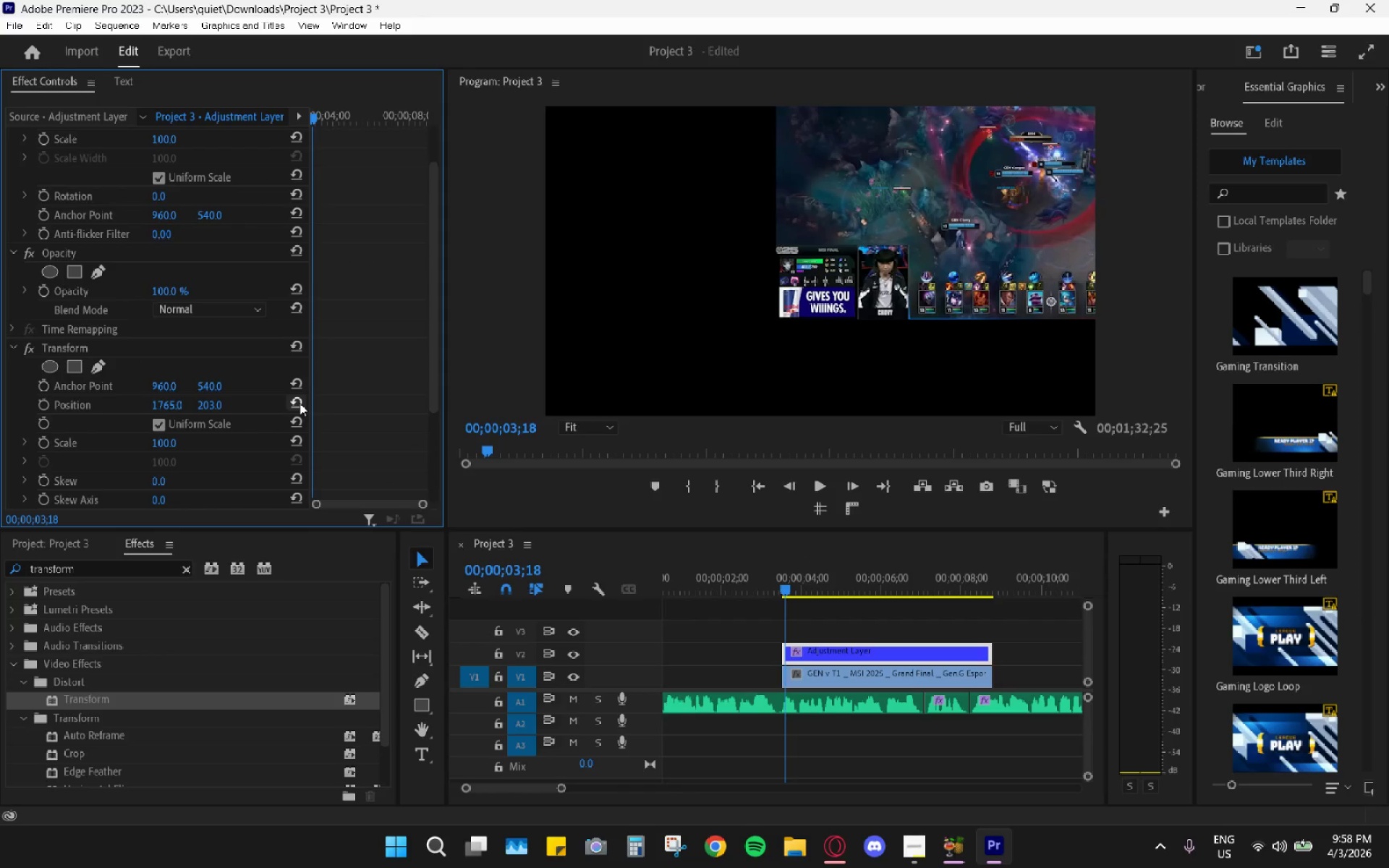 
left_click([300, 401])
 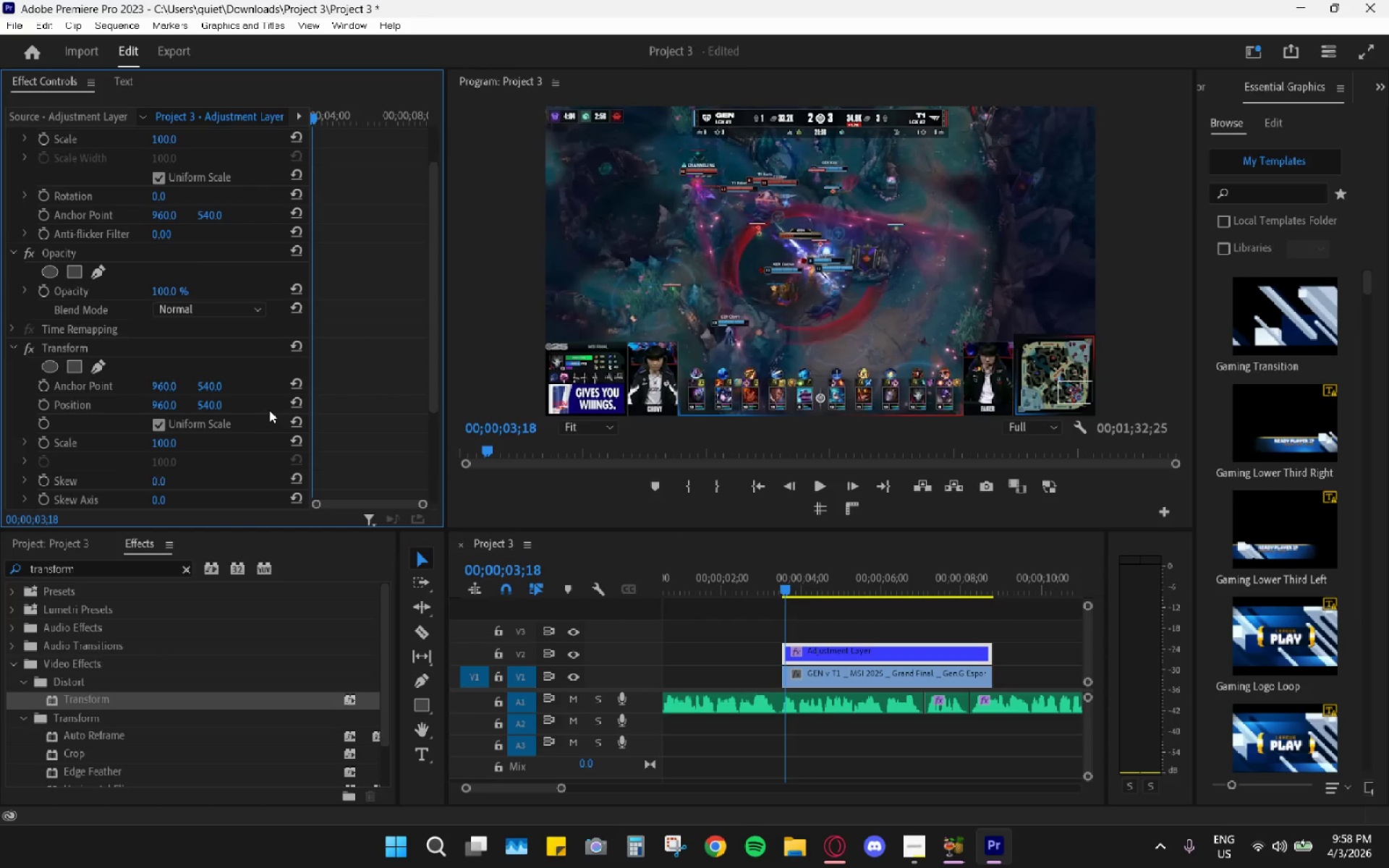 
key(Space)
 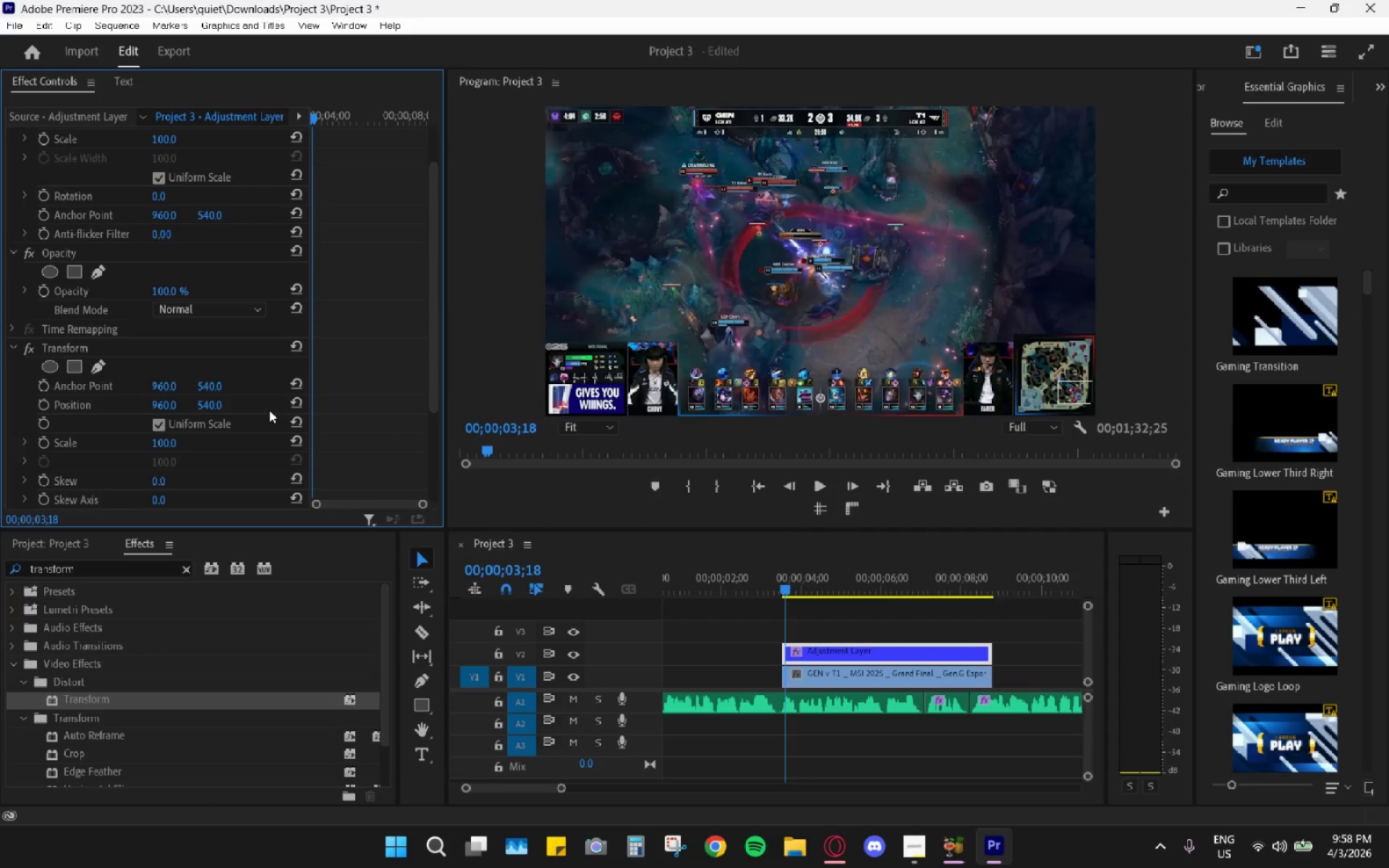 
key(Space)
 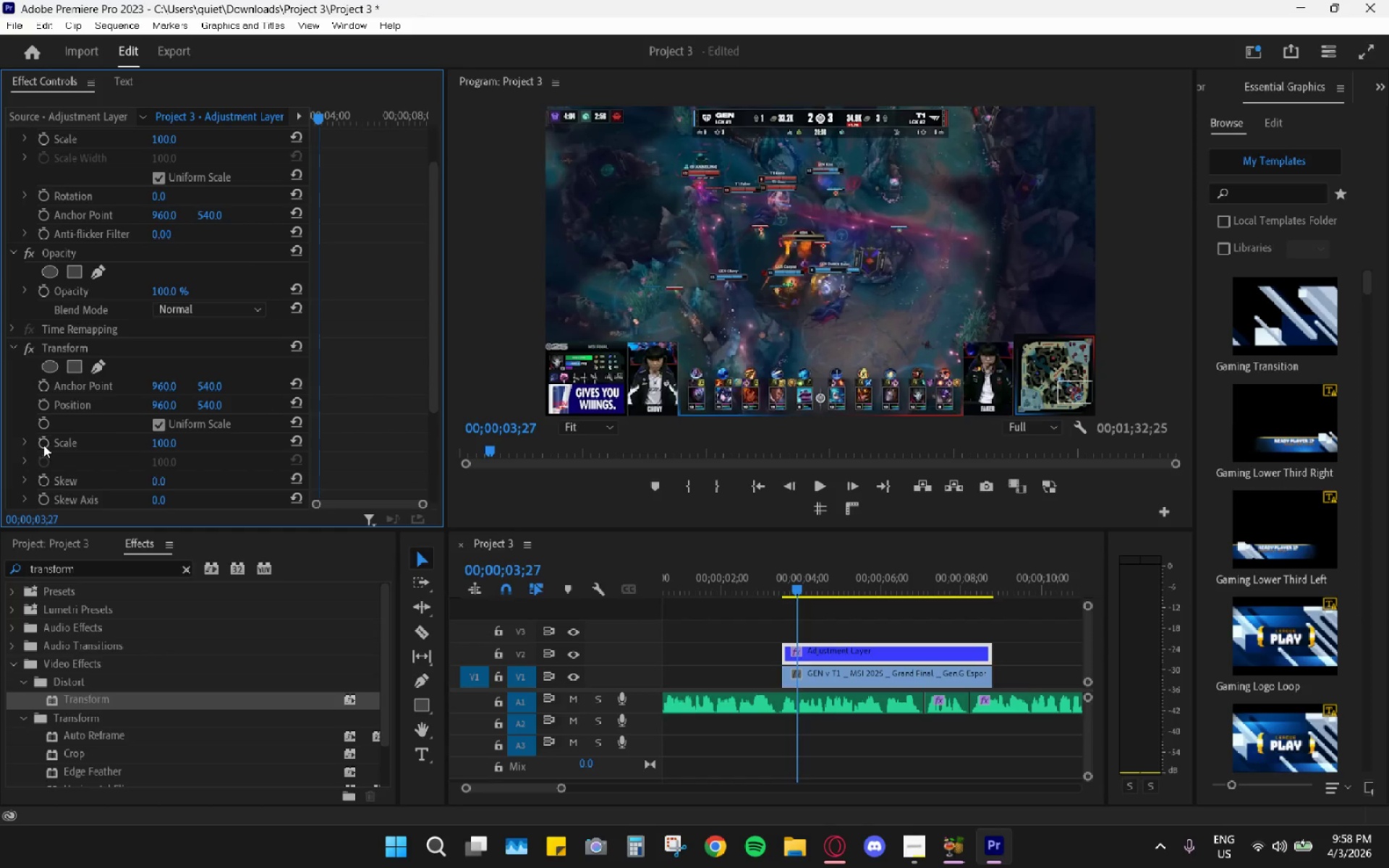 
left_click_drag(start_coordinate=[799, 586], to_coordinate=[785, 582])
 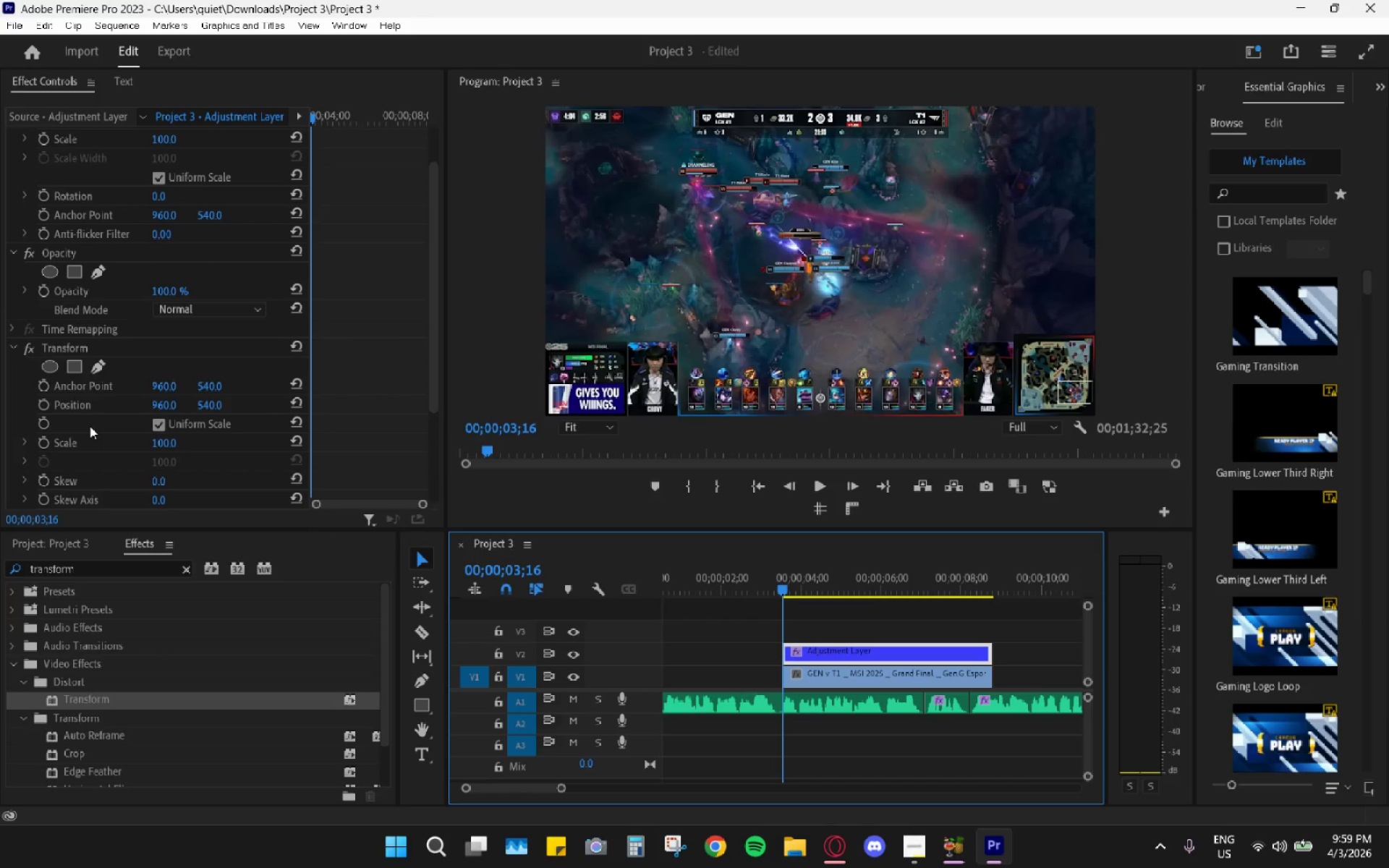 
left_click_drag(start_coordinate=[47, 402], to_coordinate=[50, 407])
 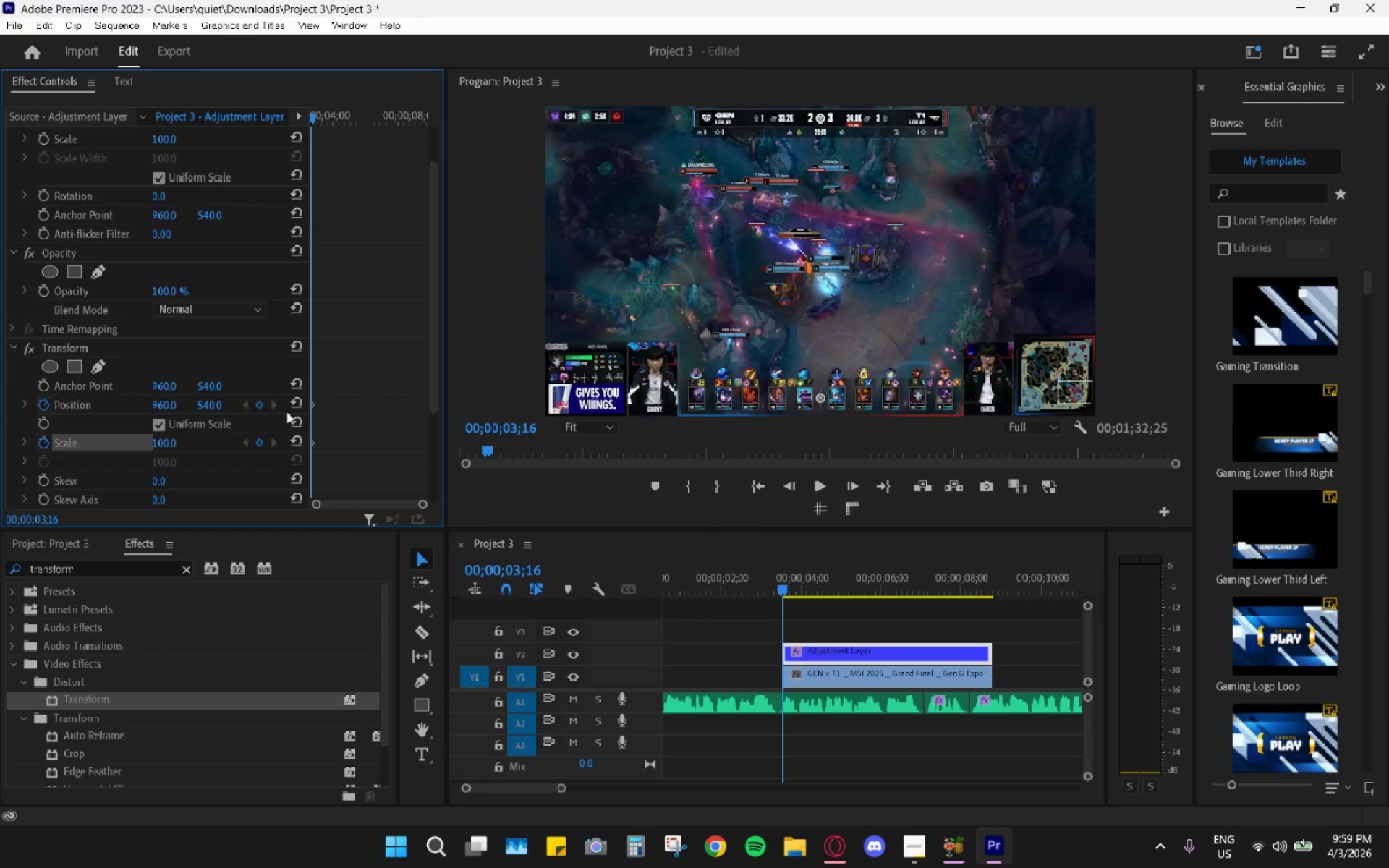 
left_click_drag(start_coordinate=[314, 404], to_coordinate=[266, 412])
 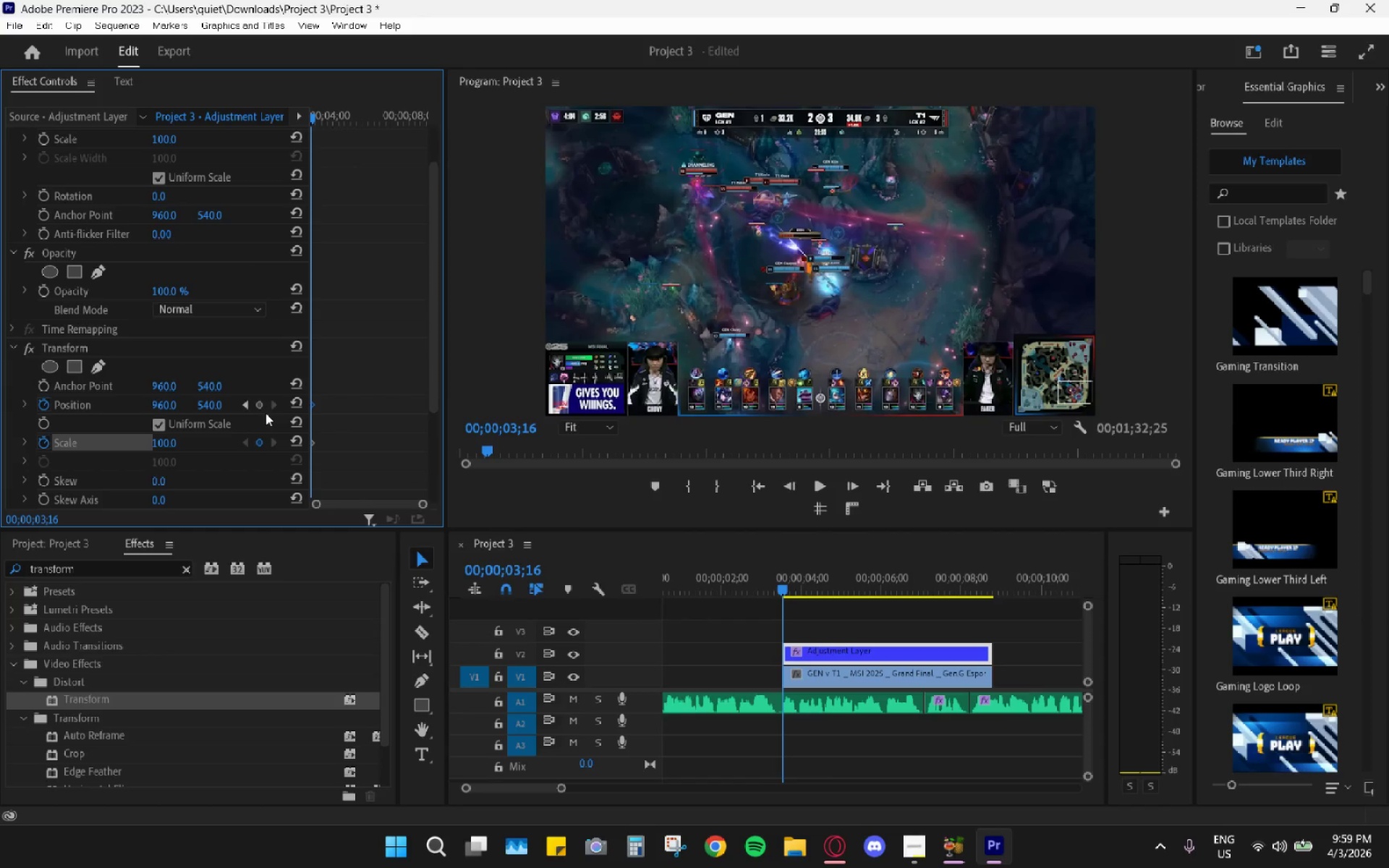 
left_click_drag(start_coordinate=[314, 444], to_coordinate=[218, 453])
 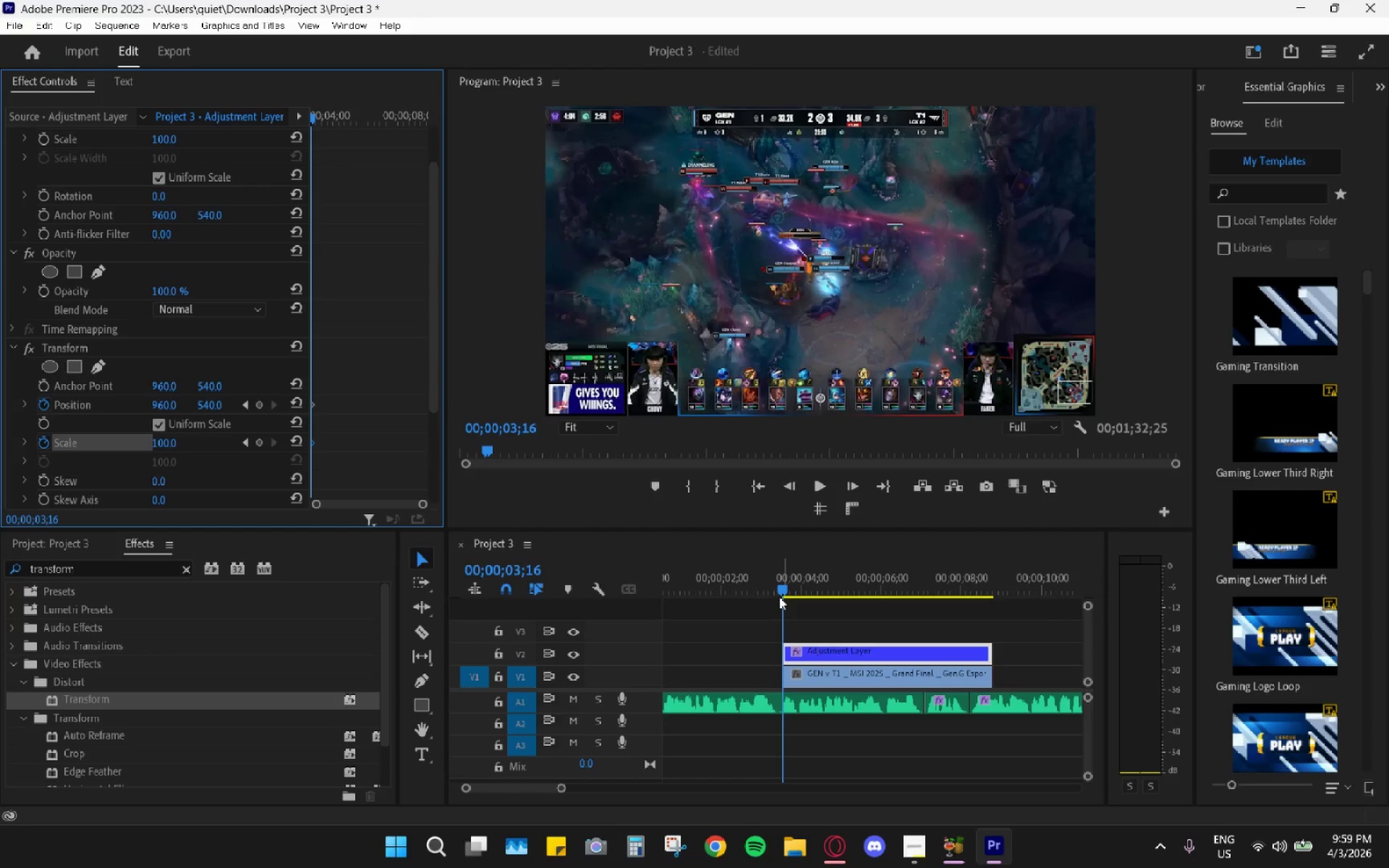 
left_click_drag(start_coordinate=[790, 590], to_coordinate=[797, 593])
 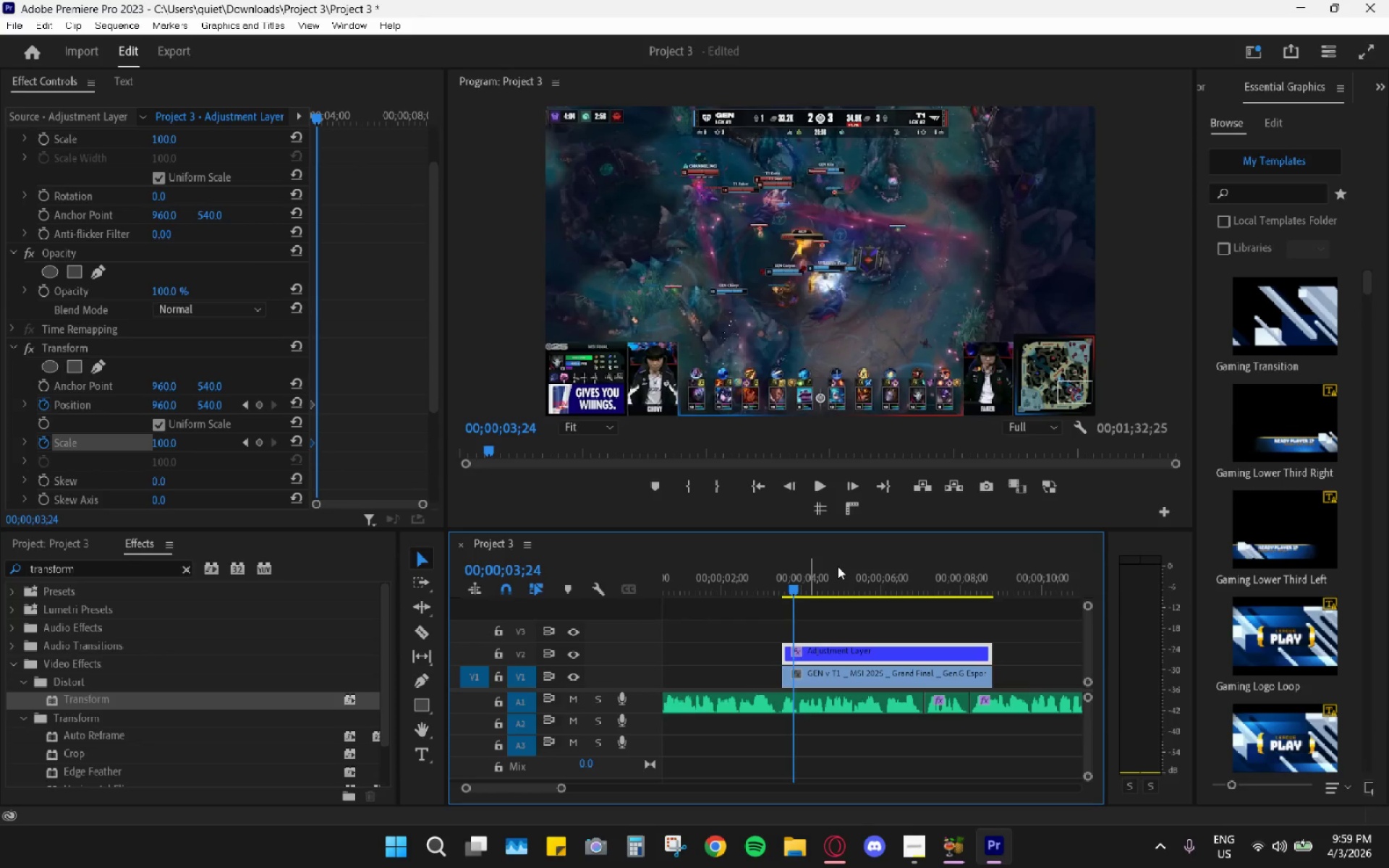 
left_click_drag(start_coordinate=[791, 584], to_coordinate=[796, 592])
 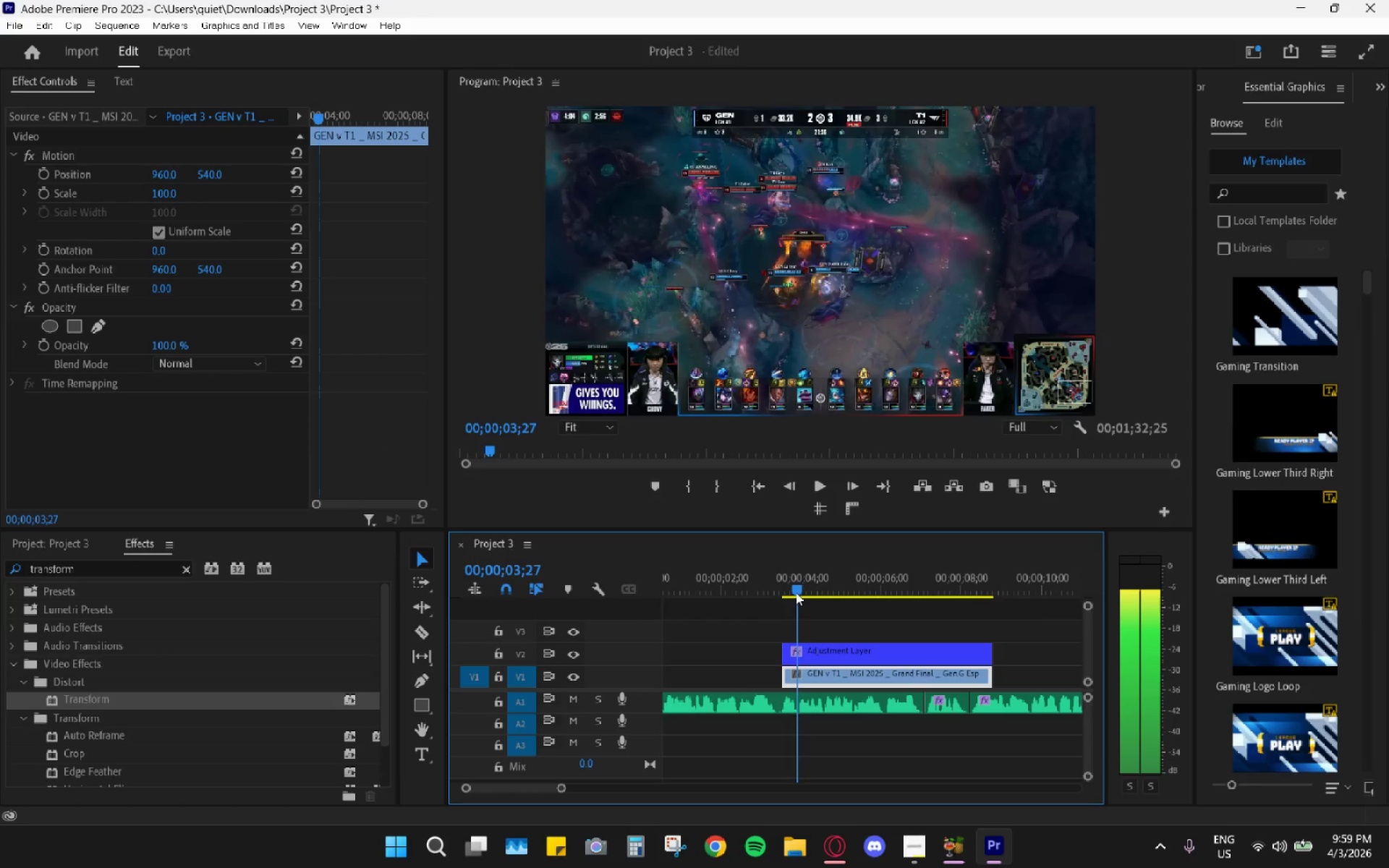 
left_click([811, 655])
 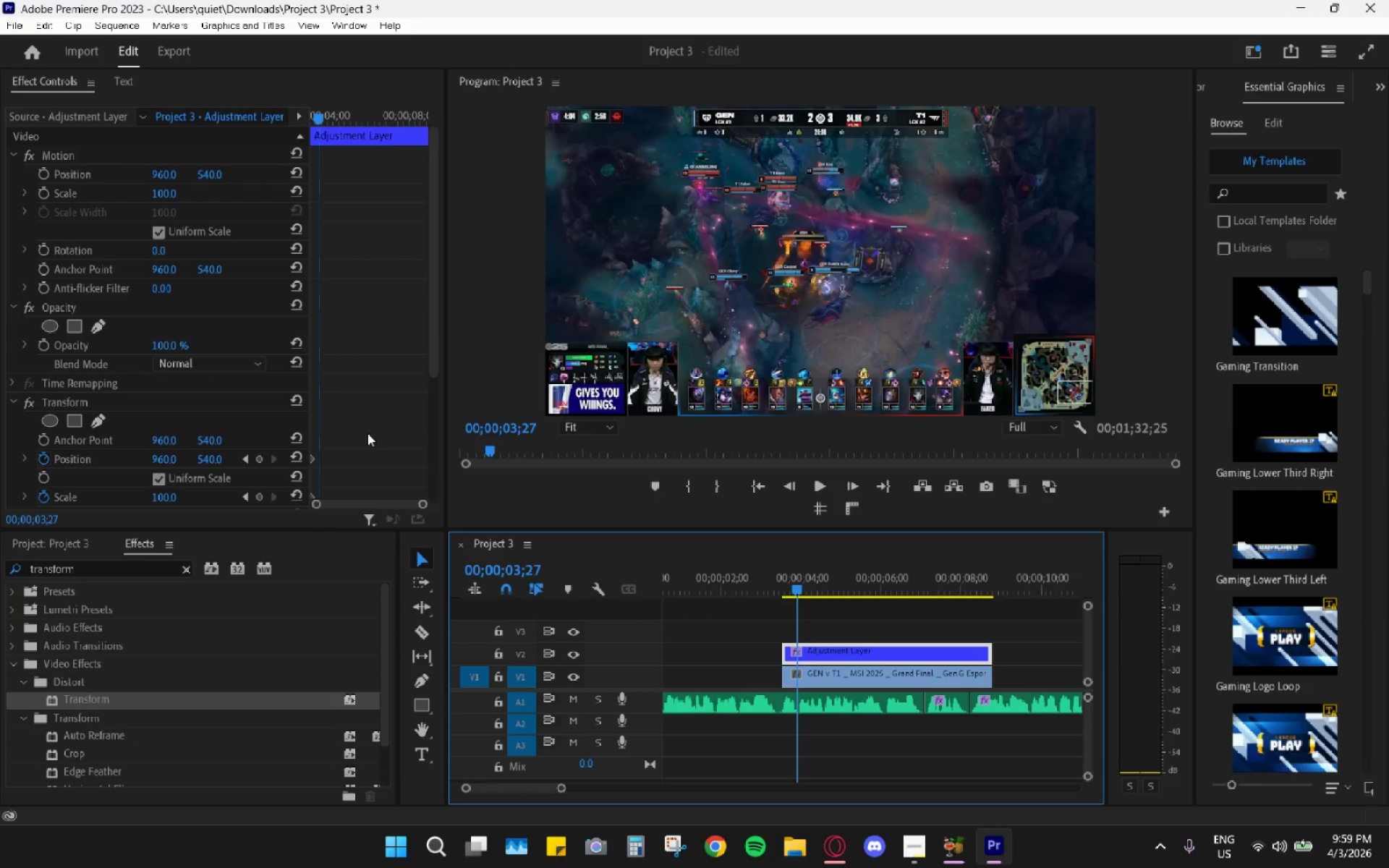 
scroll: coordinate [184, 472], scroll_direction: down, amount: 7.0
 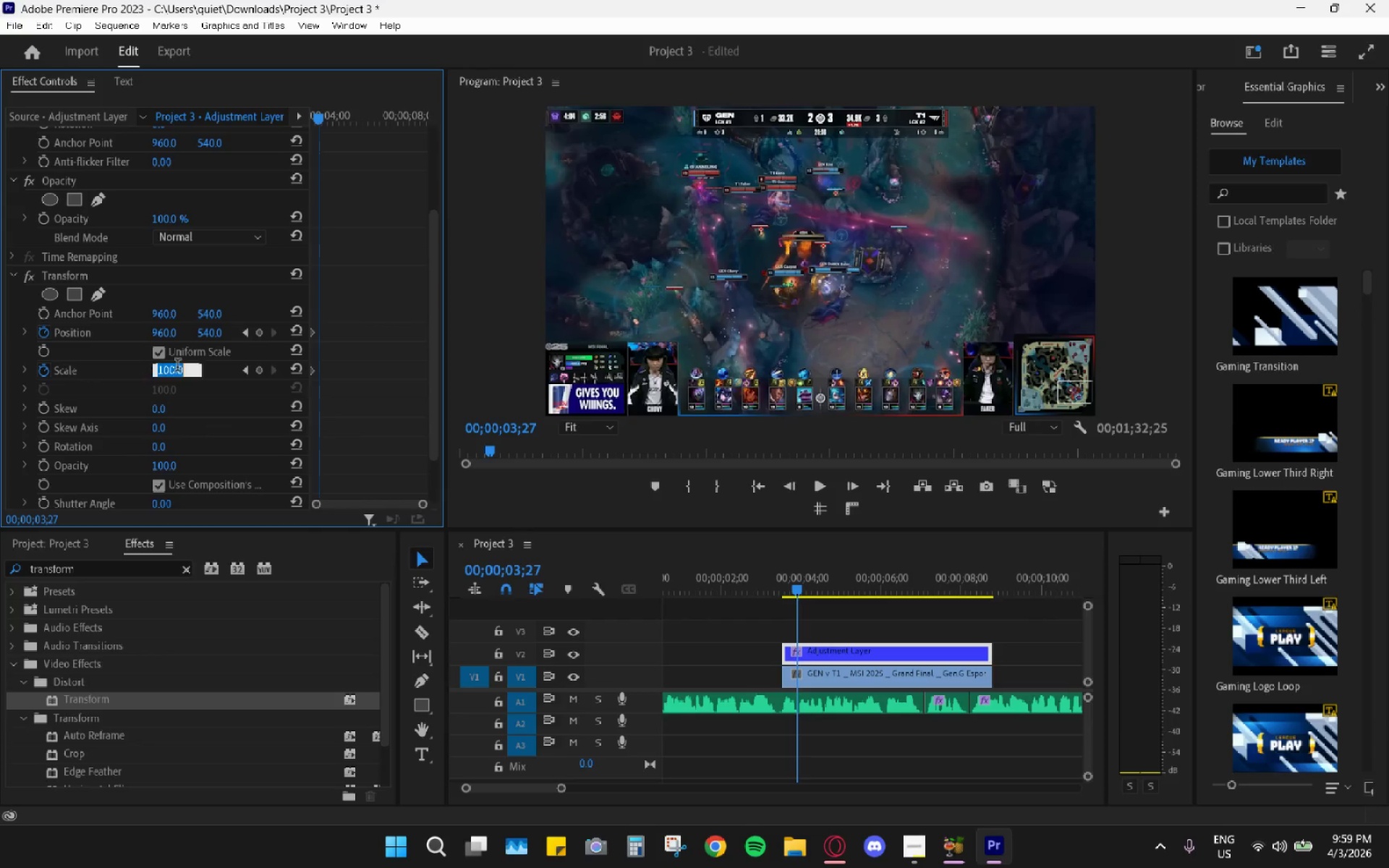 
key(Numpad1)
 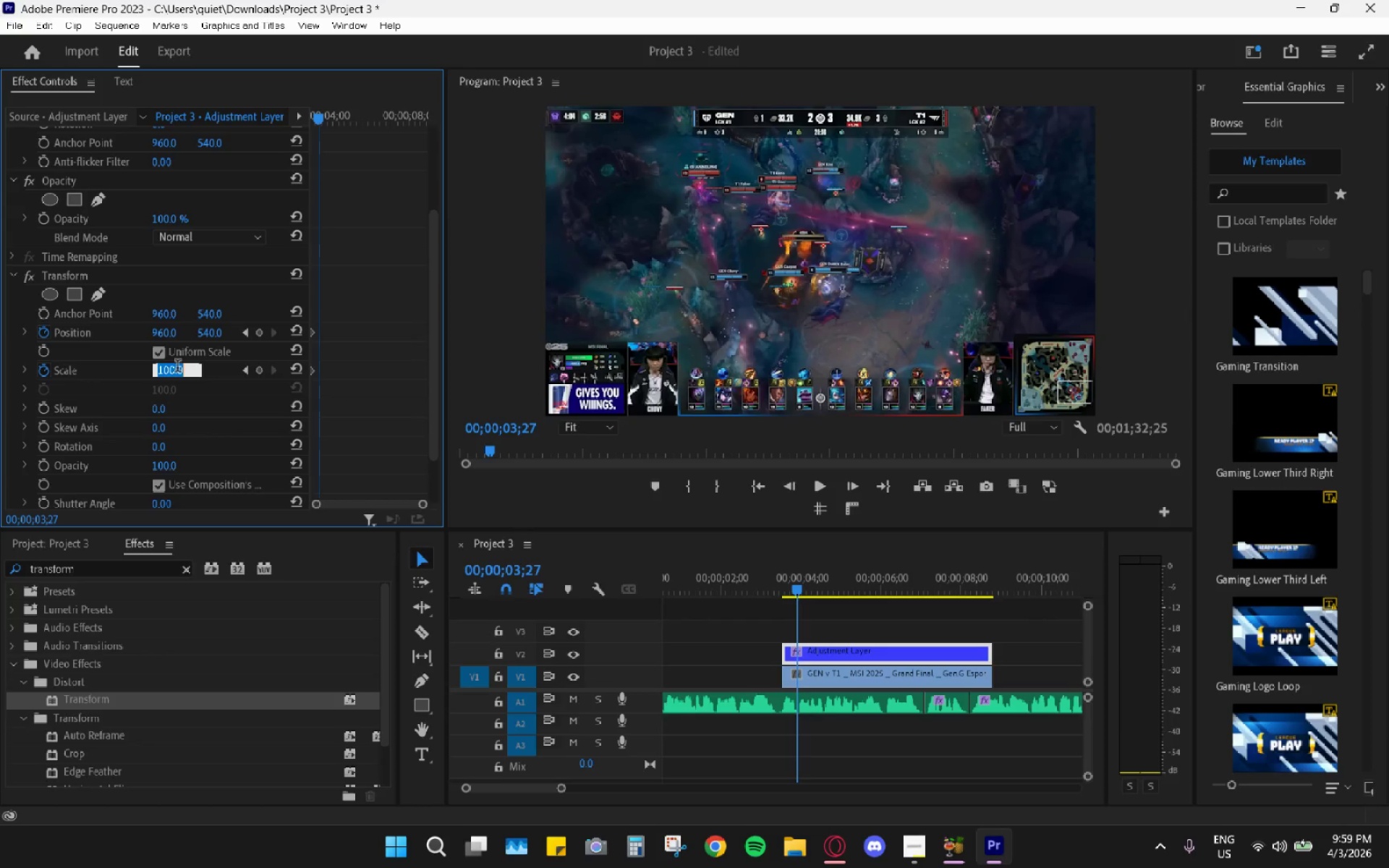 
key(Numpad5)
 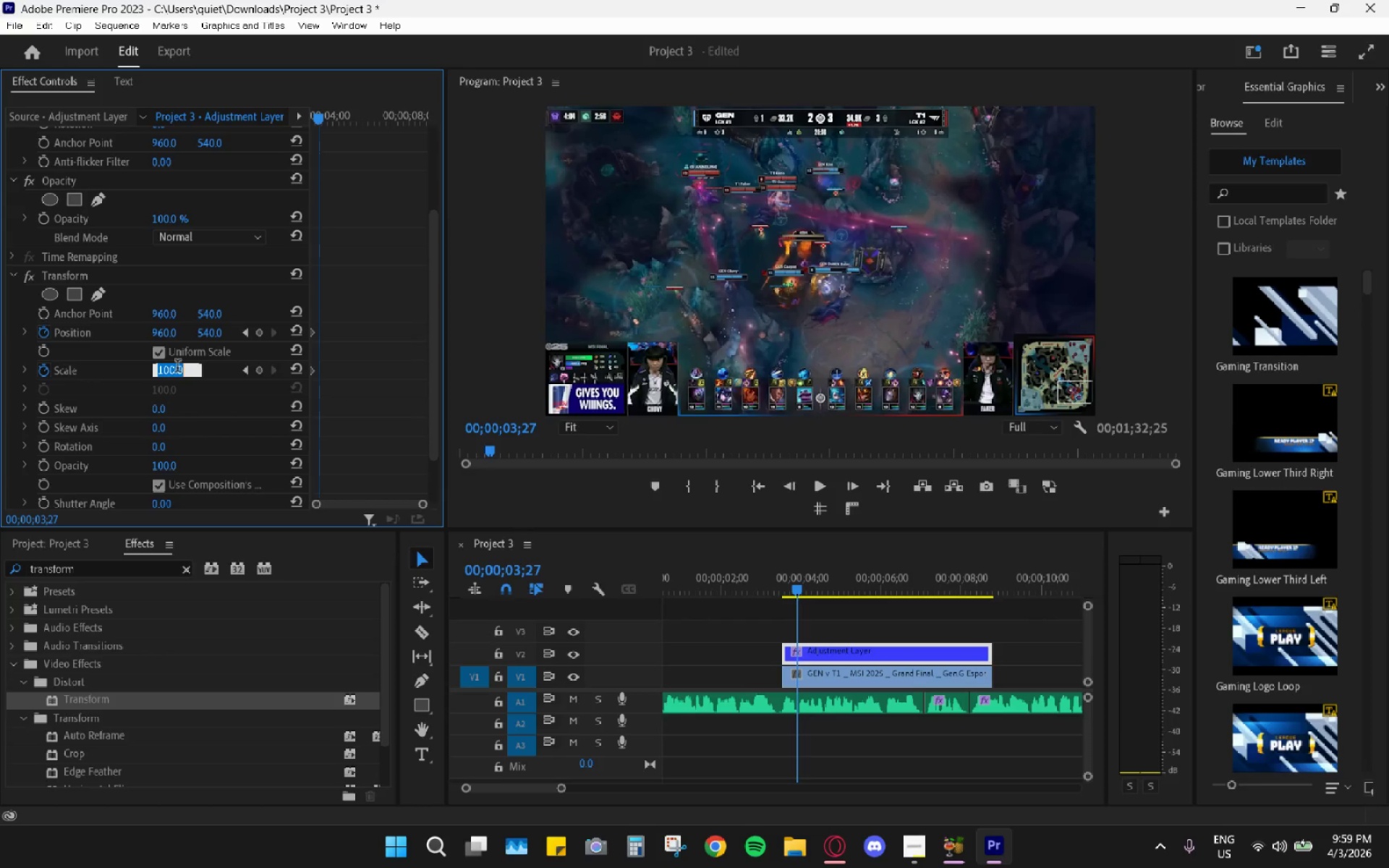 
key(Numpad0)
 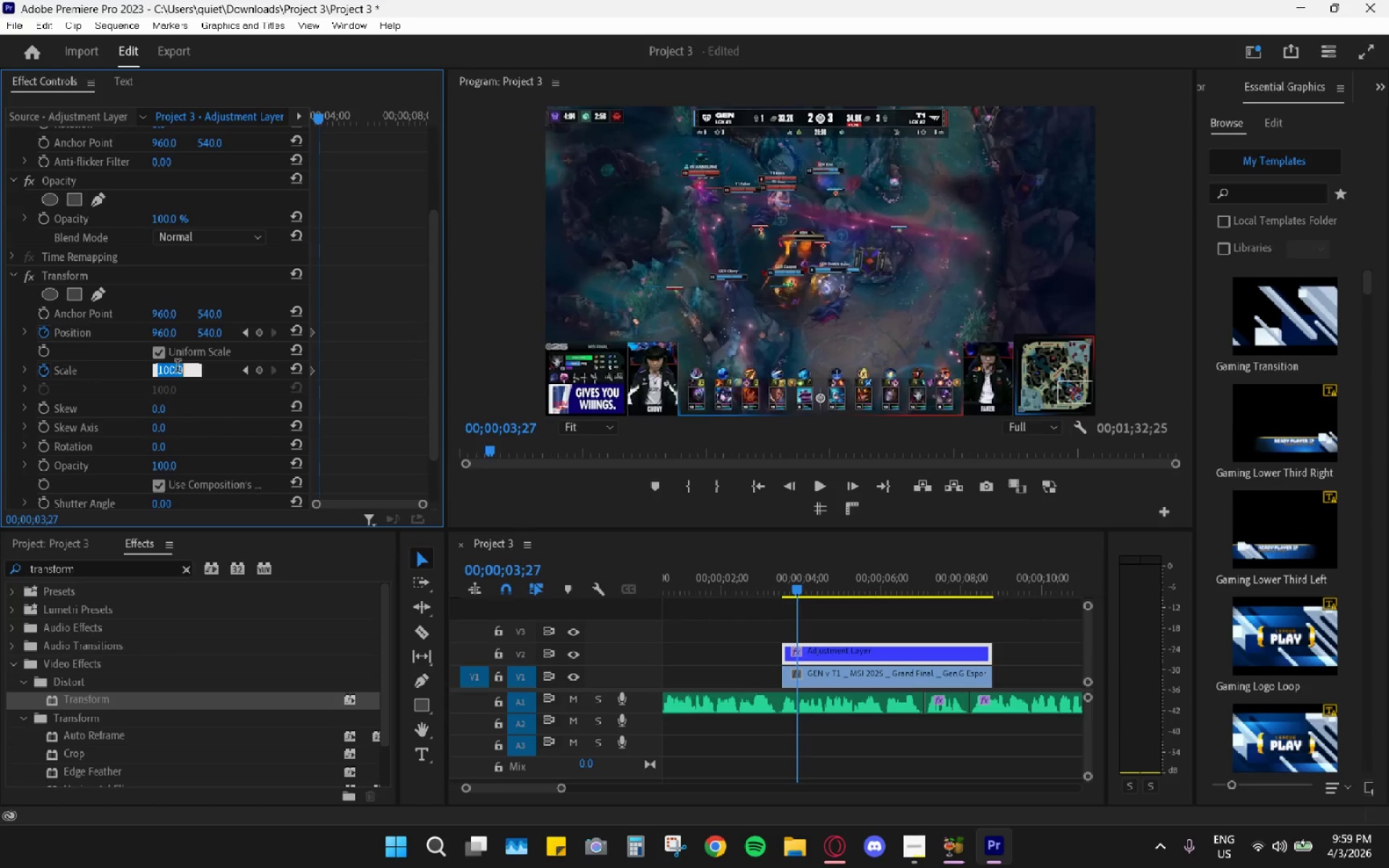 
key(Enter)
 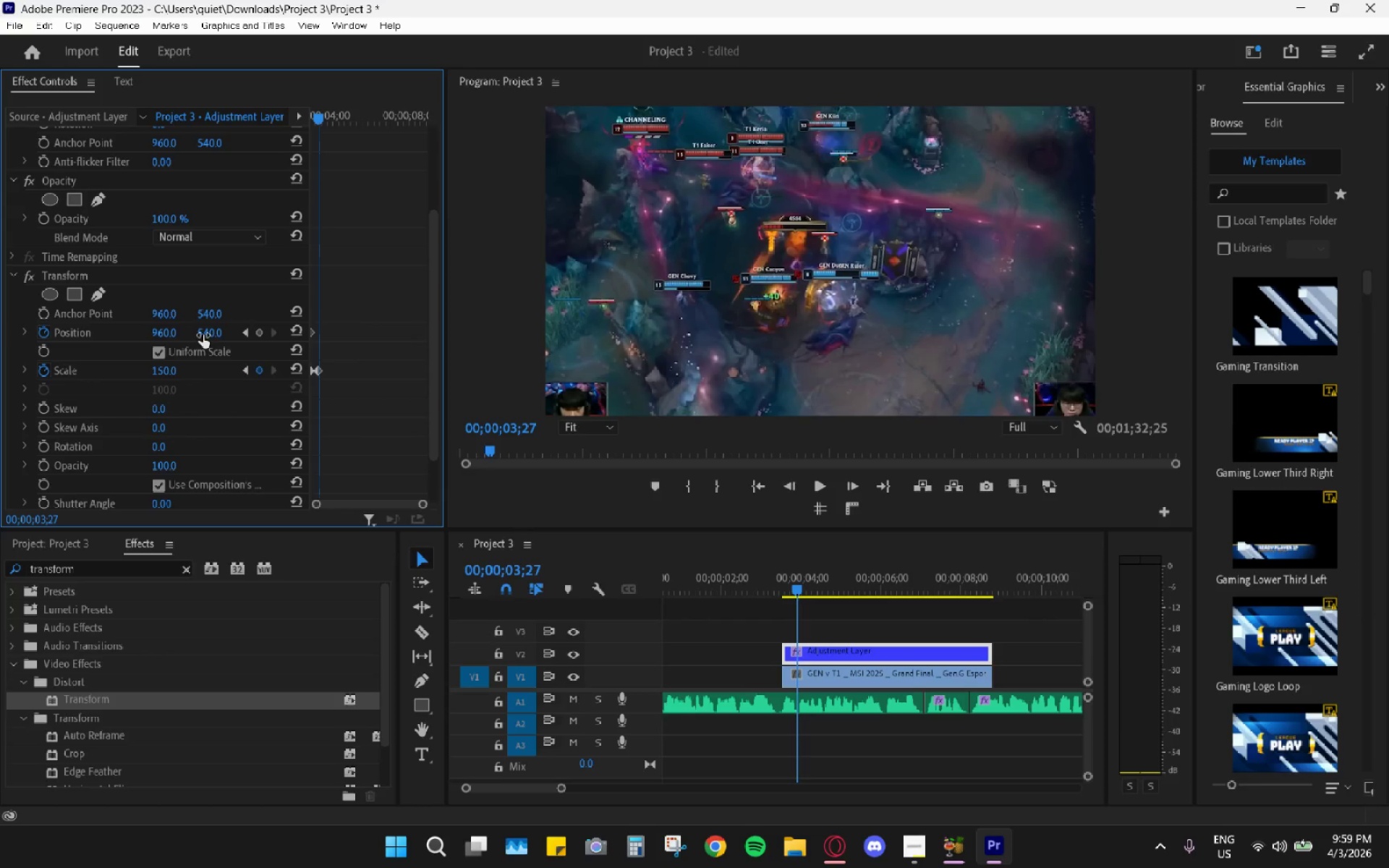 
left_click_drag(start_coordinate=[218, 338], to_coordinate=[92, 386])
 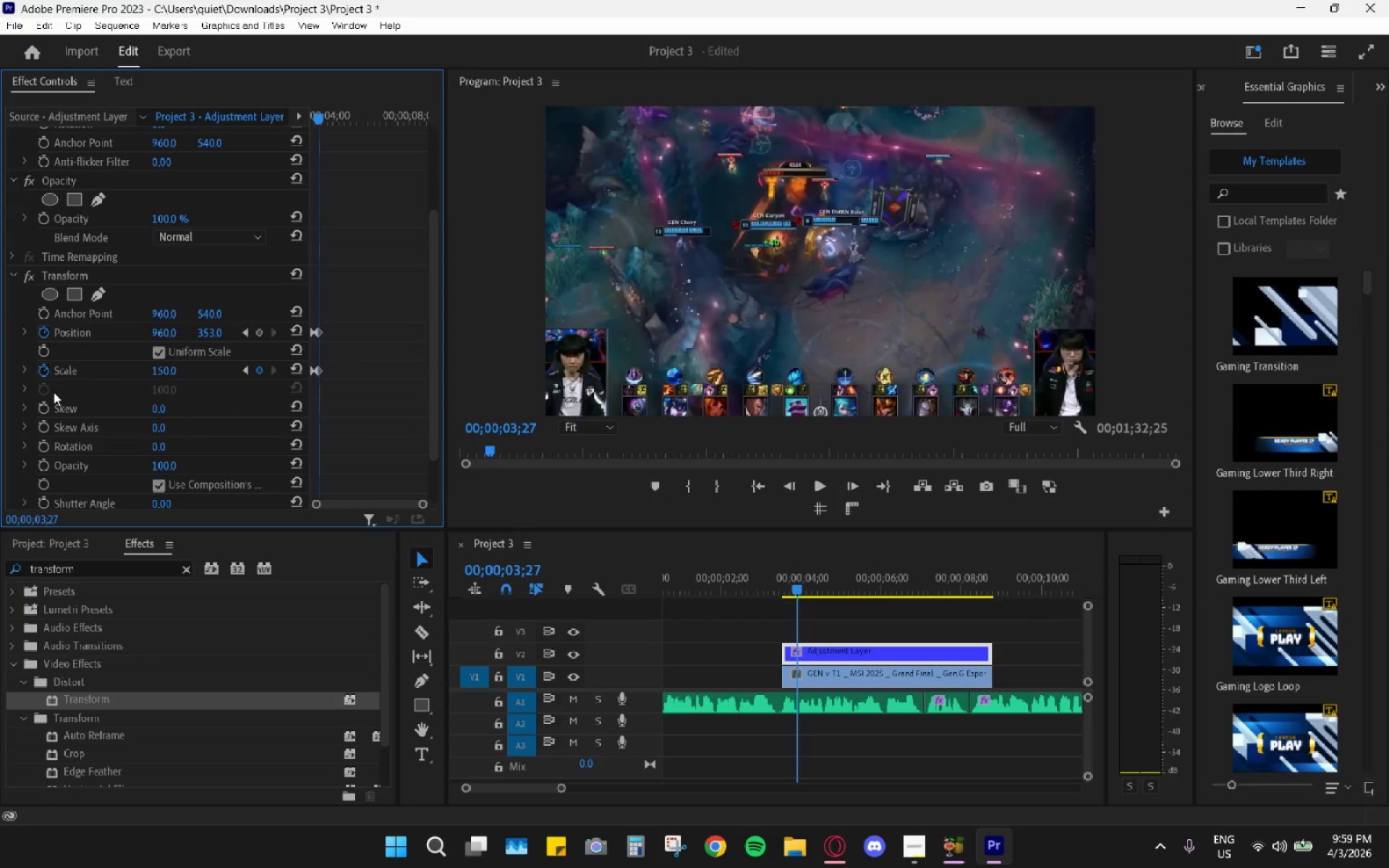 
key(Control+Z)
 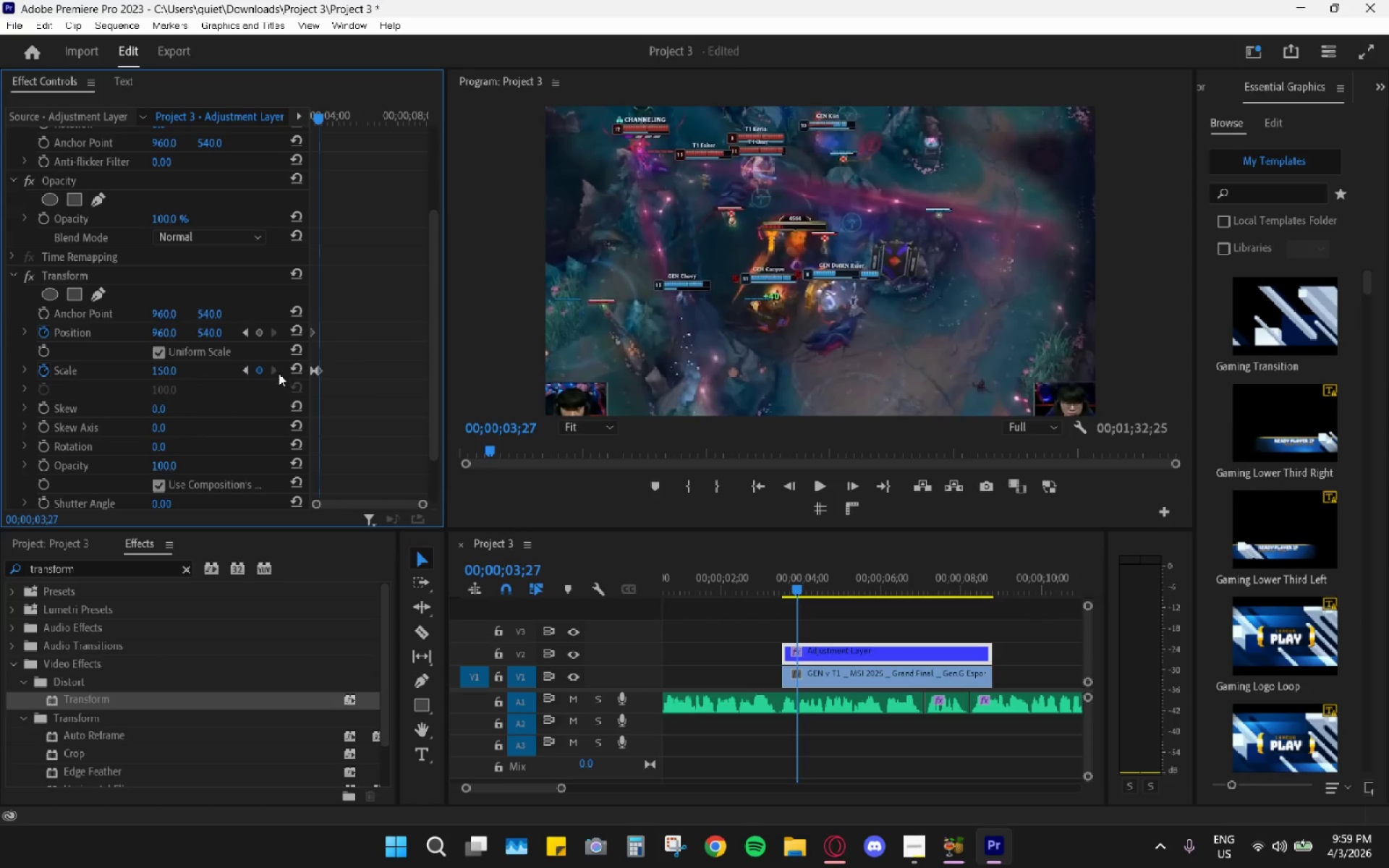 
key(Control+Z)
 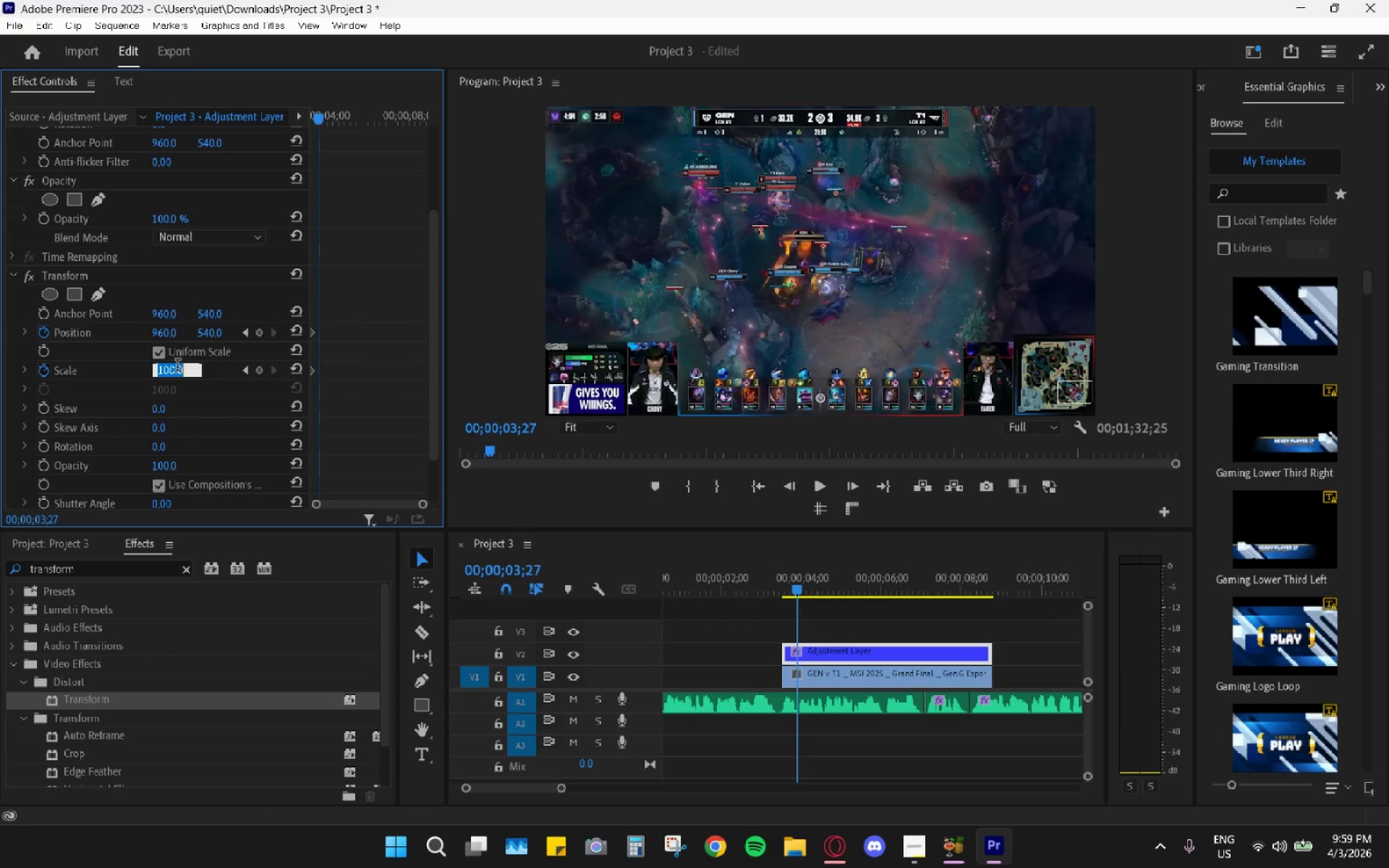 
key(Numpad1)
 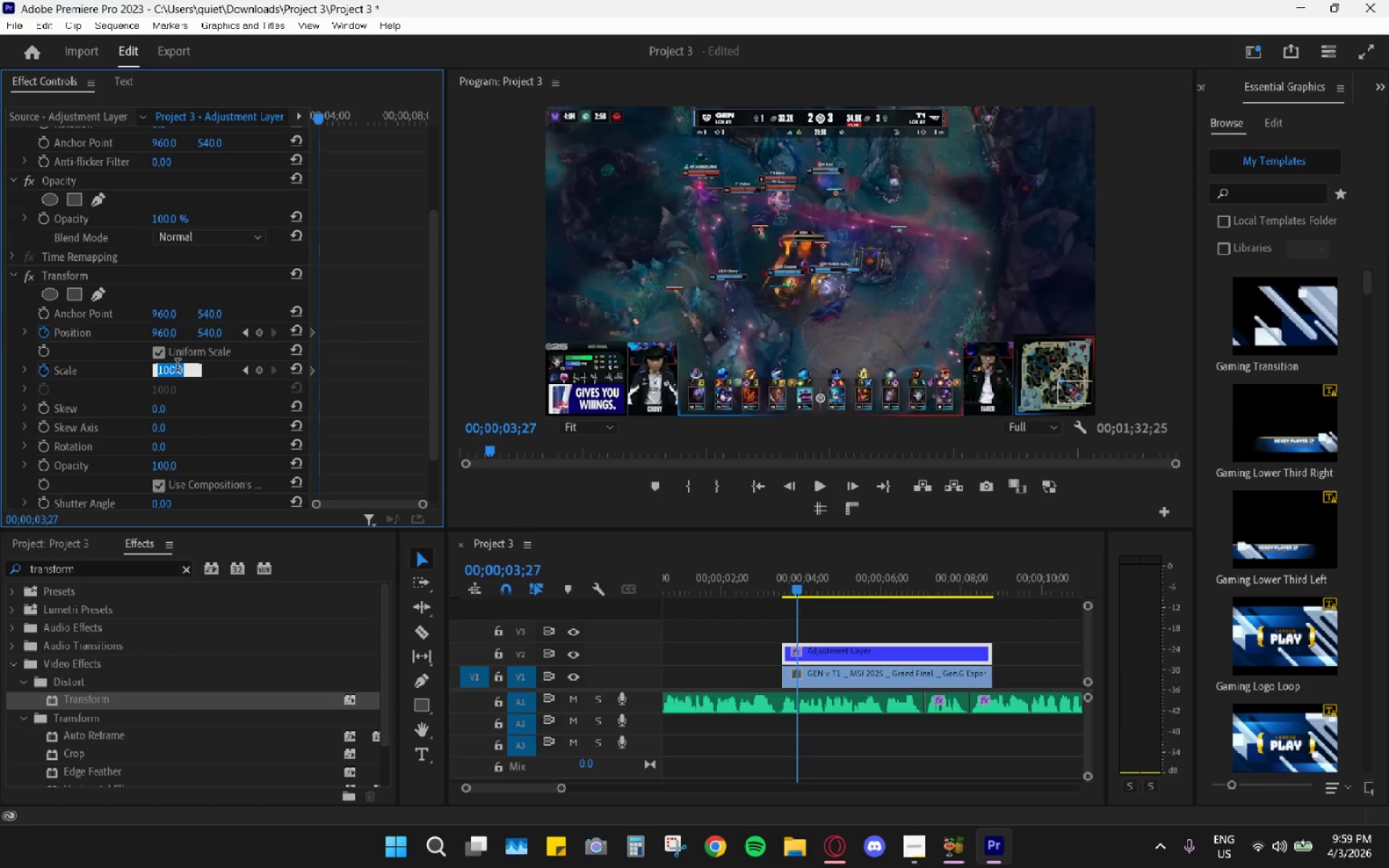 
key(Numpad7)
 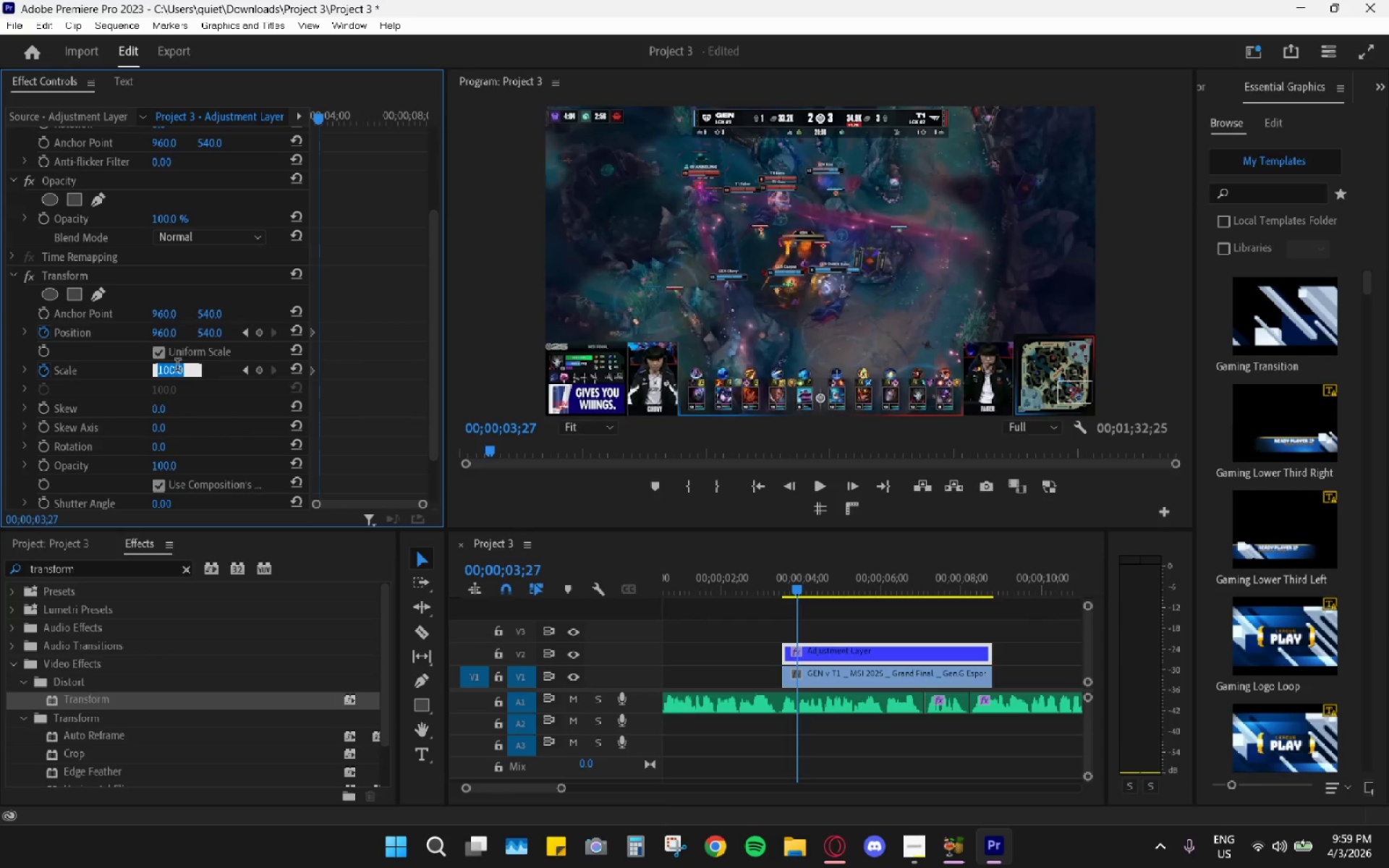 
key(Numpad0)
 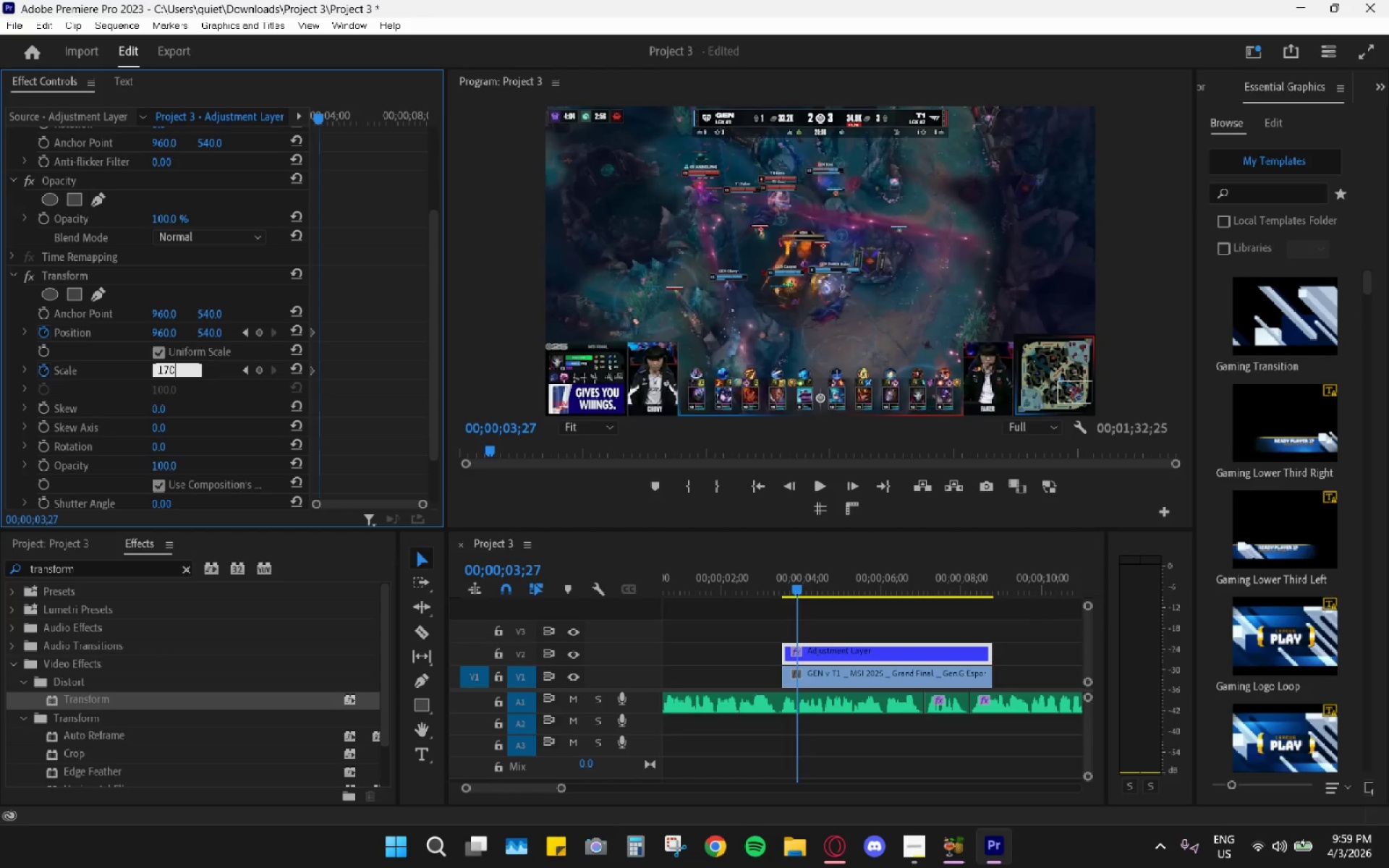 
key(Enter)
 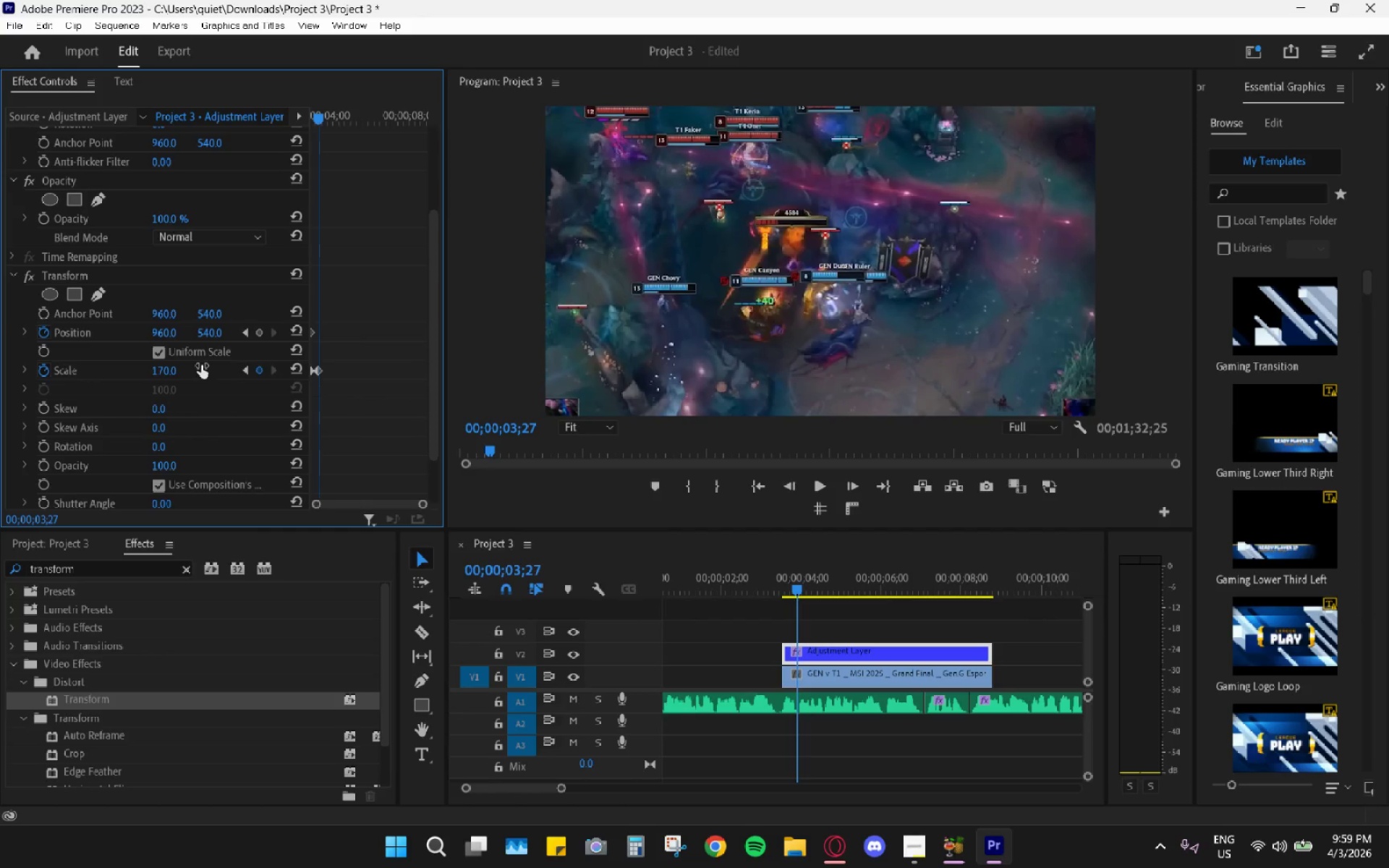 
left_click_drag(start_coordinate=[163, 333], to_coordinate=[516, 343])
 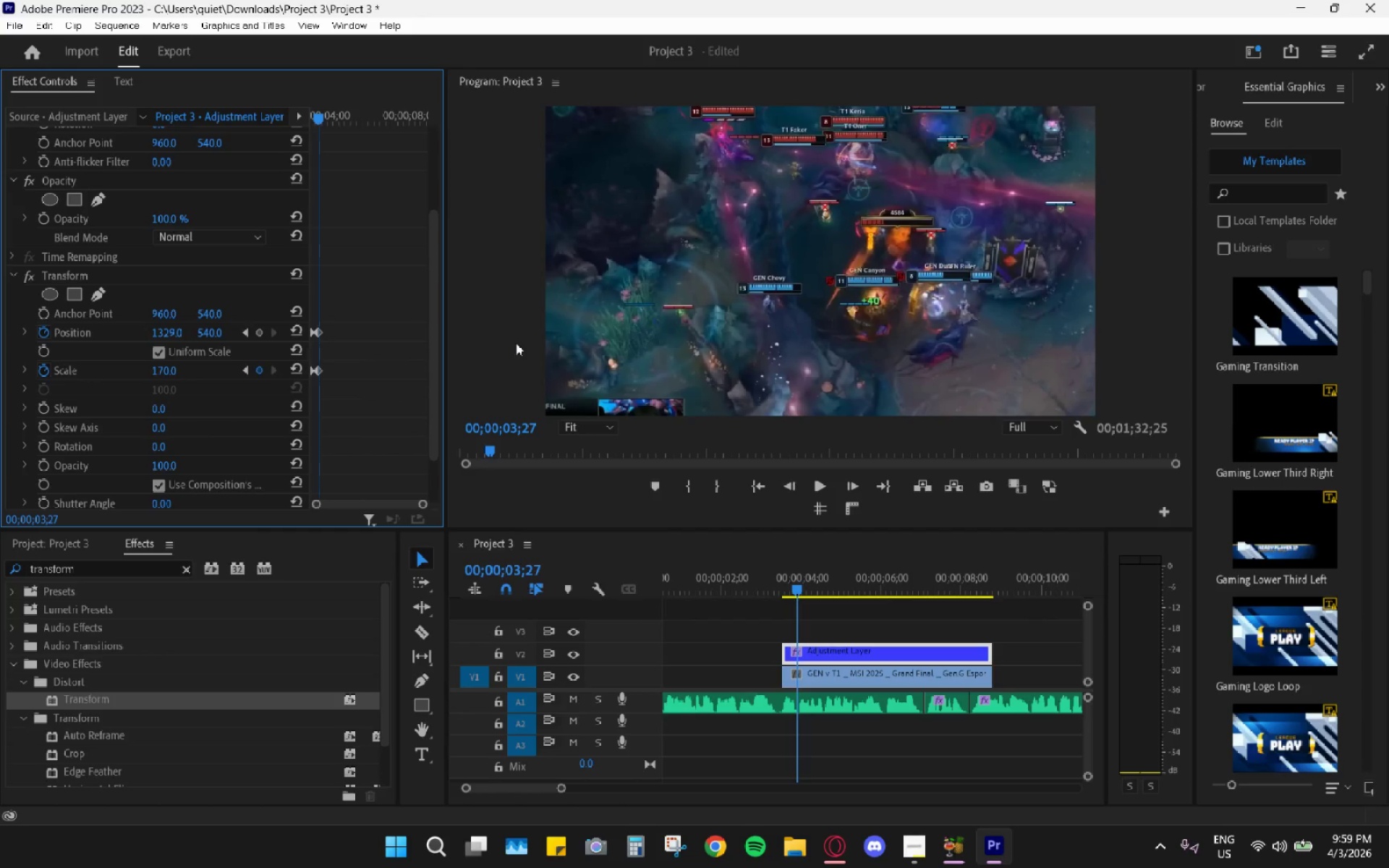 
left_click_drag(start_coordinate=[211, 330], to_coordinate=[286, 318])
 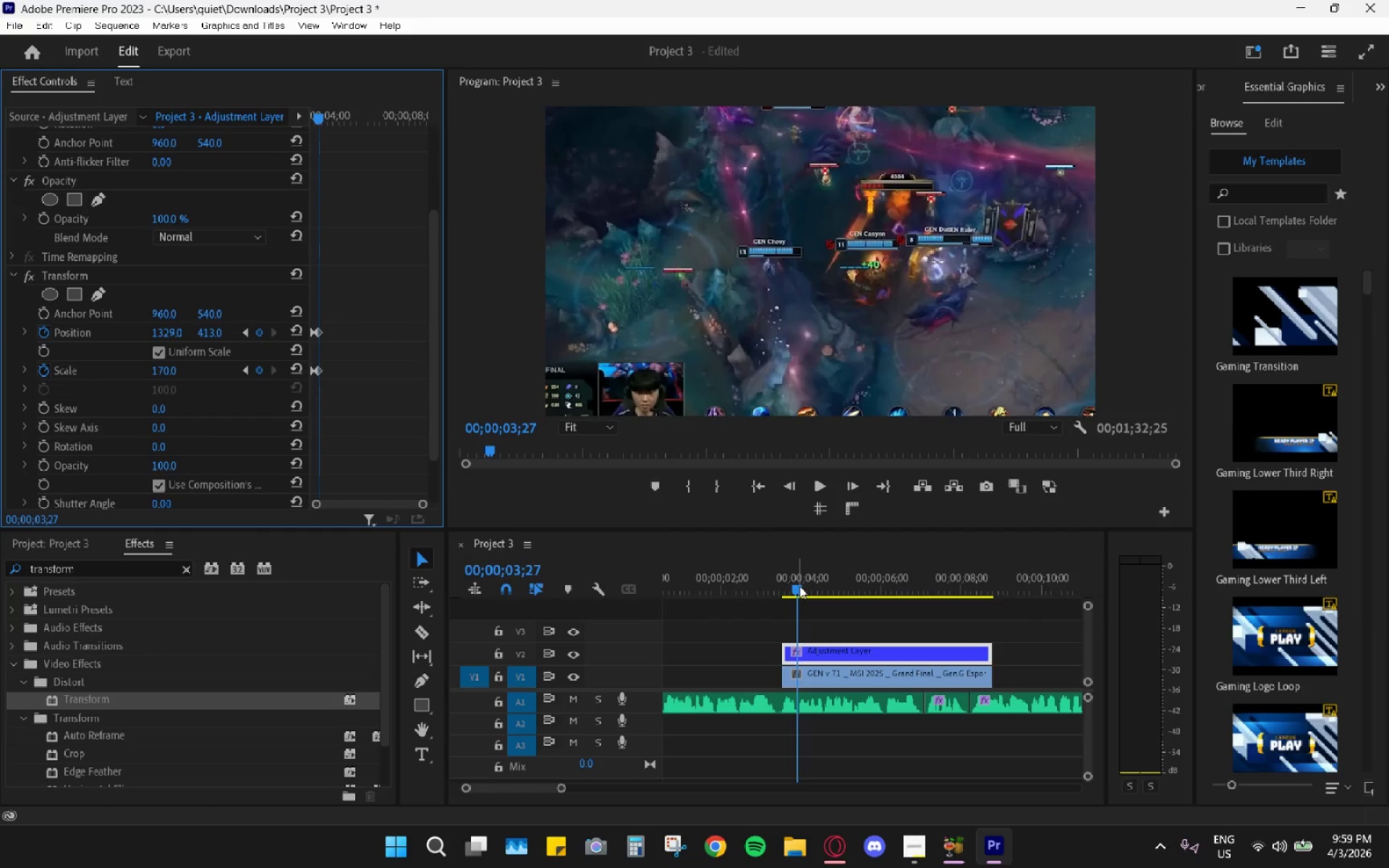 
wait(8.72)
 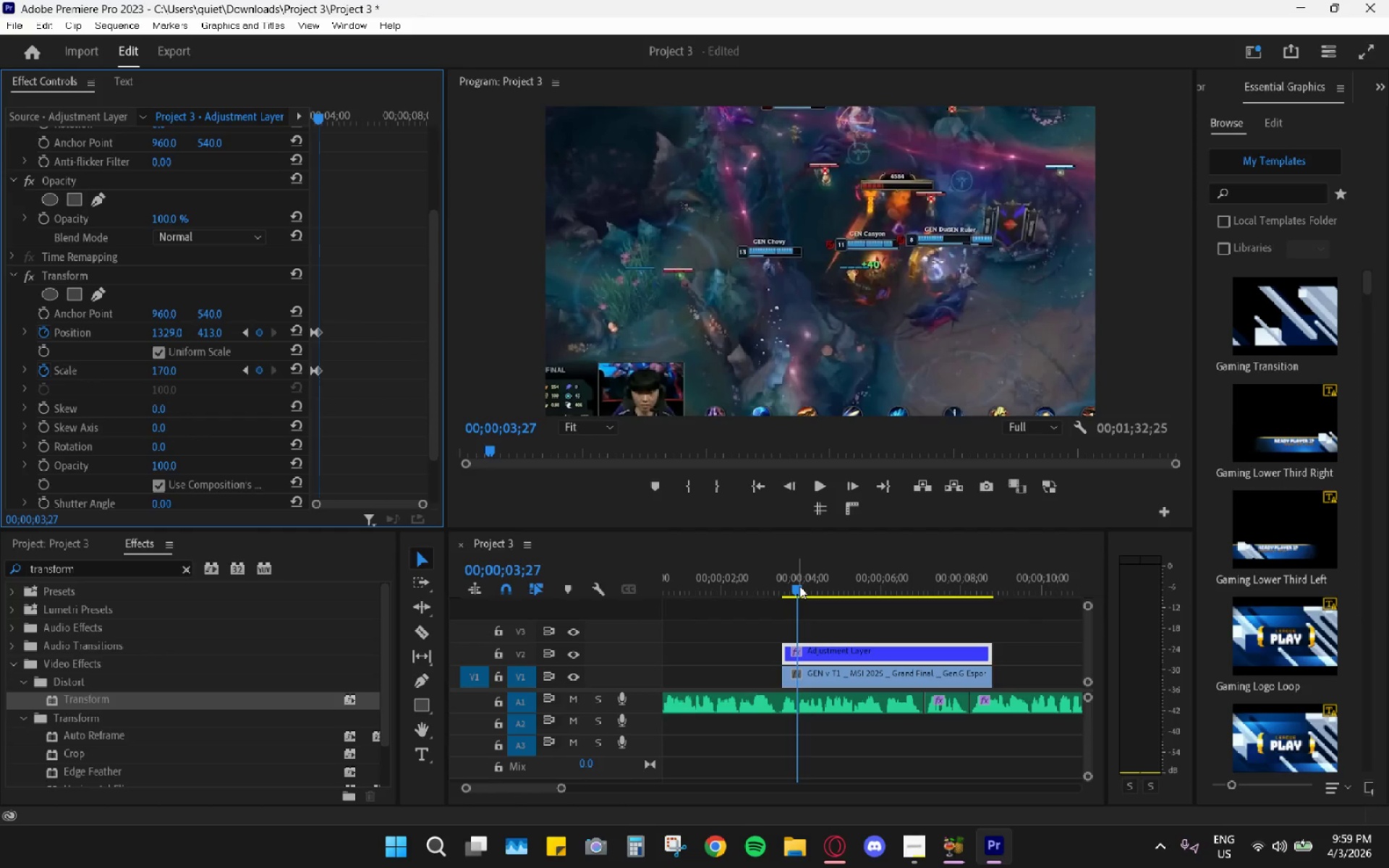 
left_click_drag(start_coordinate=[797, 595], to_coordinate=[810, 598])
 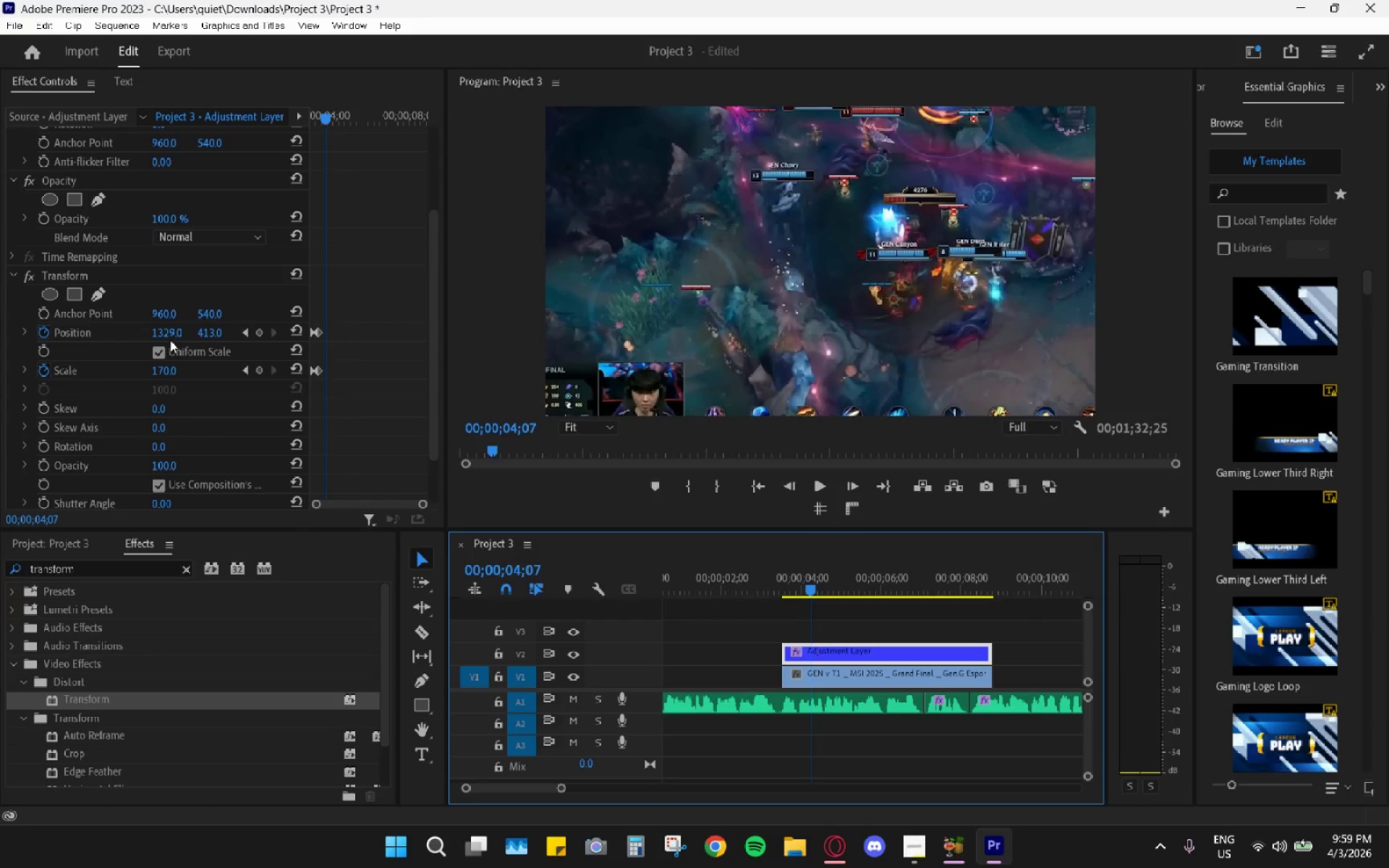 
left_click_drag(start_coordinate=[161, 334], to_coordinate=[374, 345])
 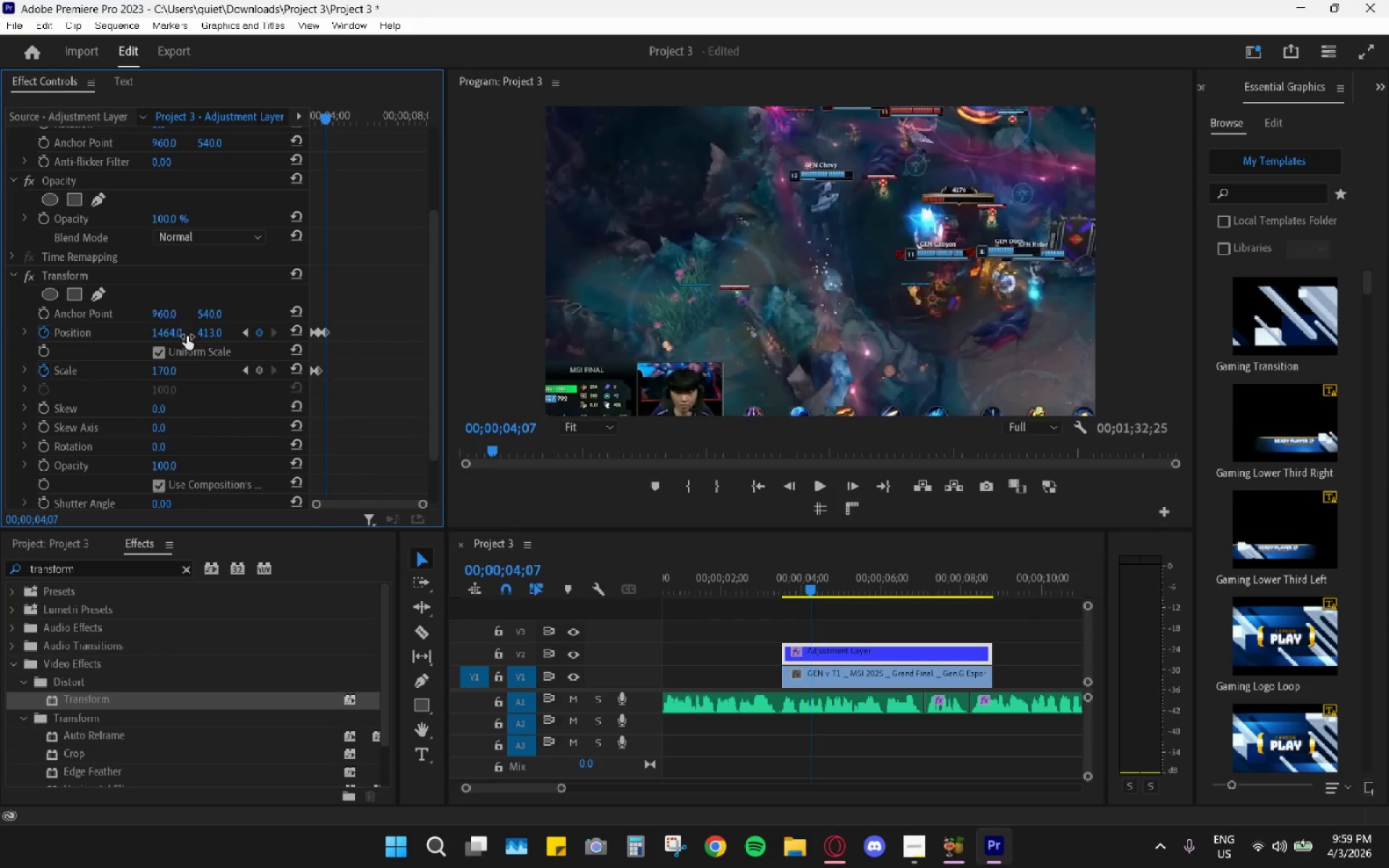 
left_click_drag(start_coordinate=[215, 336], to_coordinate=[464, 320])
 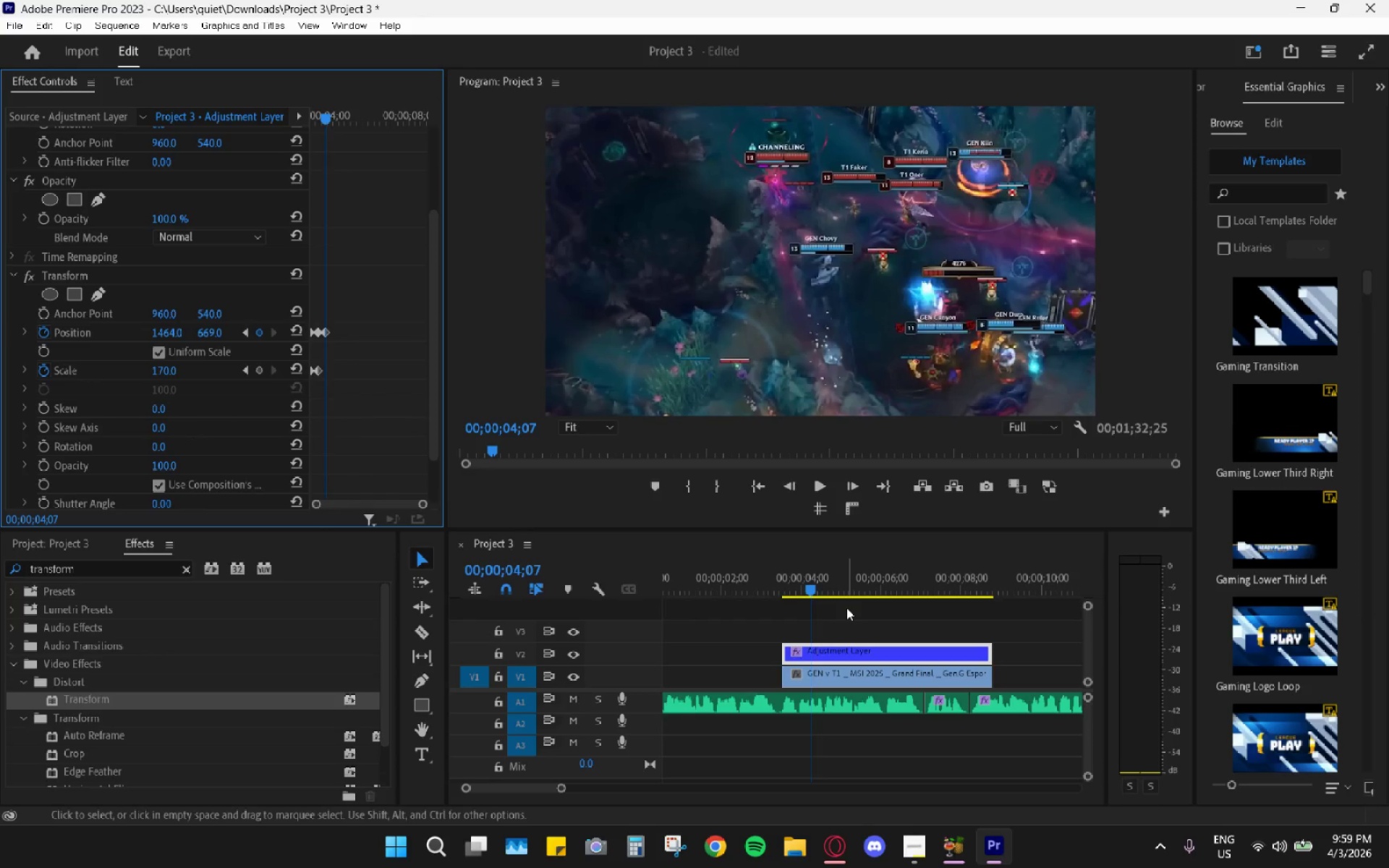 
left_click_drag(start_coordinate=[811, 590], to_coordinate=[774, 581])
 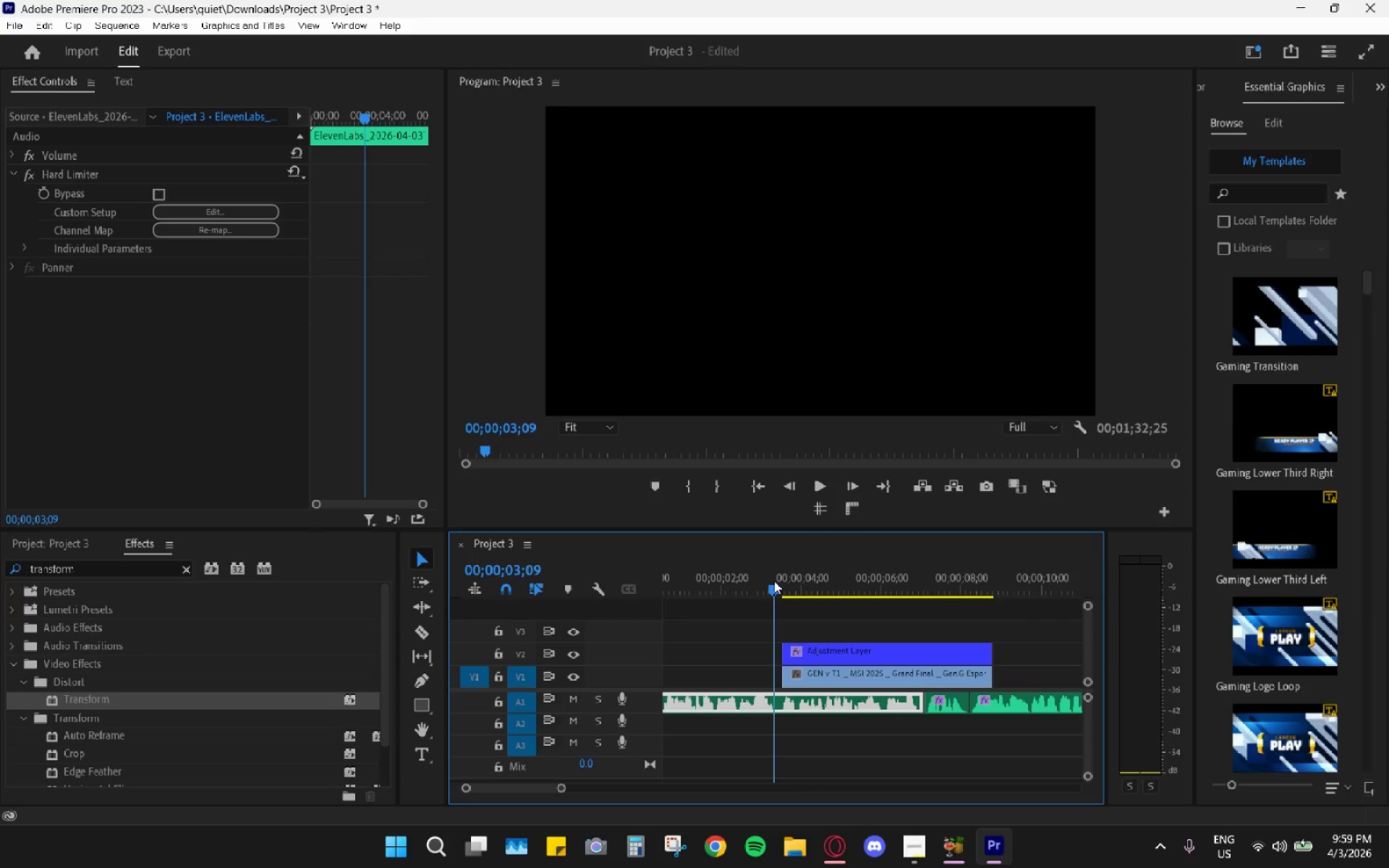 
key(Space)
 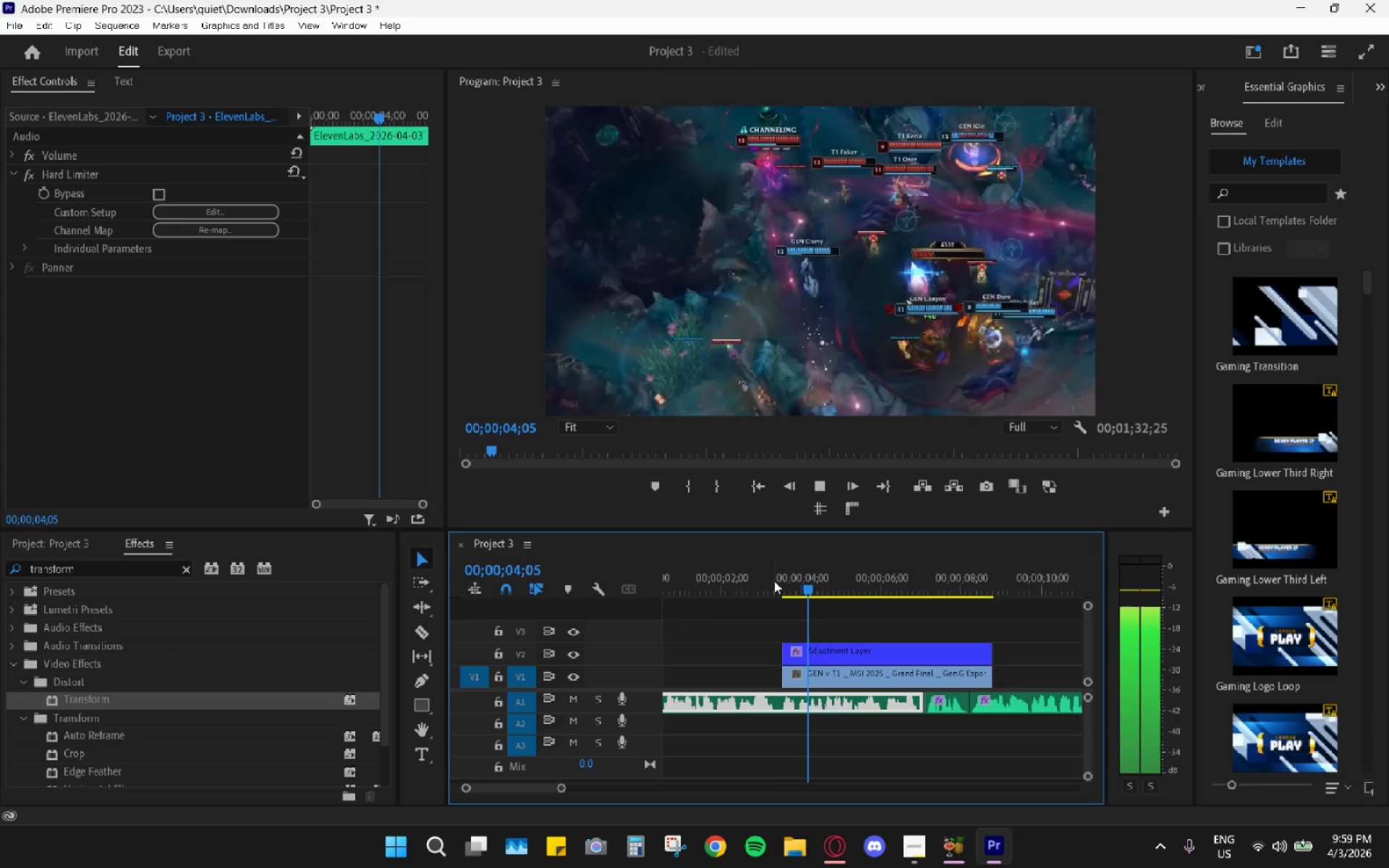 
key(Space)
 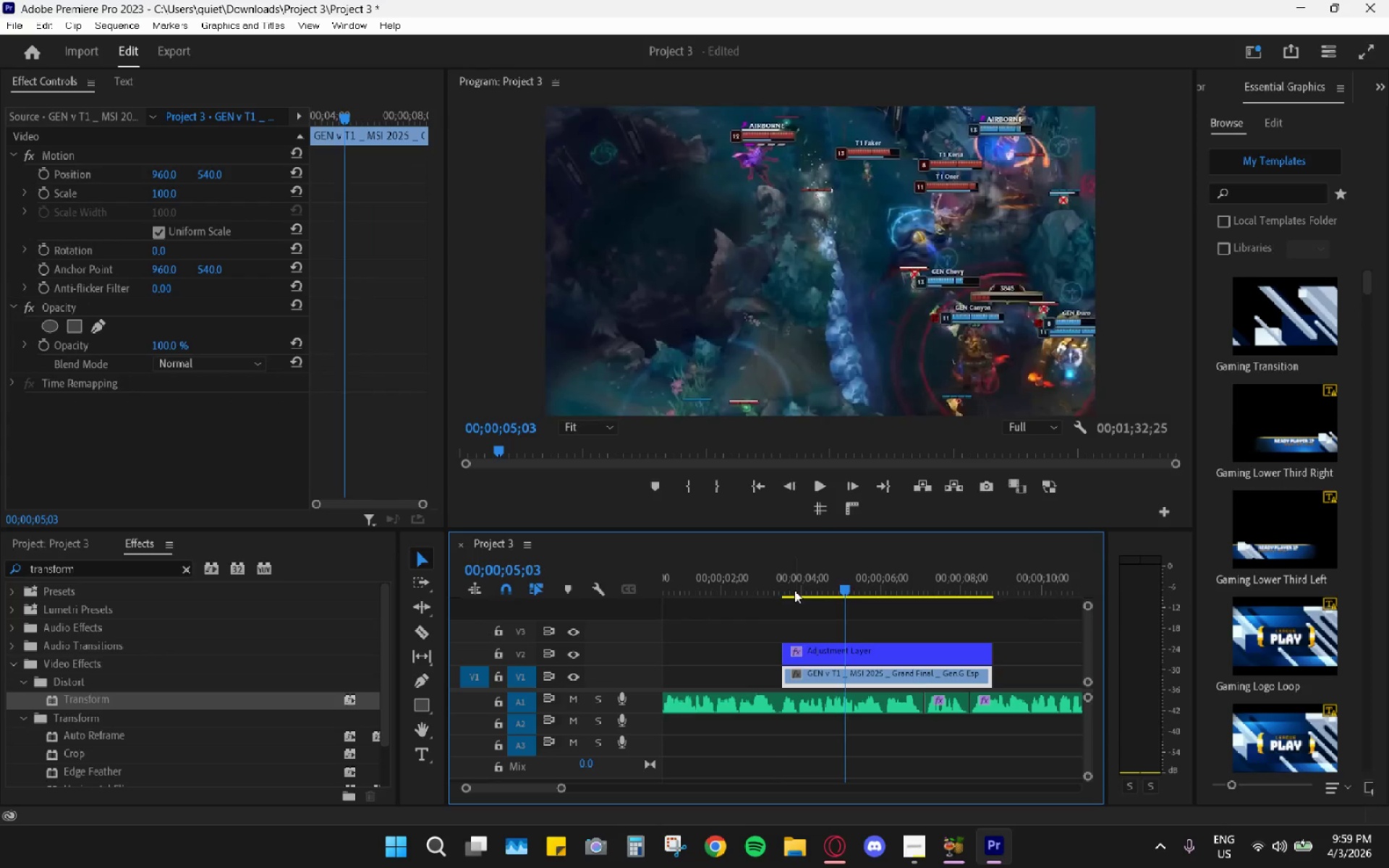 
left_click([781, 585])
 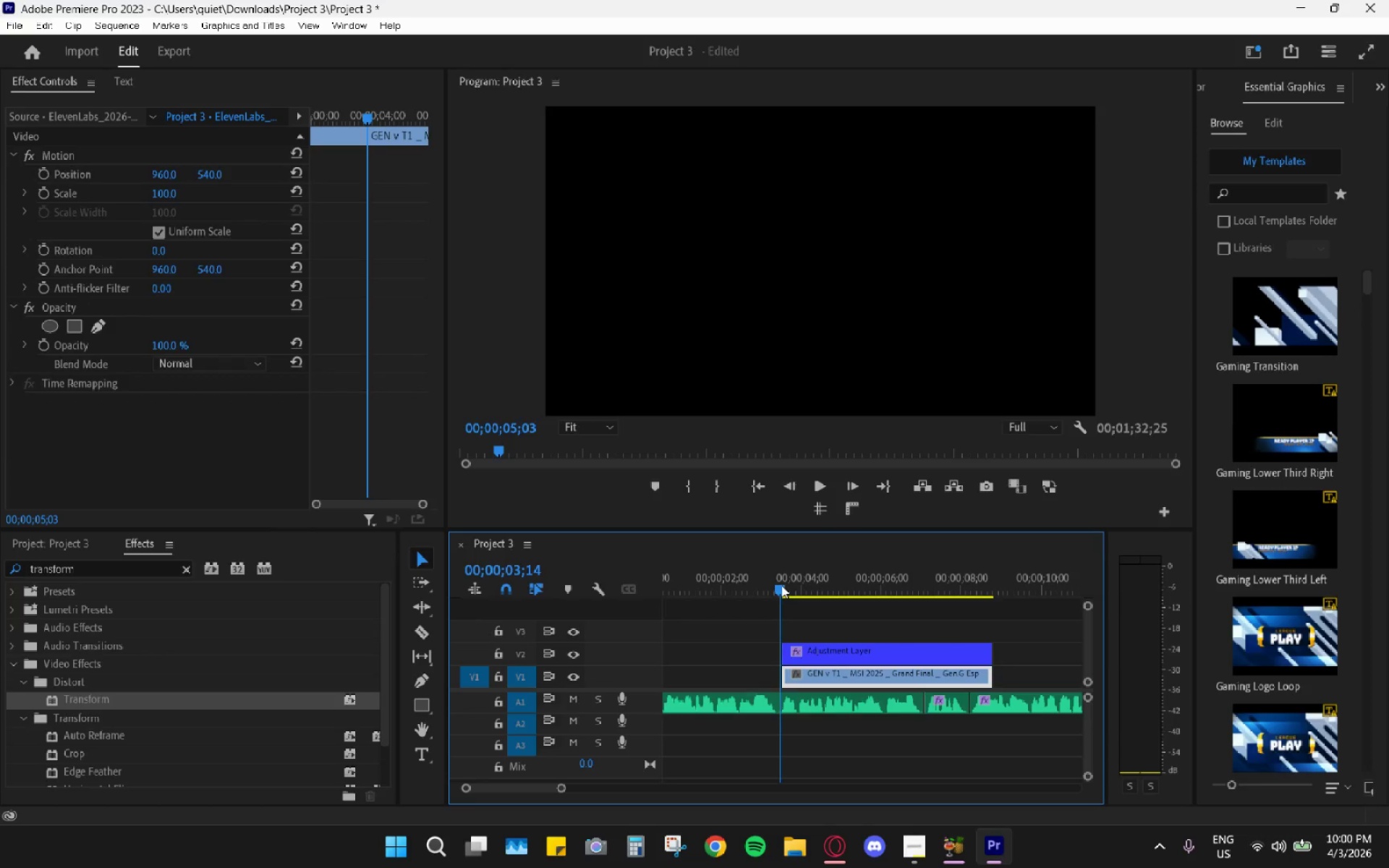 
key(Space)
 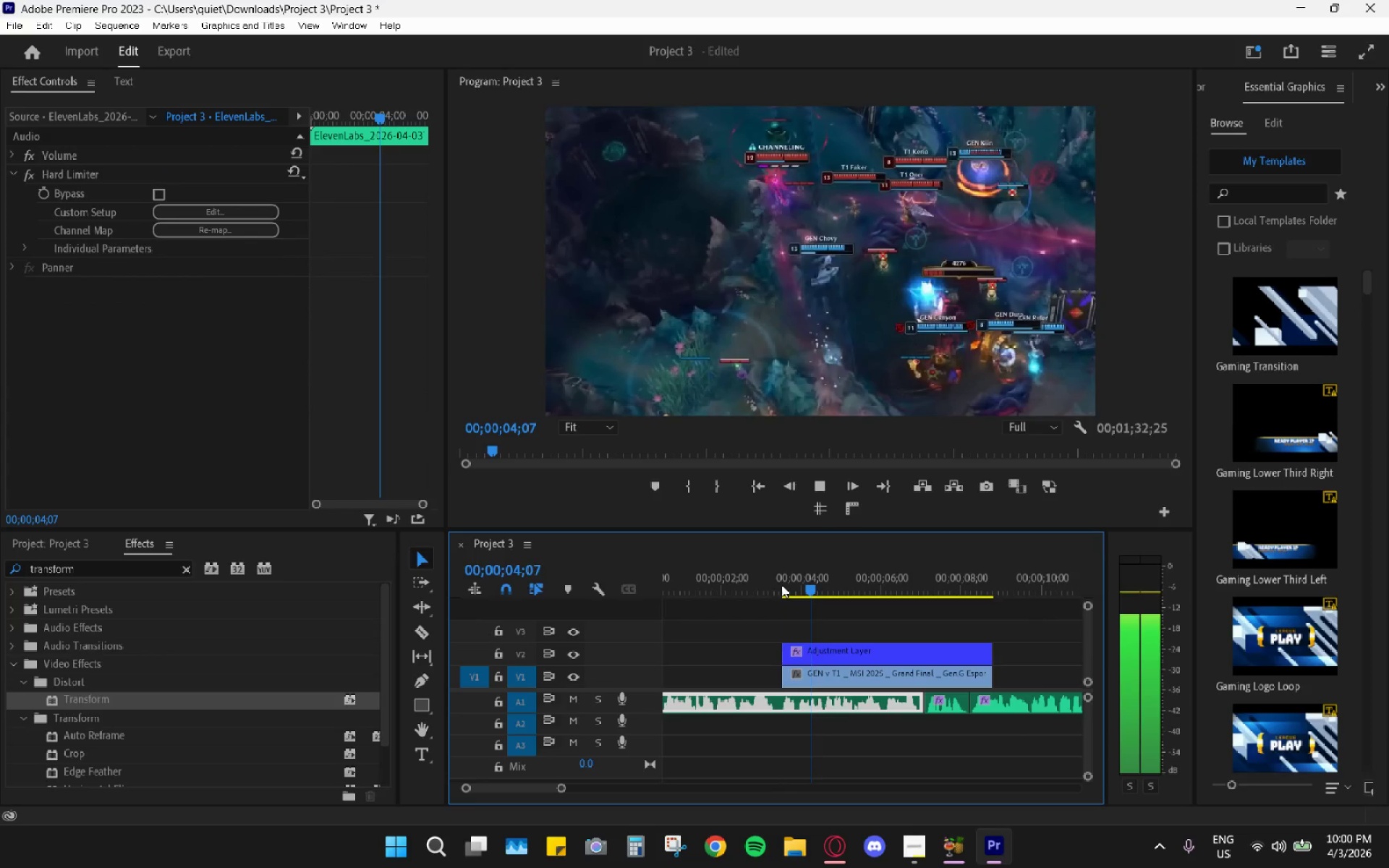 
key(Space)
 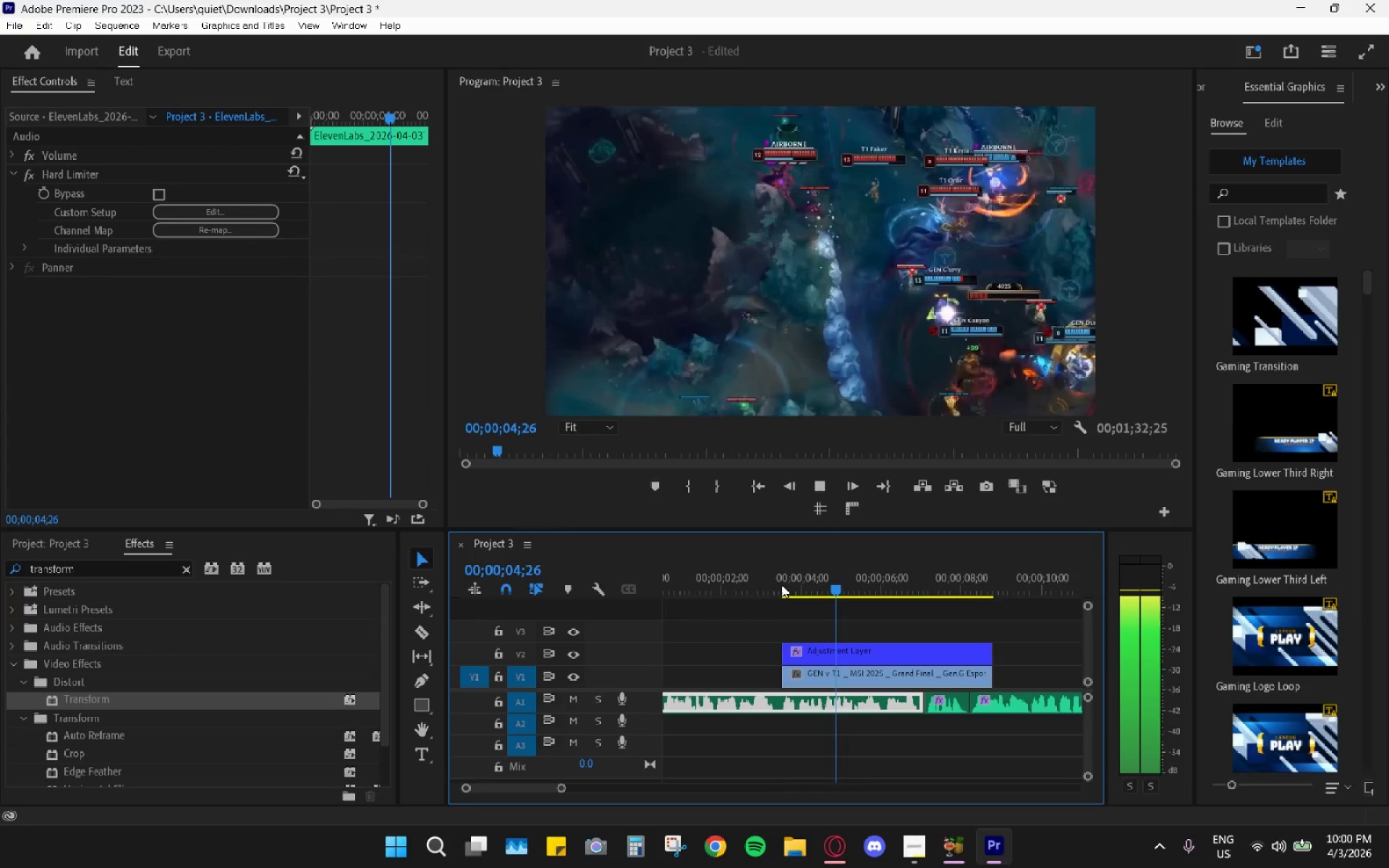 
left_click([781, 584])
 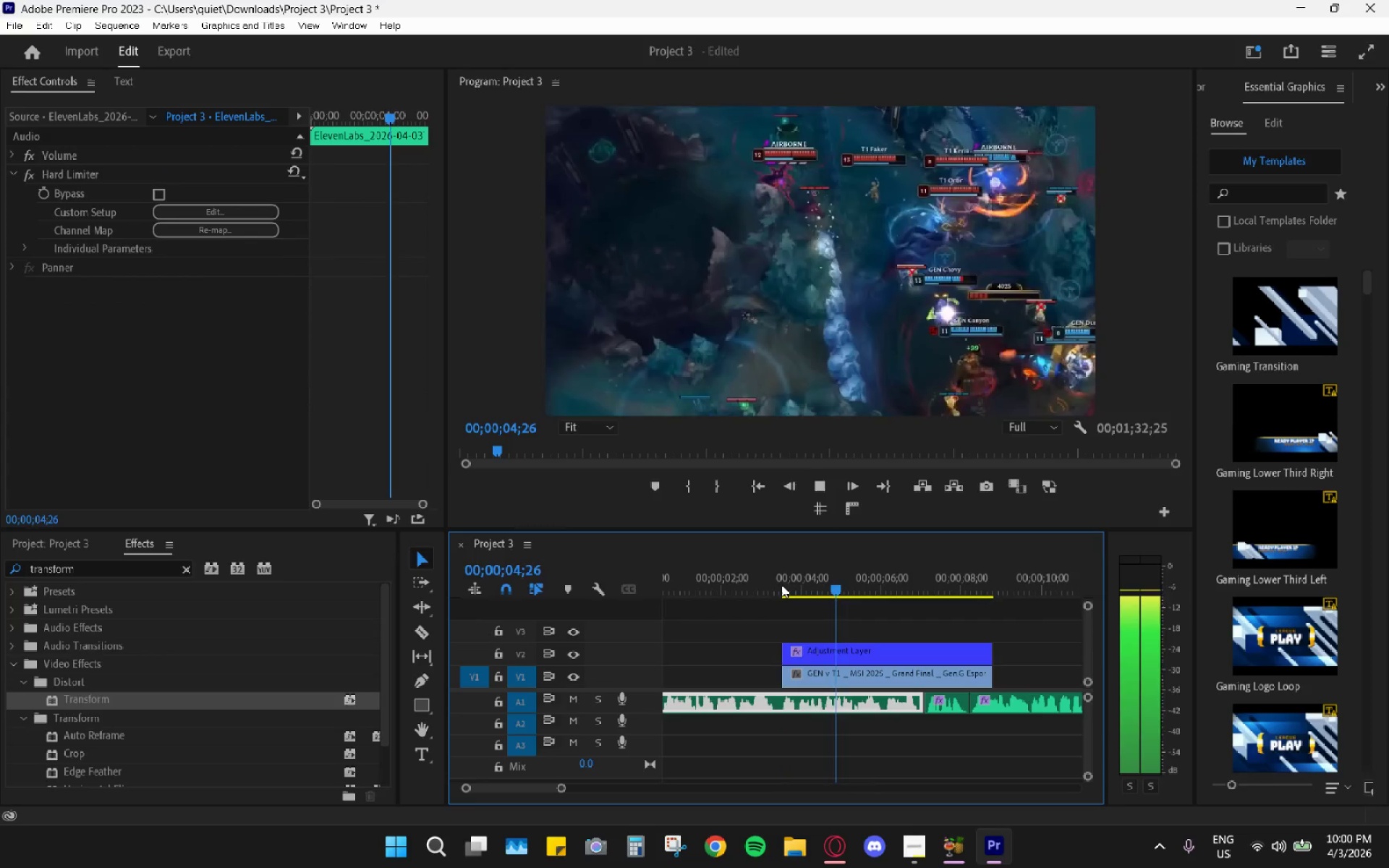 
key(Space)
 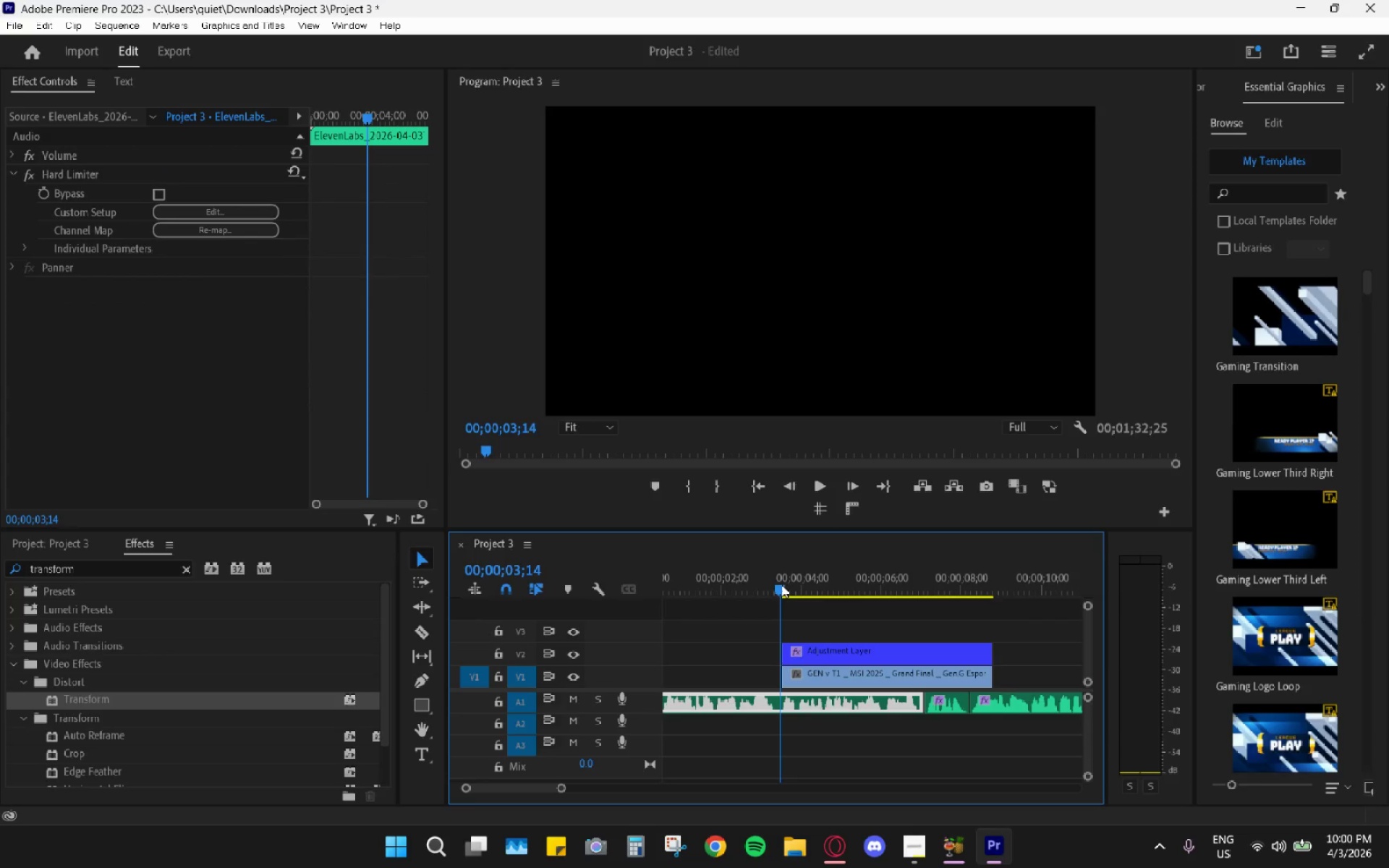 
key(Space)
 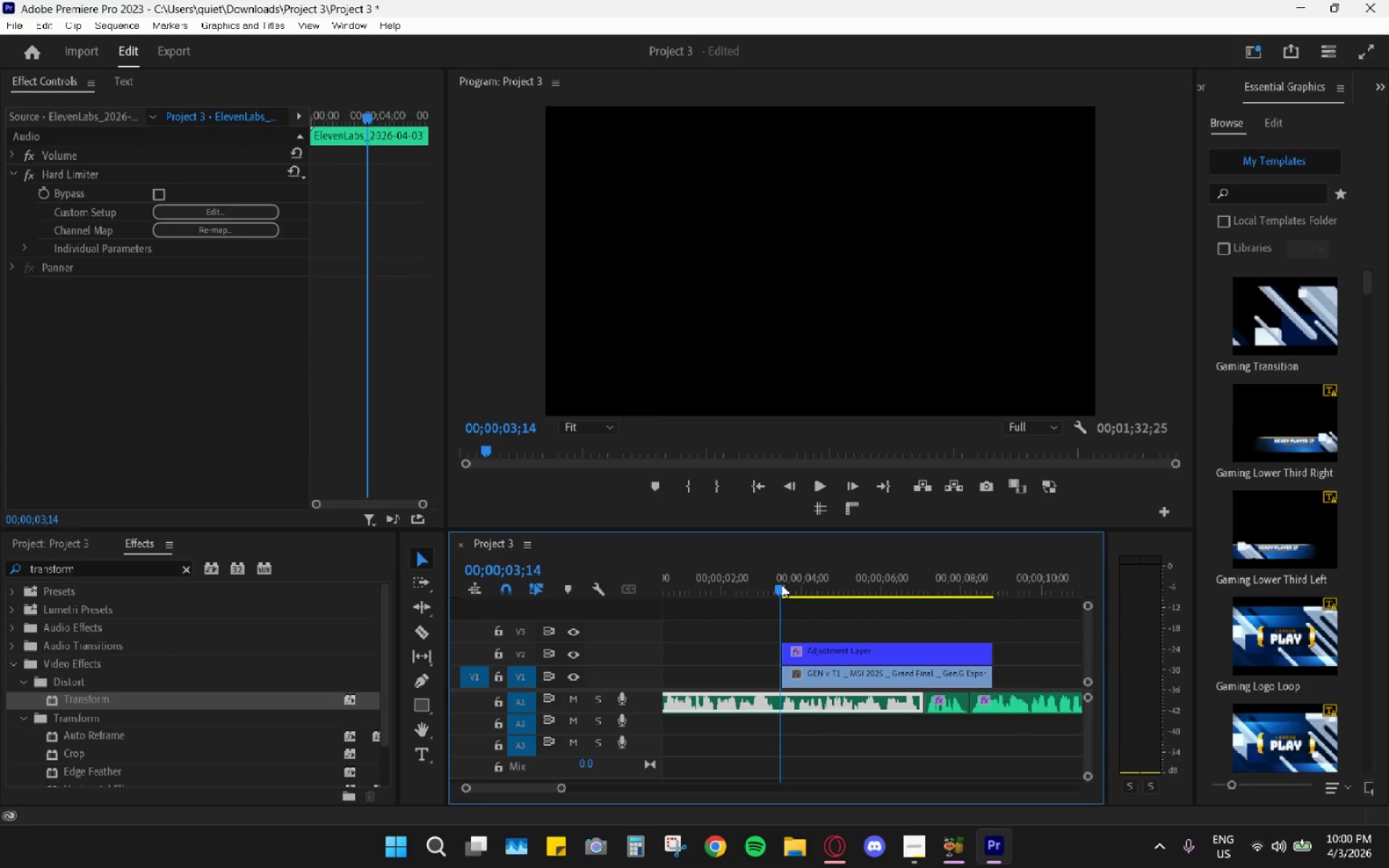 
left_click([781, 584])
 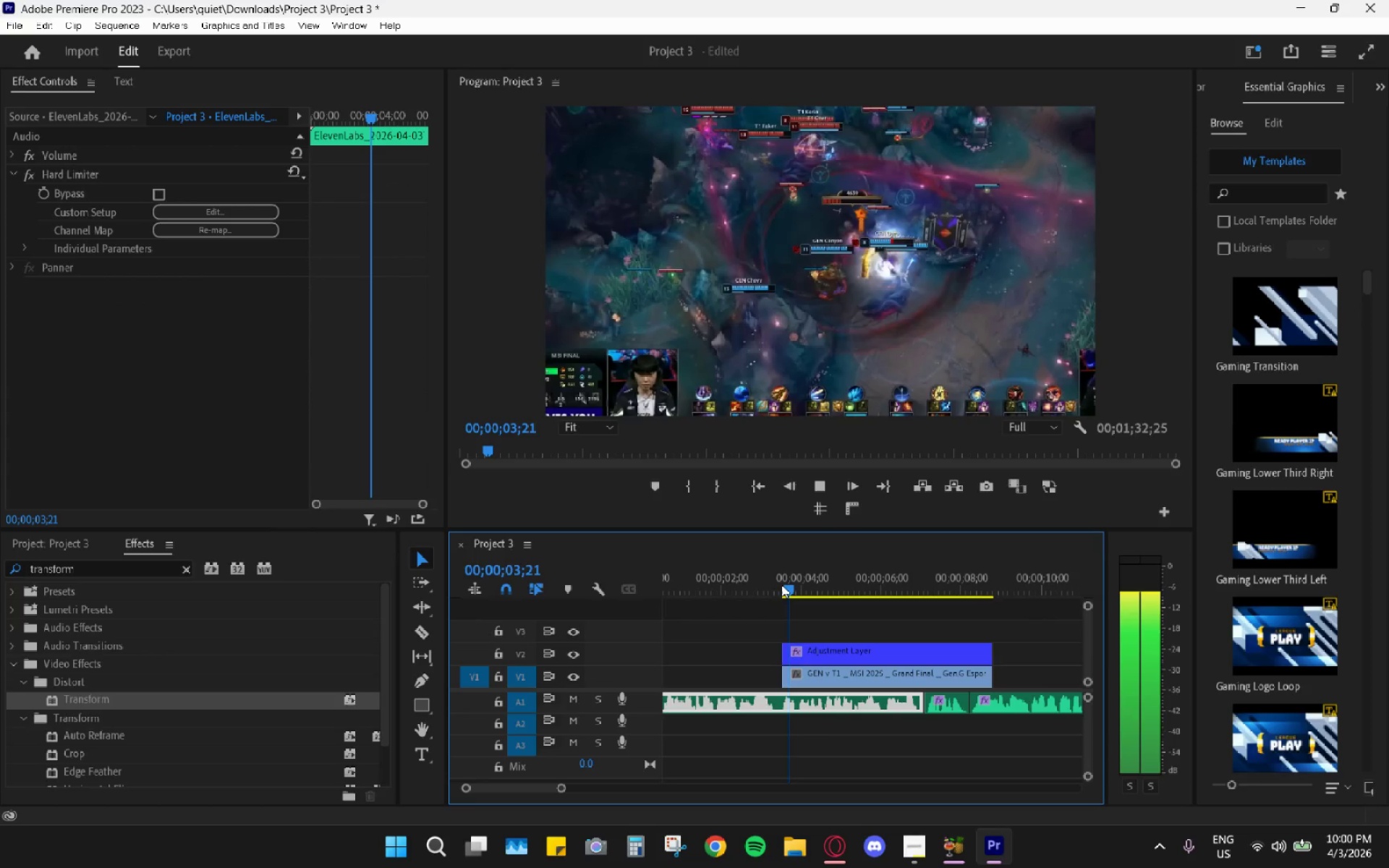 
key(Space)
 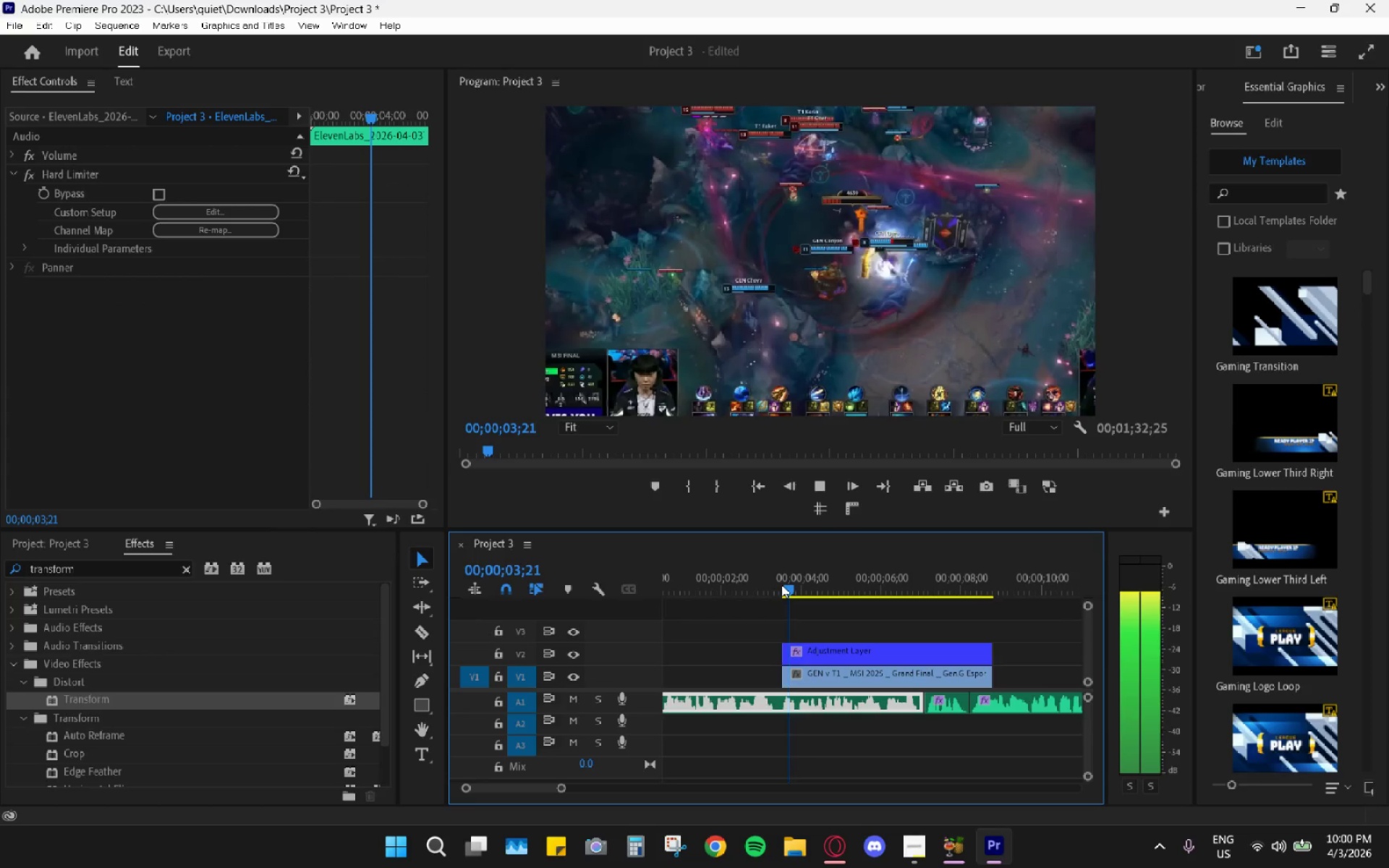 
left_click_drag(start_coordinate=[781, 584], to_coordinate=[776, 583])
 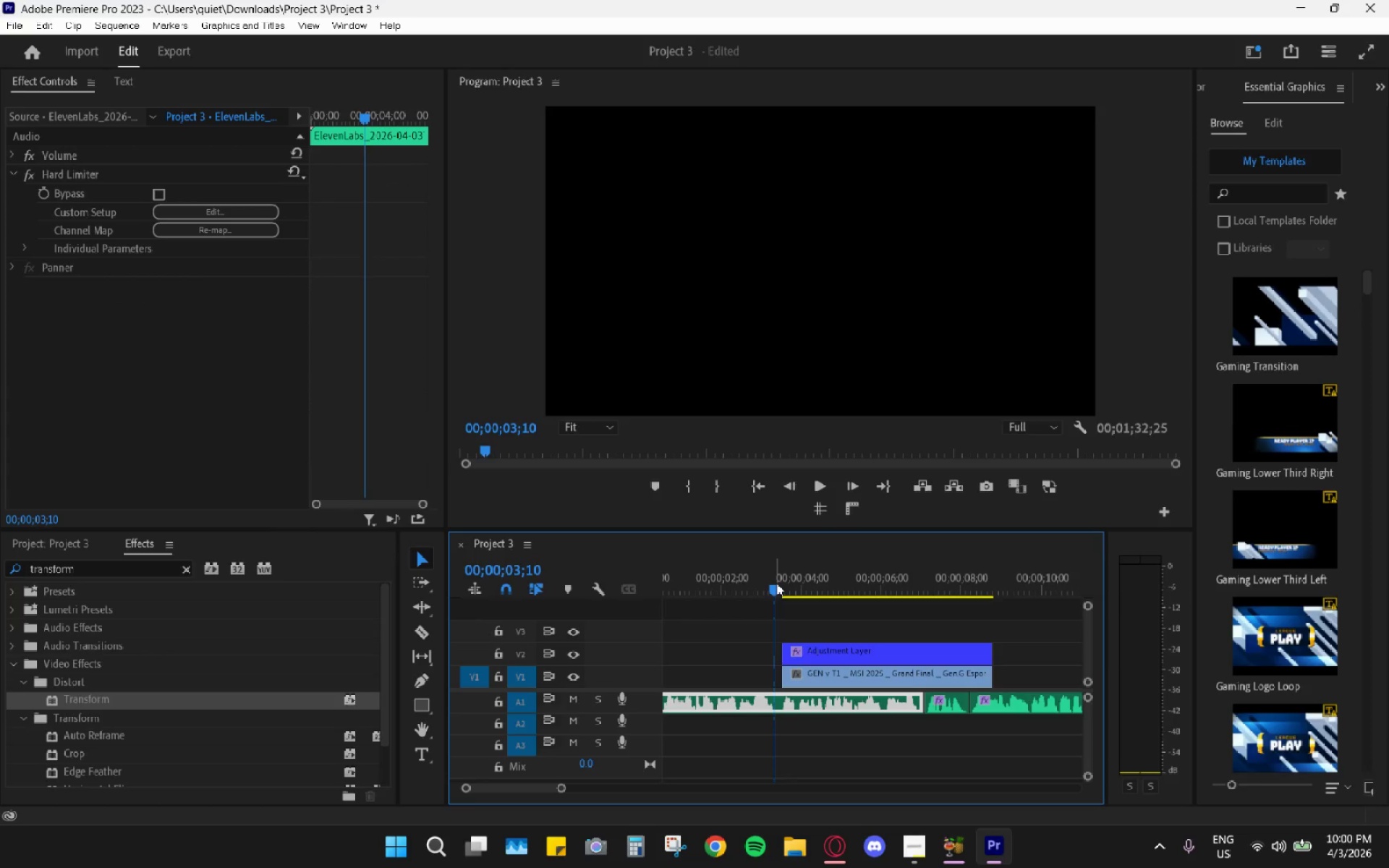 
key(Space)
 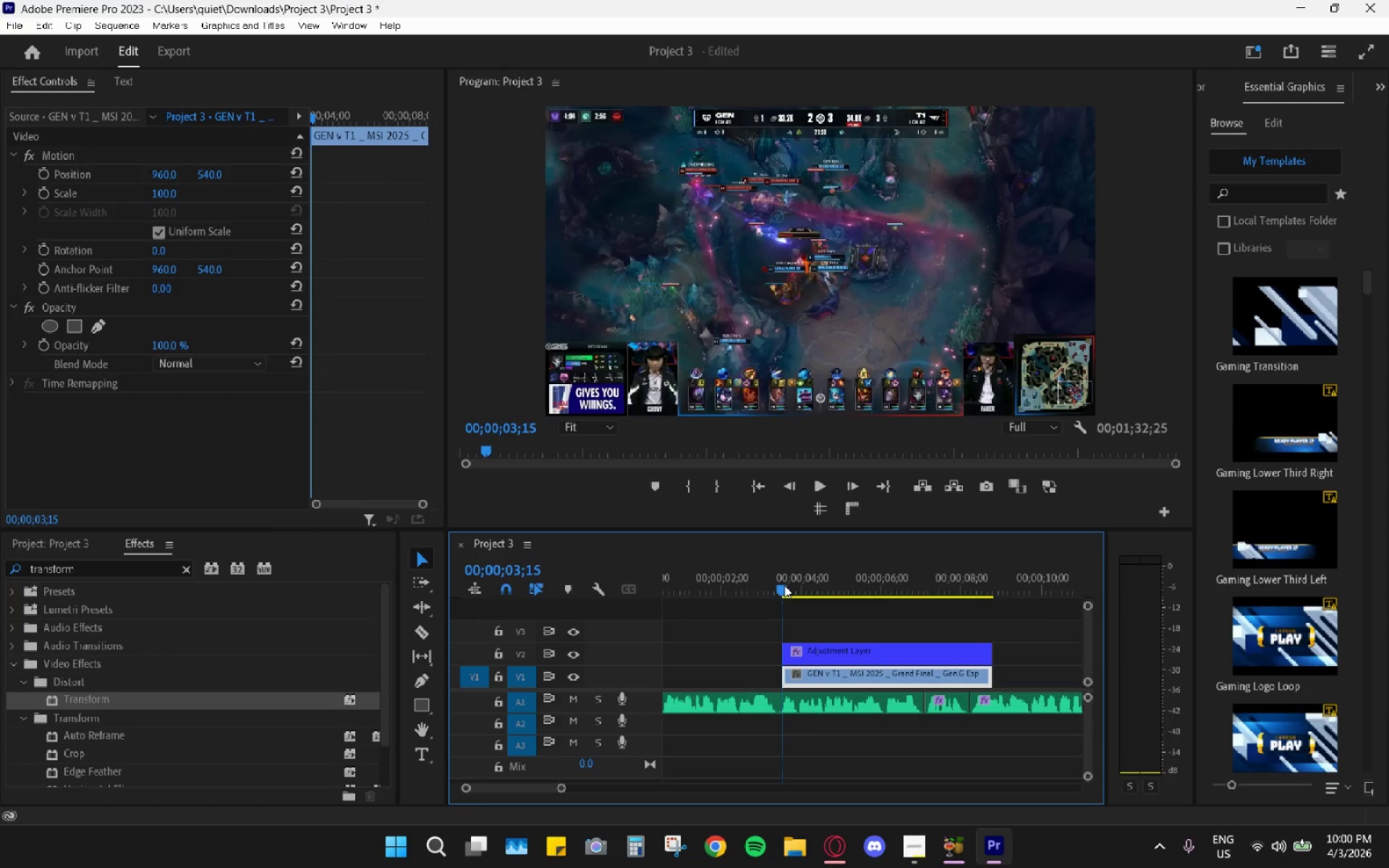 
key(Space)
 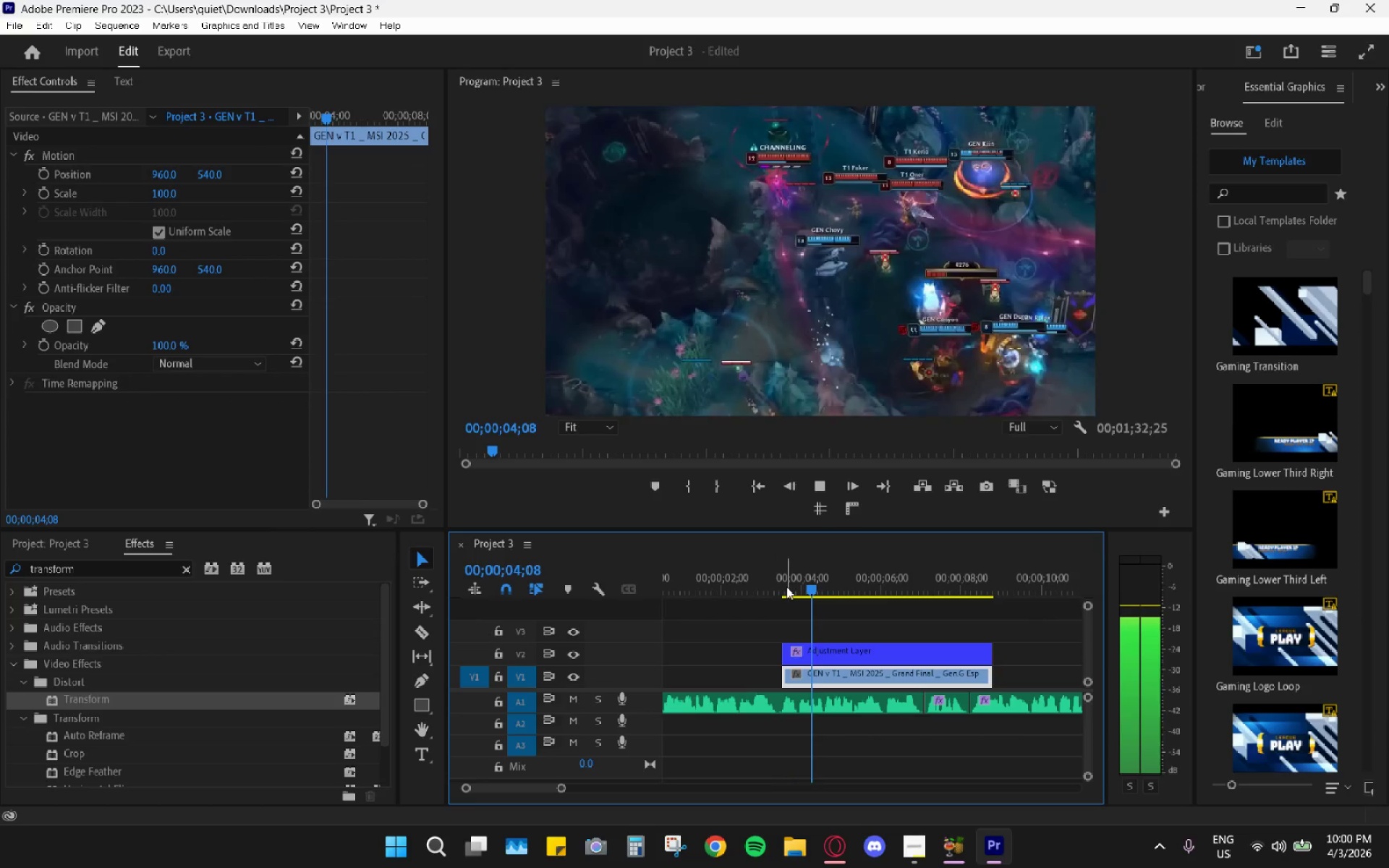 
key(Space)
 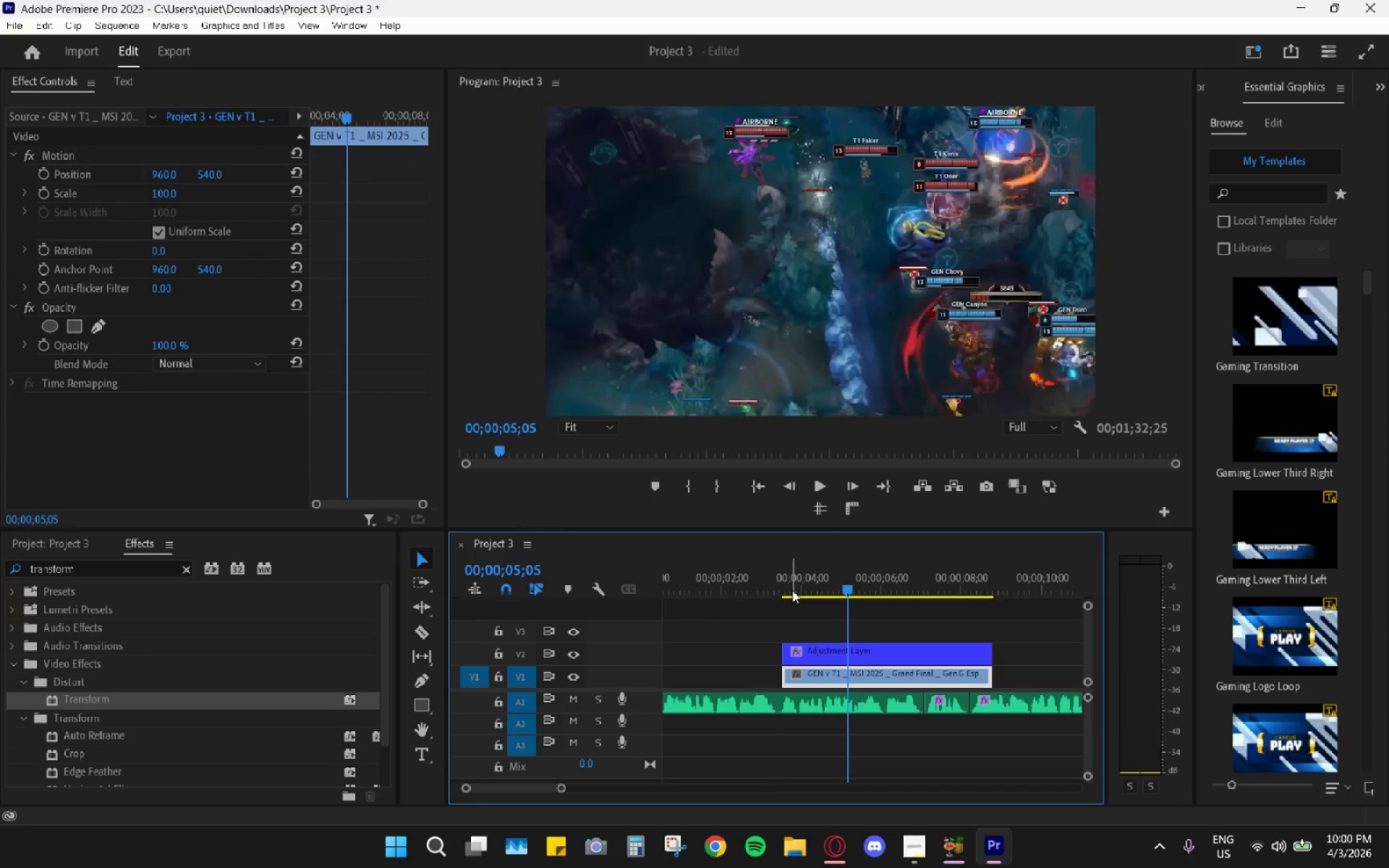 
key(Space)
 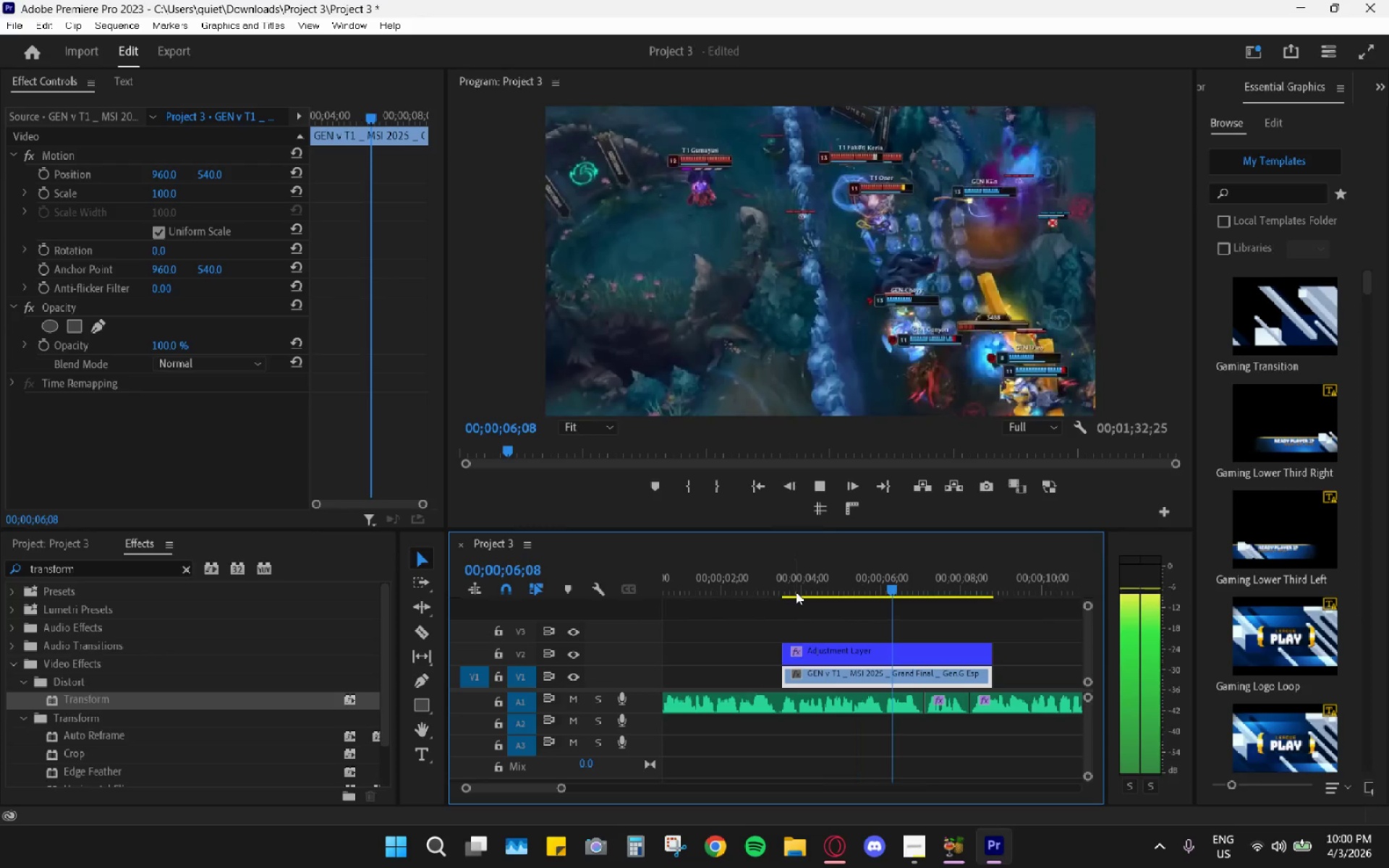 
key(Space)
 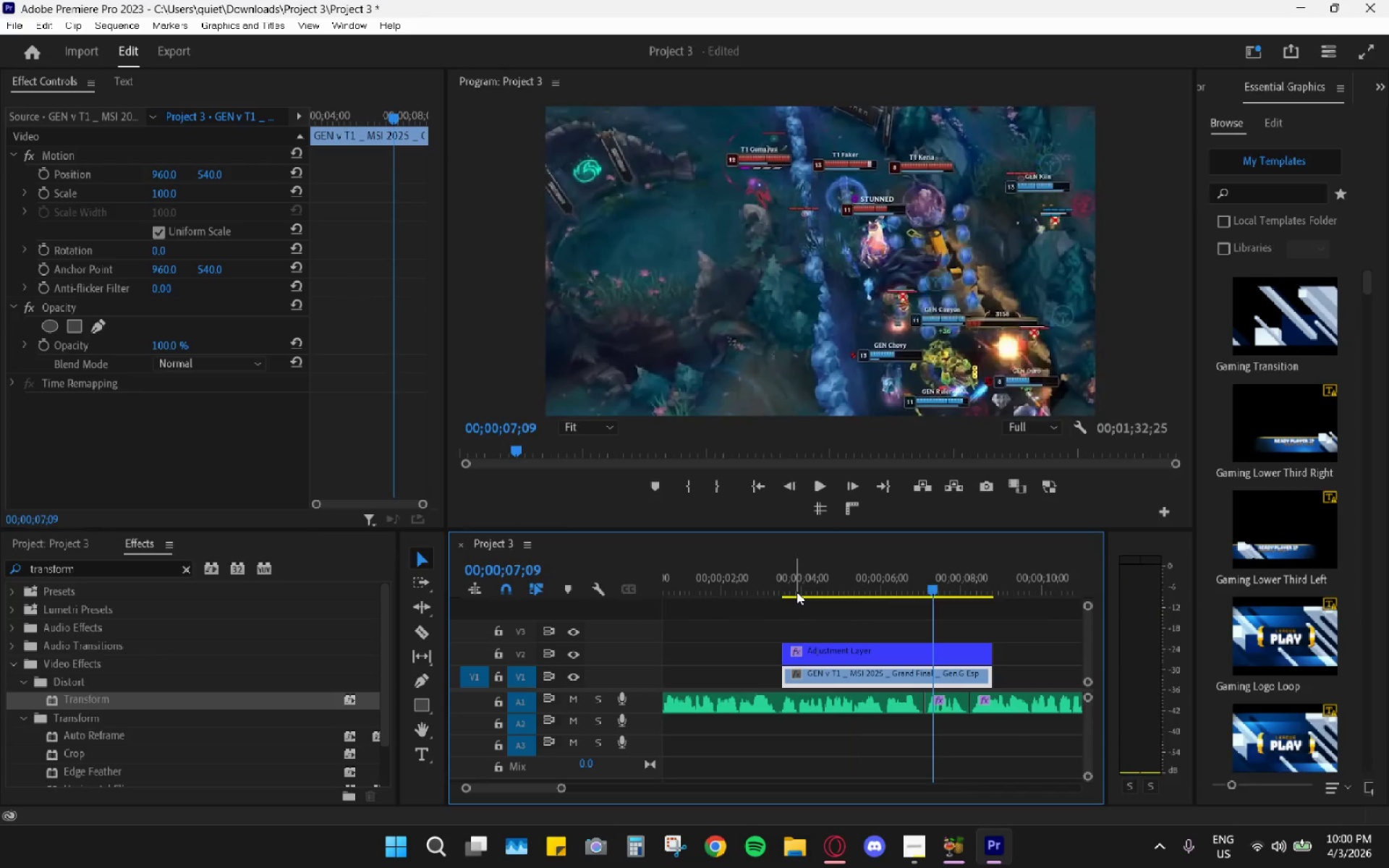 
key(Space)
 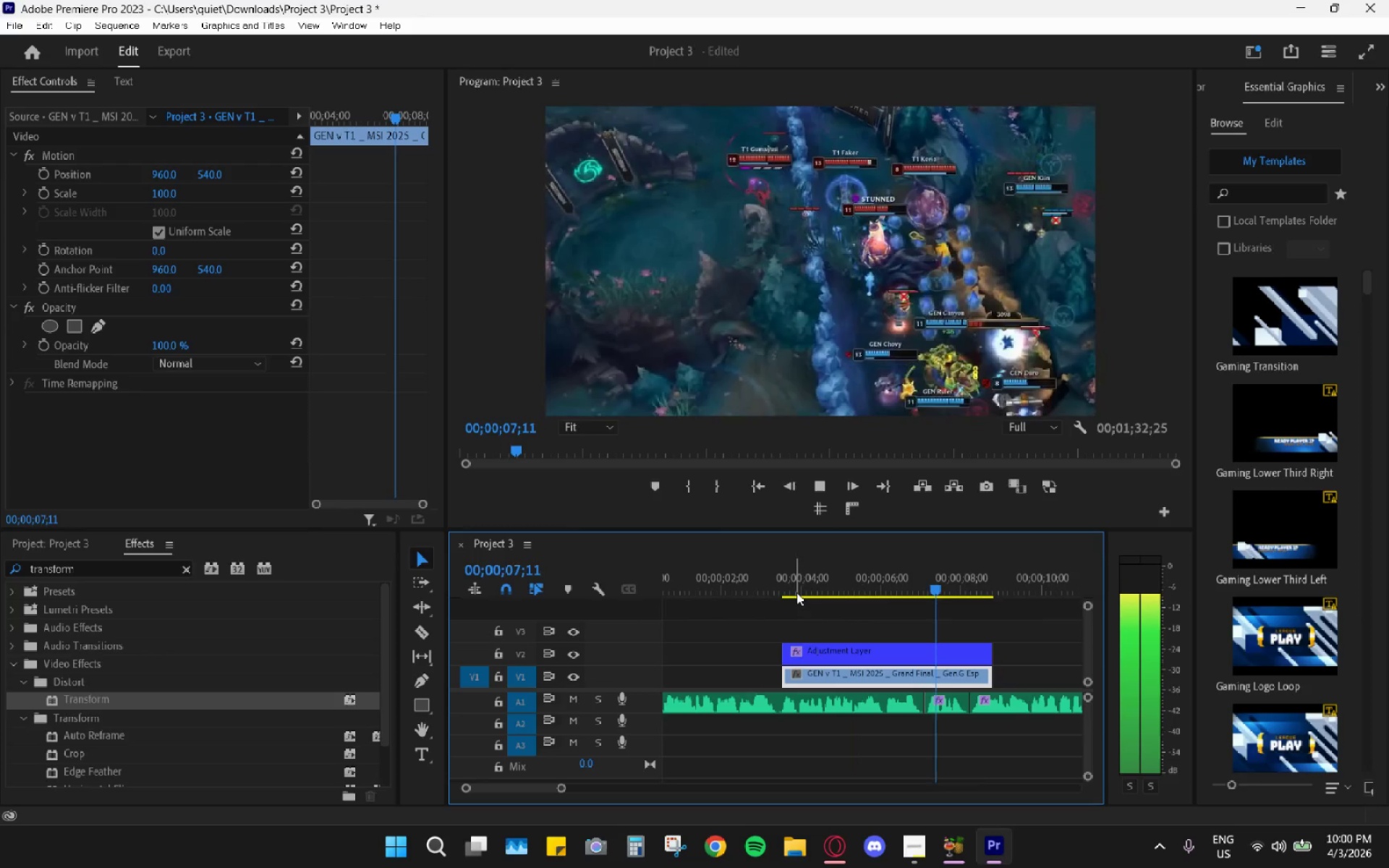 
key(Space)
 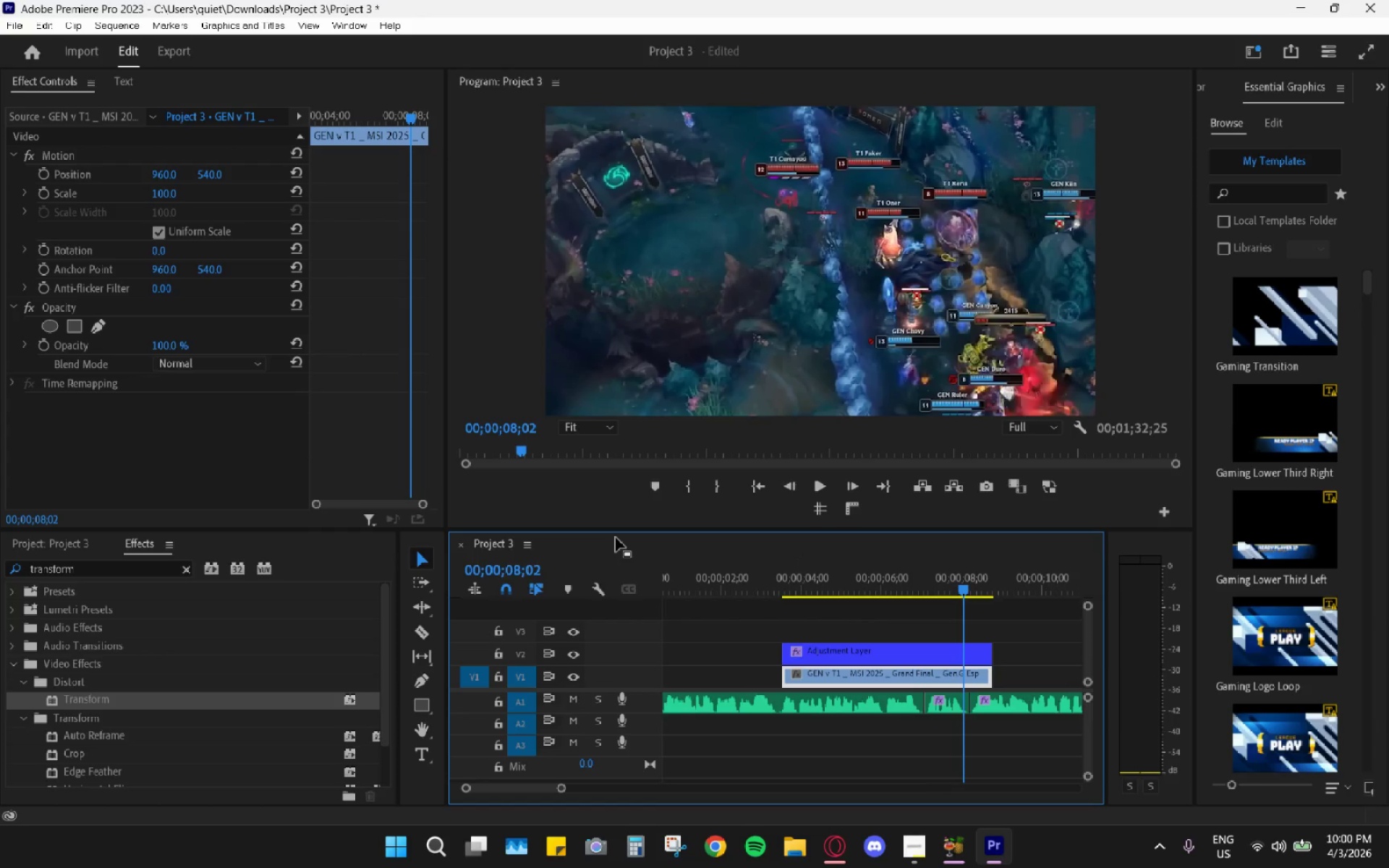 
wait(6.06)
 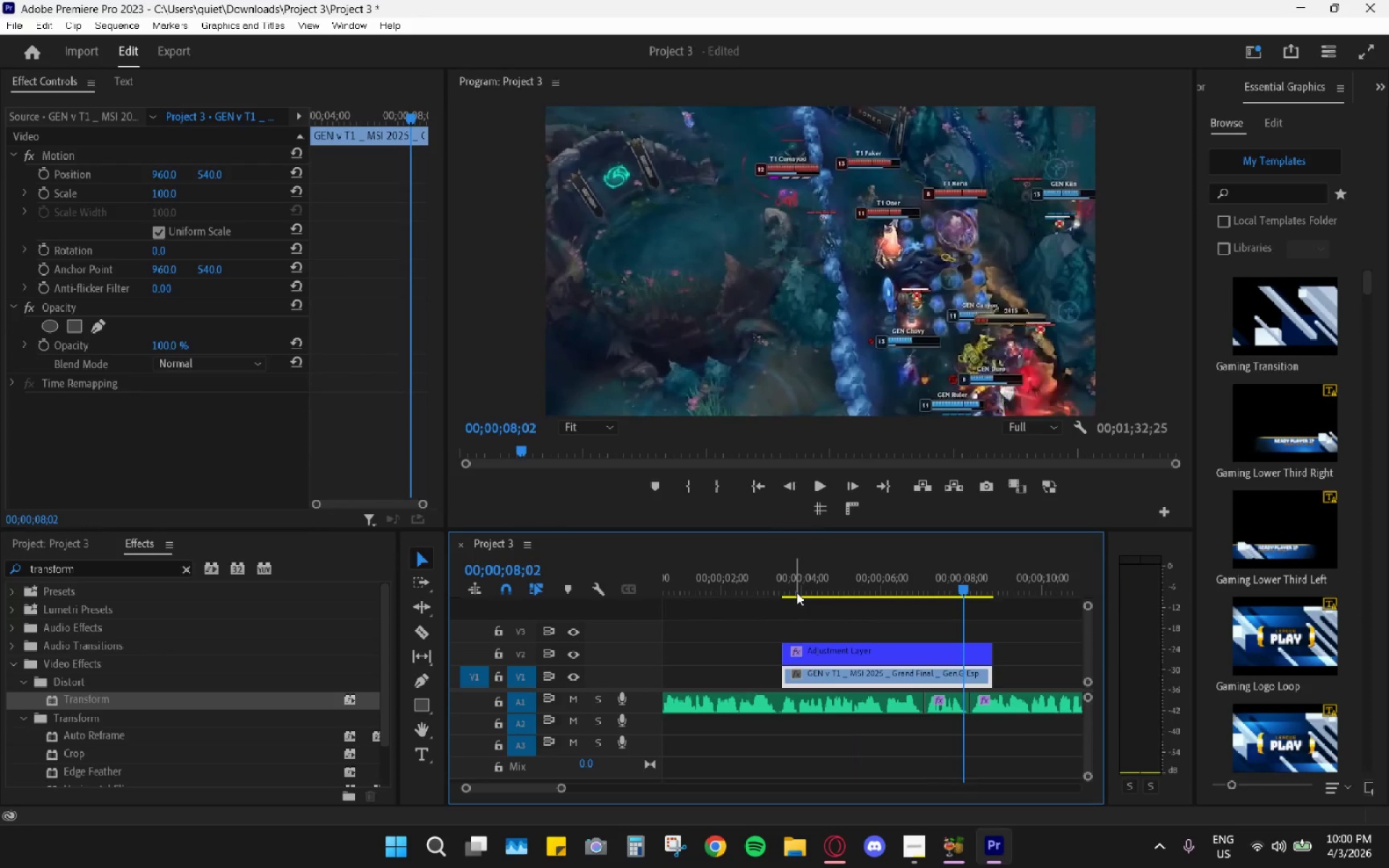 
left_click([131, 88])
 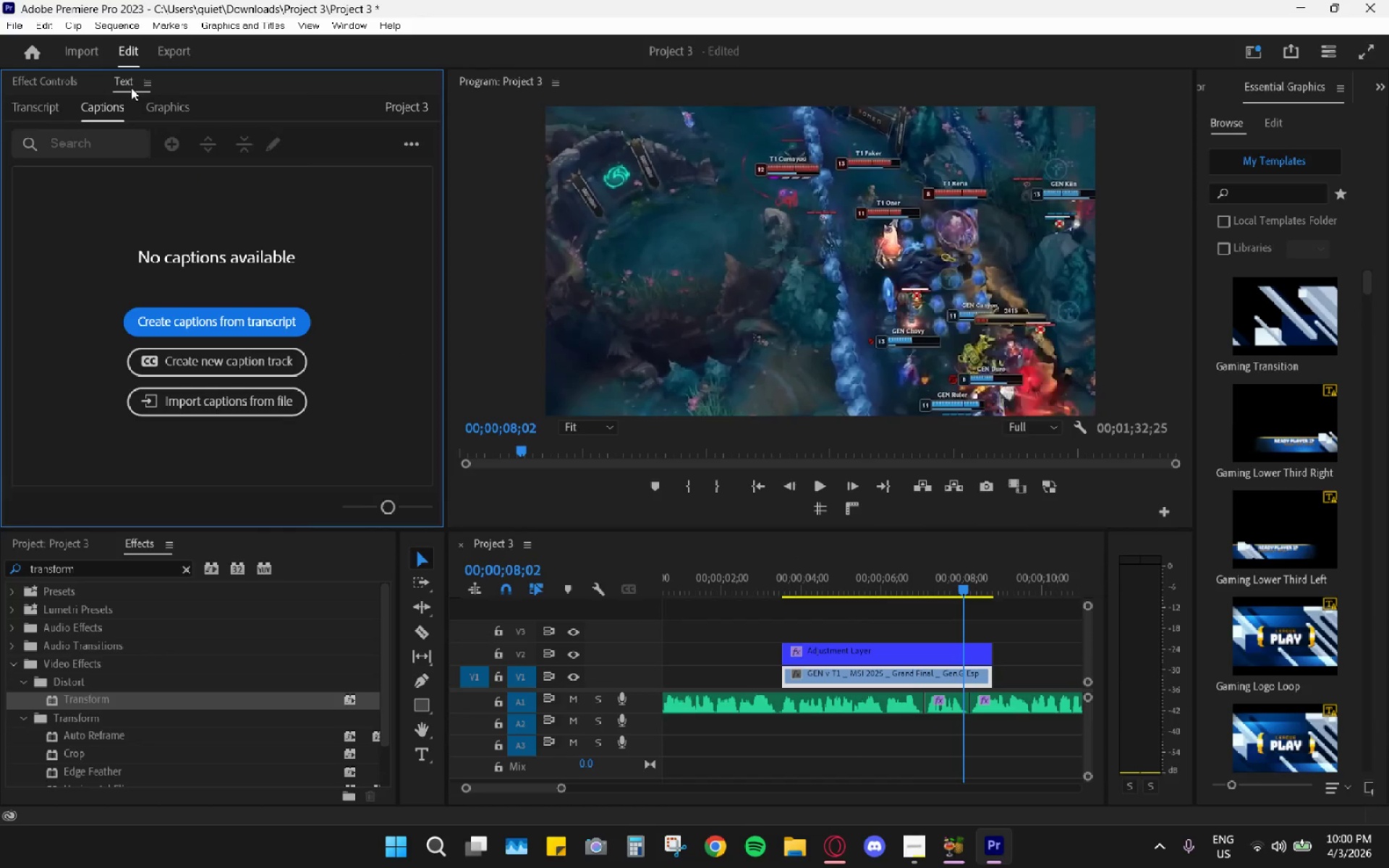 
left_click([185, 321])
 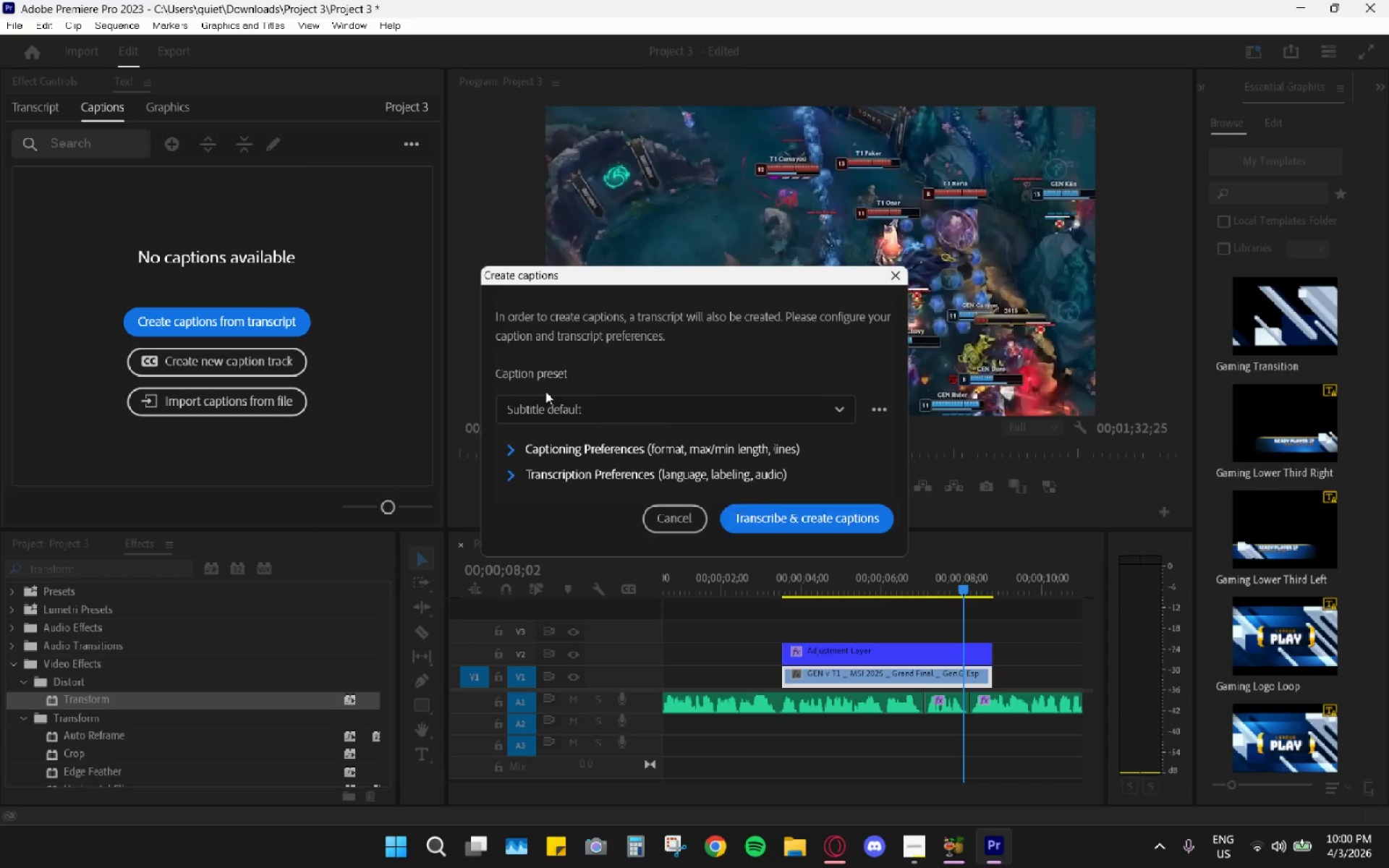 
left_click([510, 457])
 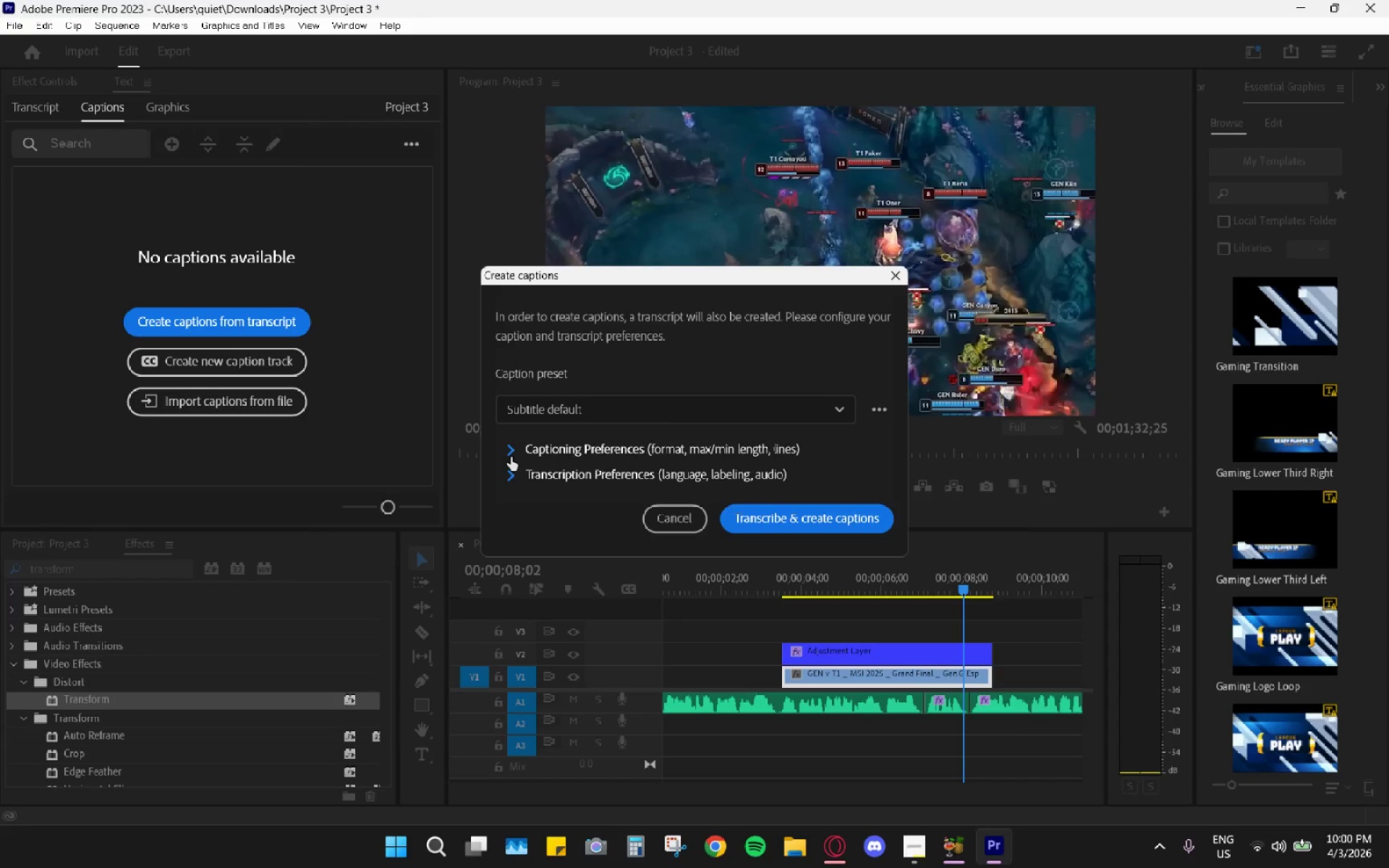 
scroll: coordinate [597, 497], scroll_direction: down, amount: 1.0
 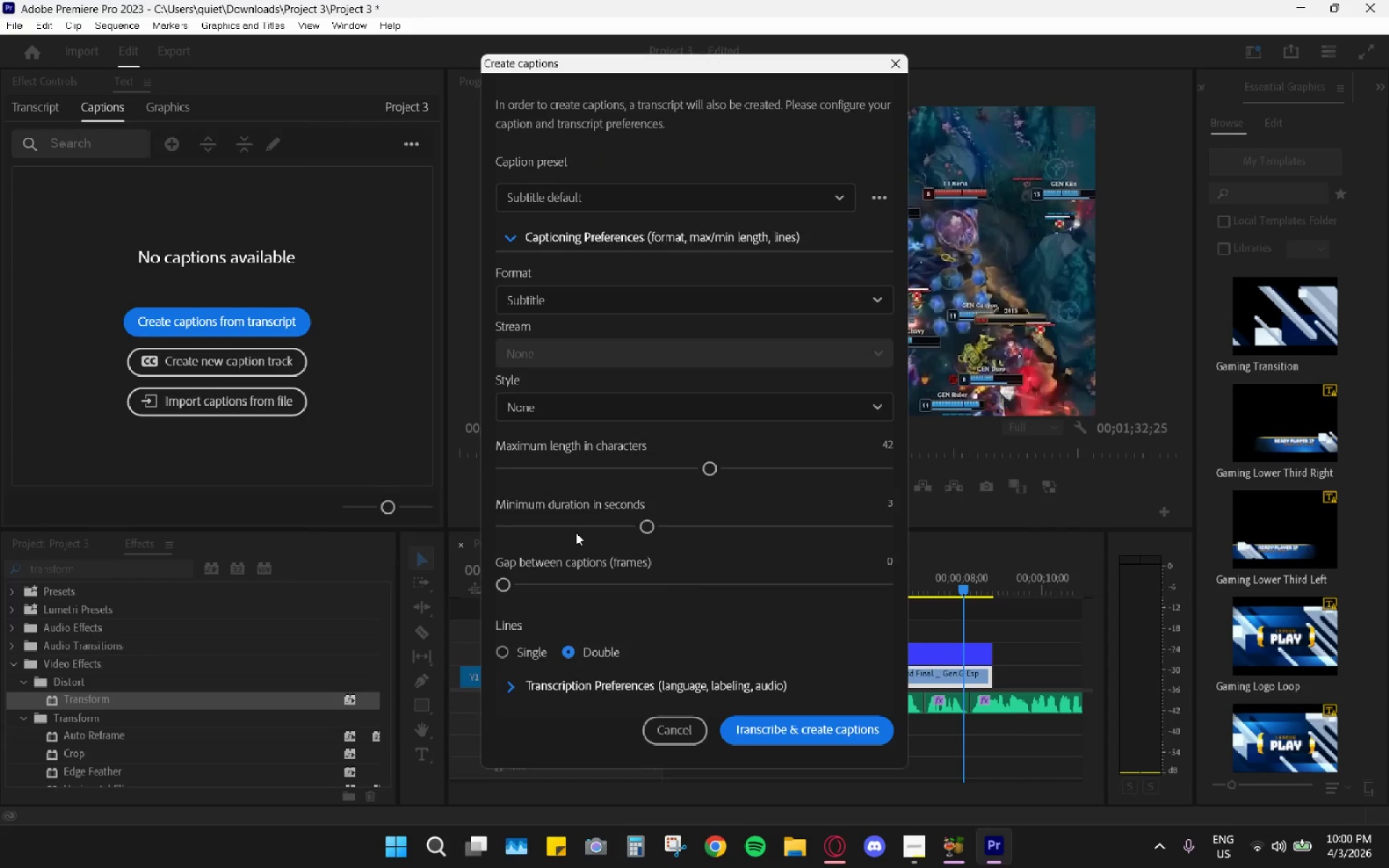 
left_click_drag(start_coordinate=[553, 524], to_coordinate=[532, 528])
 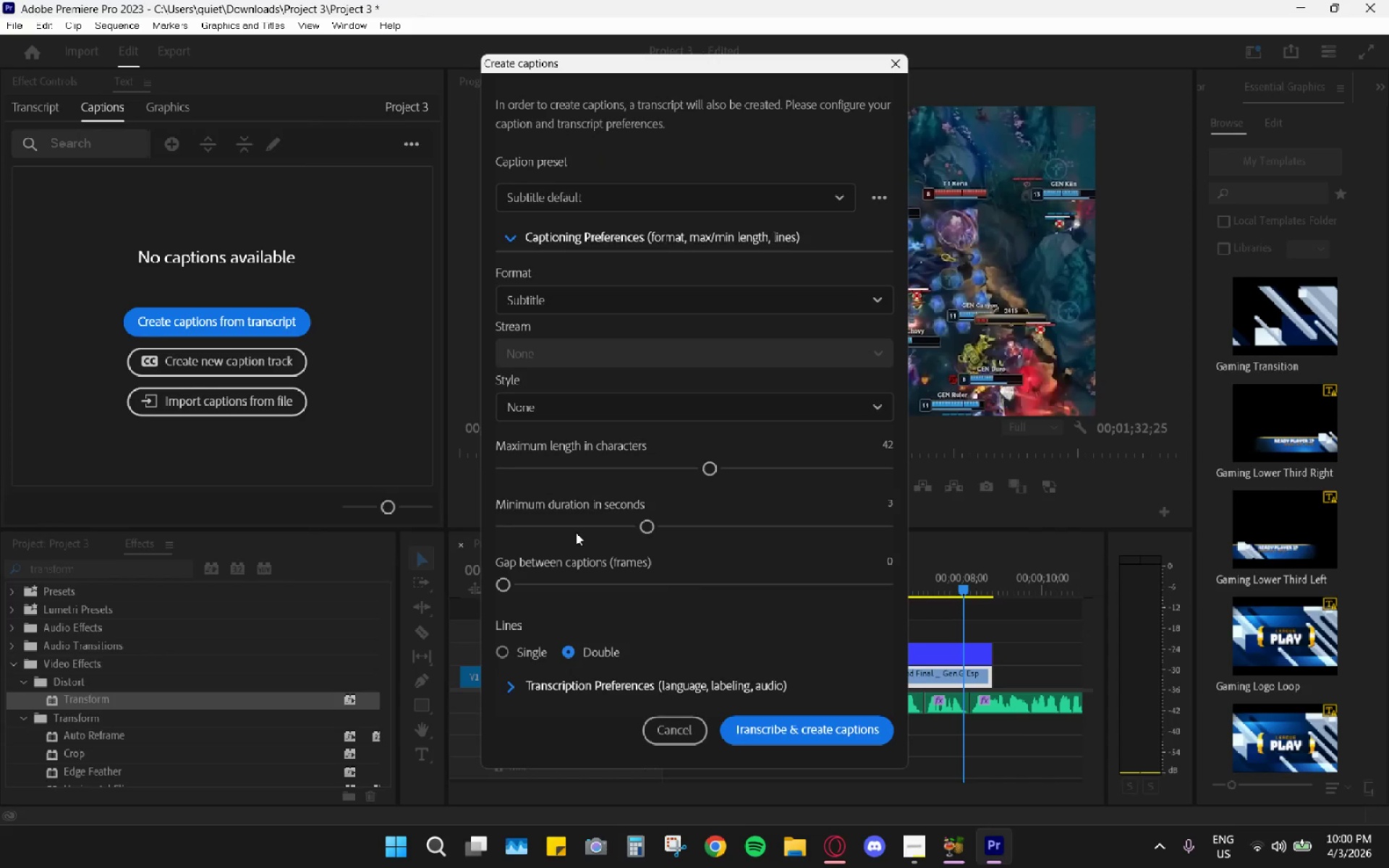 
left_click_drag(start_coordinate=[553, 470], to_coordinate=[536, 472])
 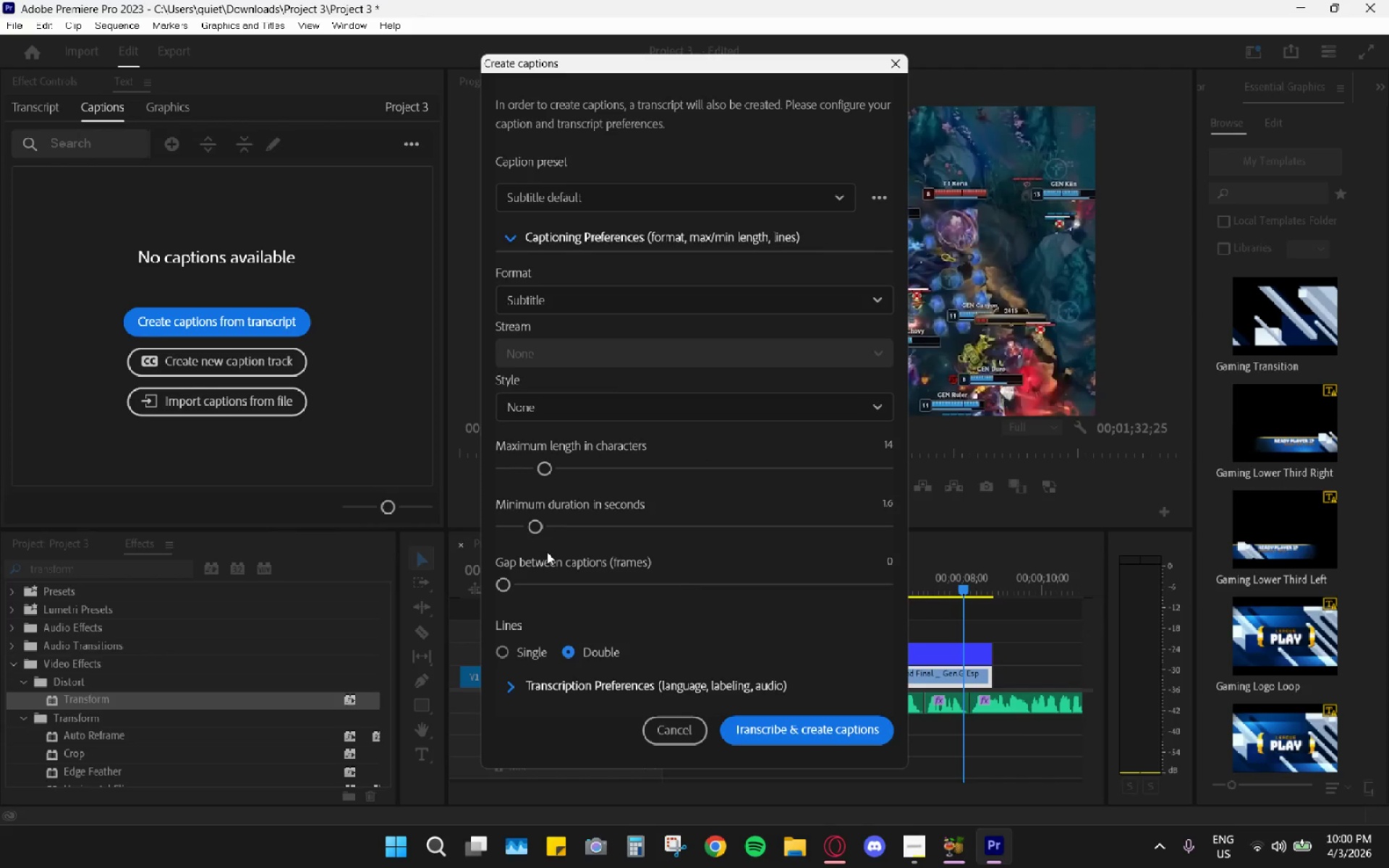 
left_click_drag(start_coordinate=[509, 650], to_coordinate=[513, 651])
 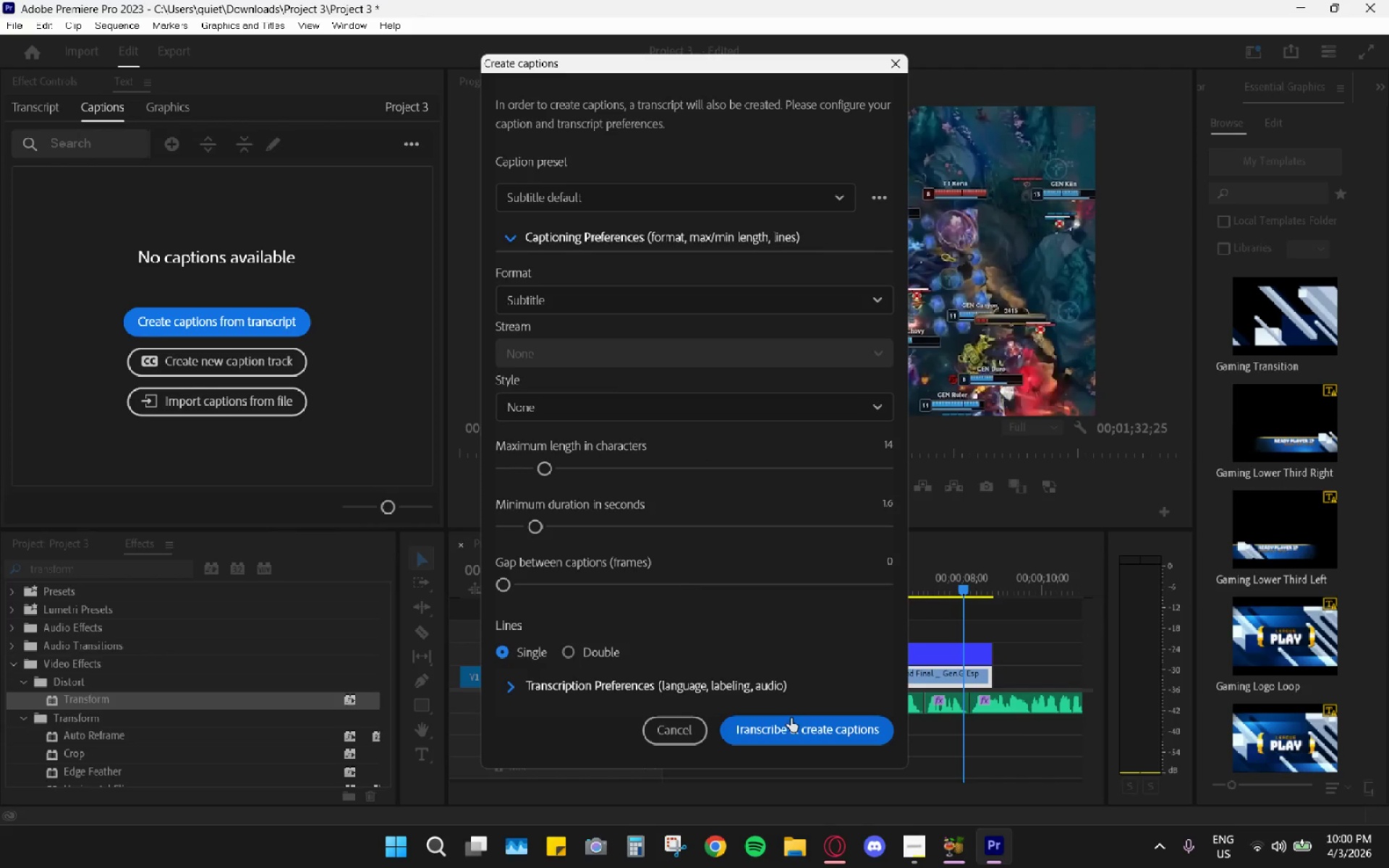 
left_click([793, 720])
 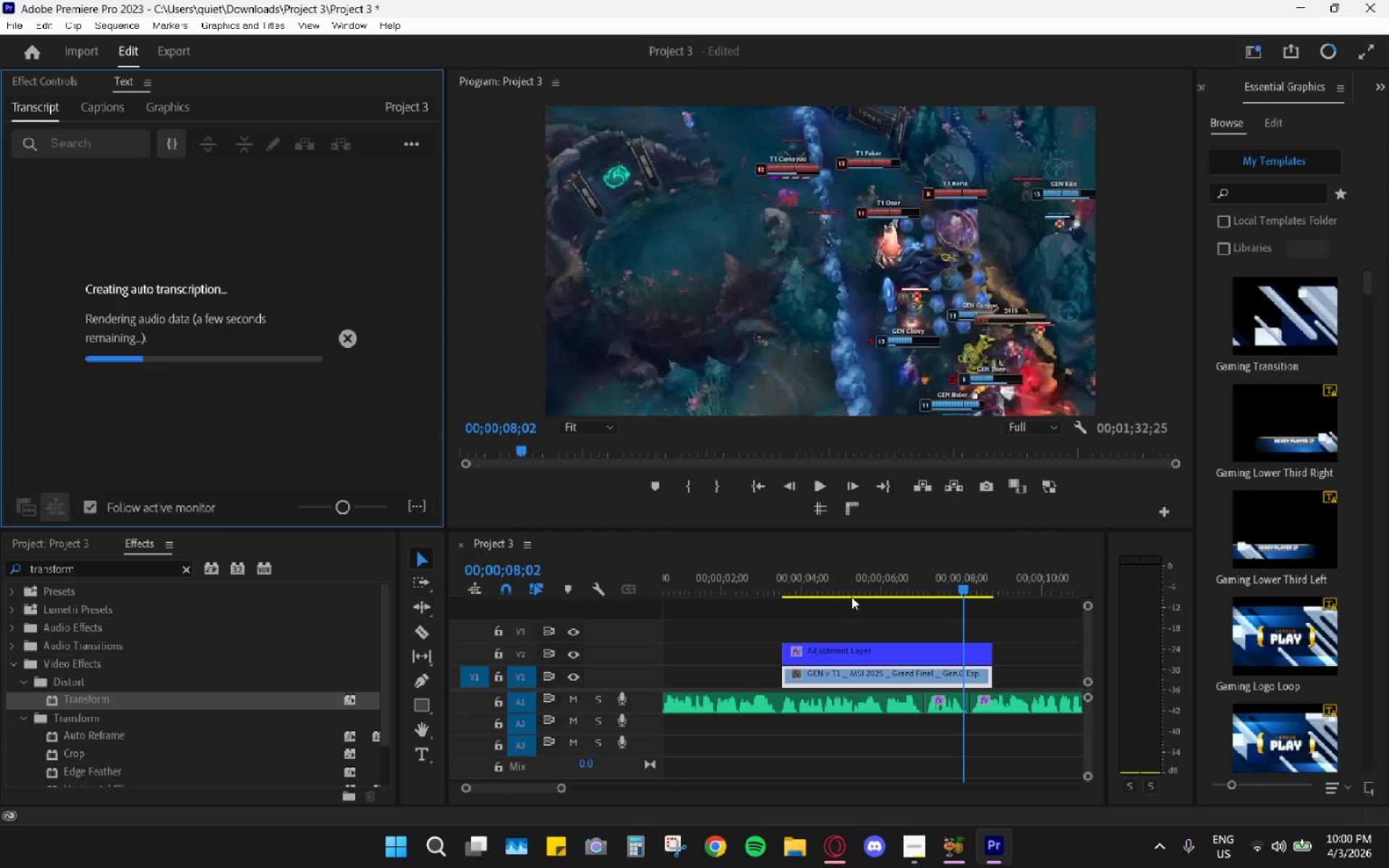 
left_click_drag(start_coordinate=[807, 571], to_coordinate=[790, 571])
 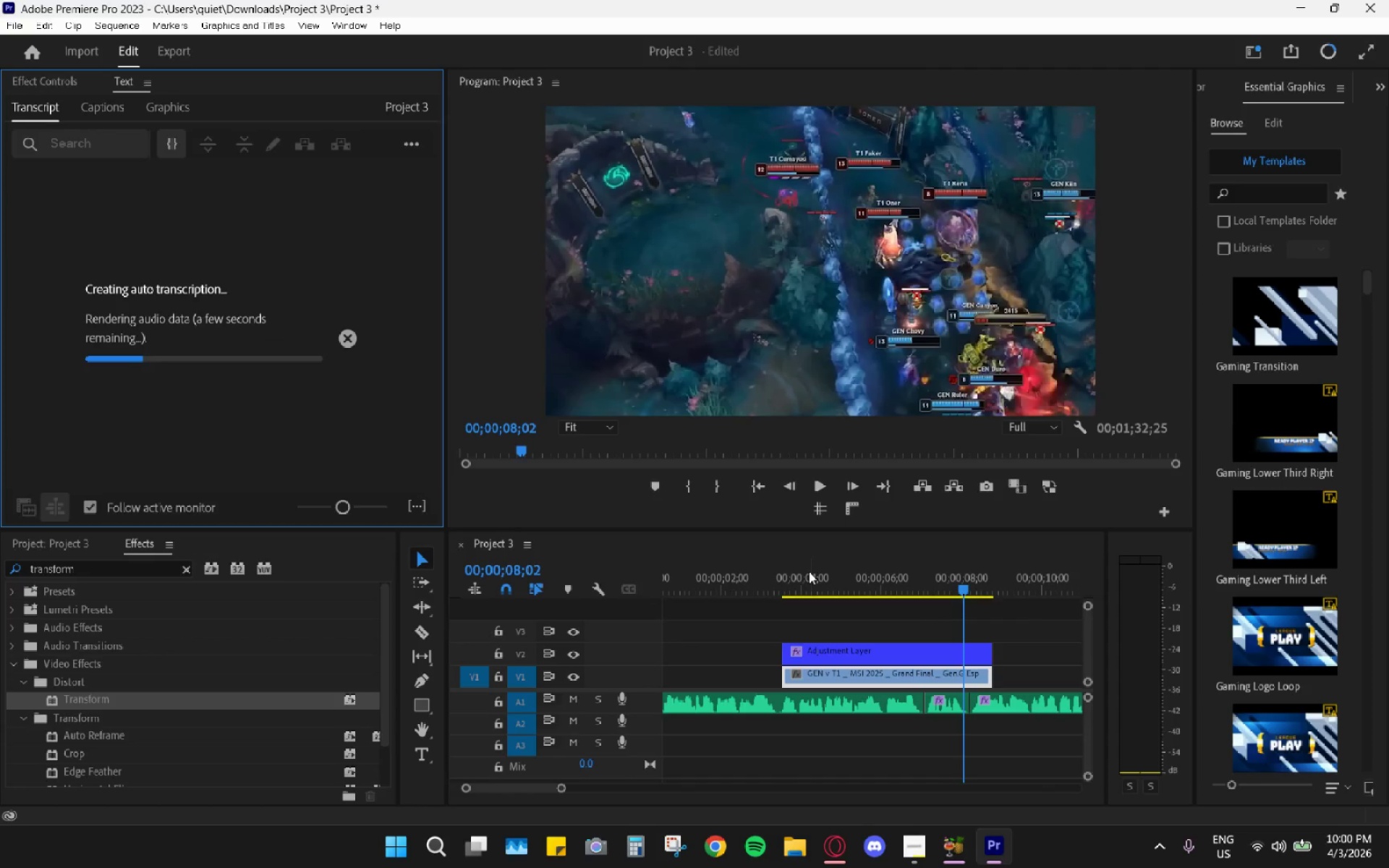 
key(Space)
 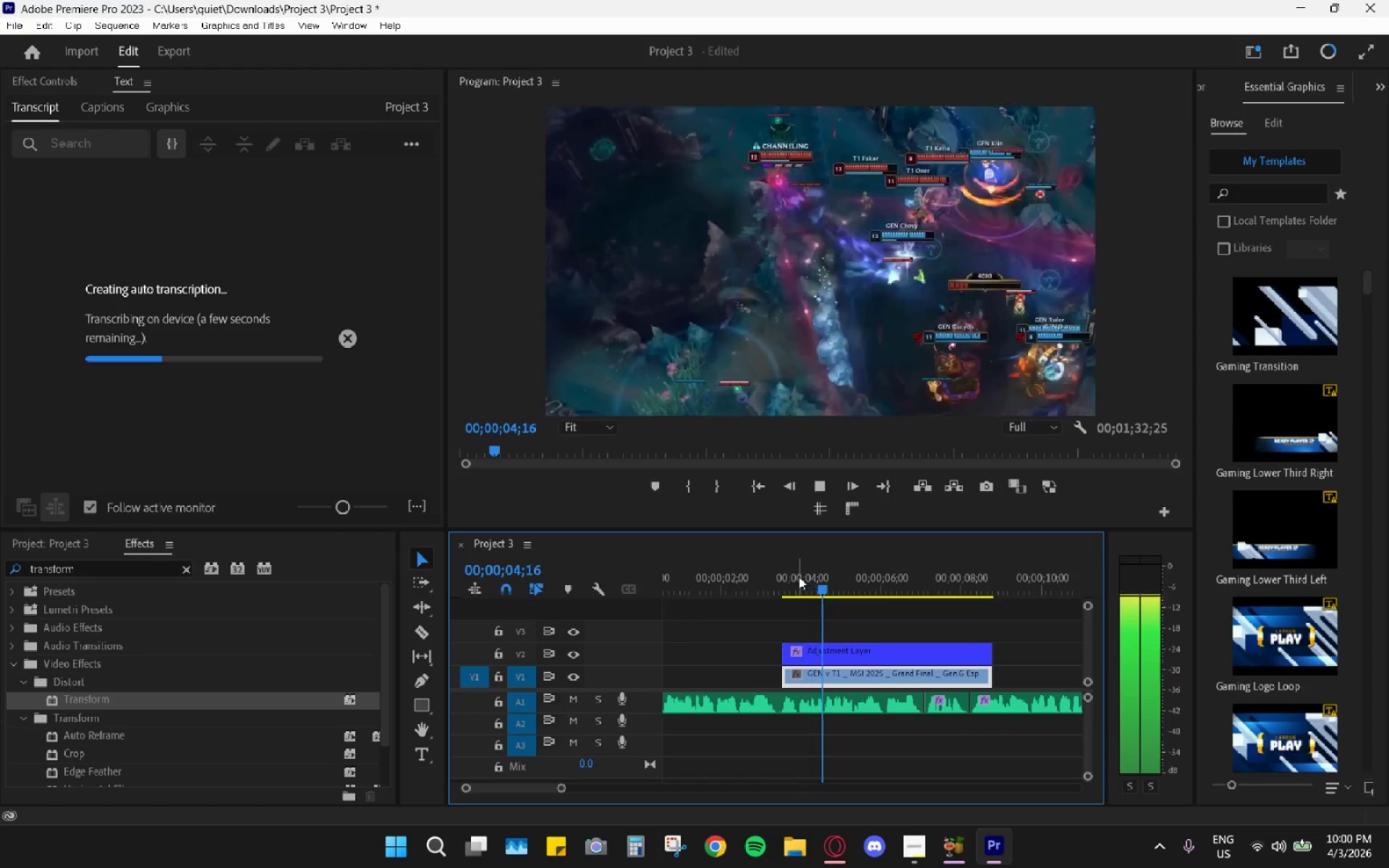 
key(Space)
 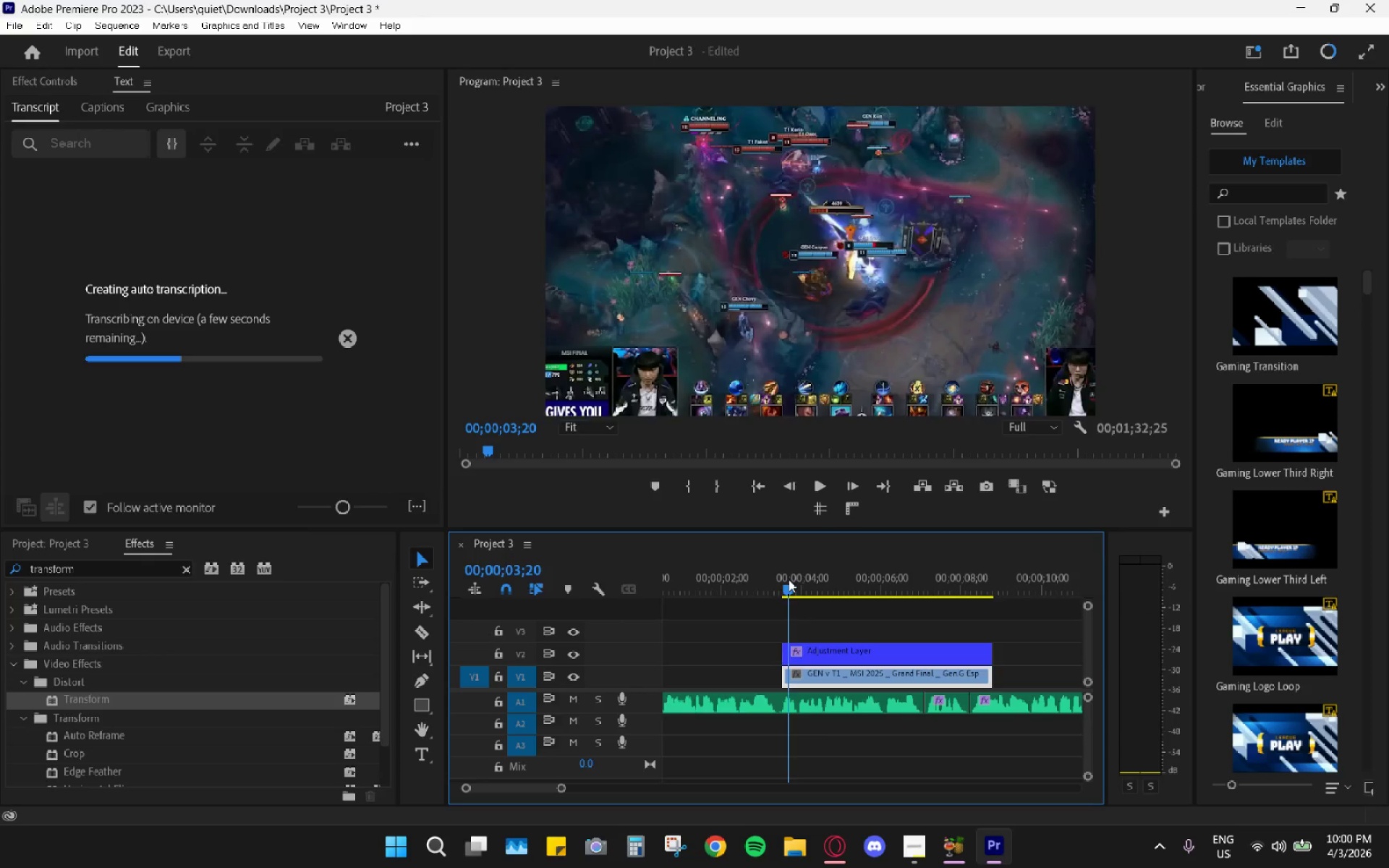 
left_click_drag(start_coordinate=[789, 579], to_coordinate=[782, 582])
 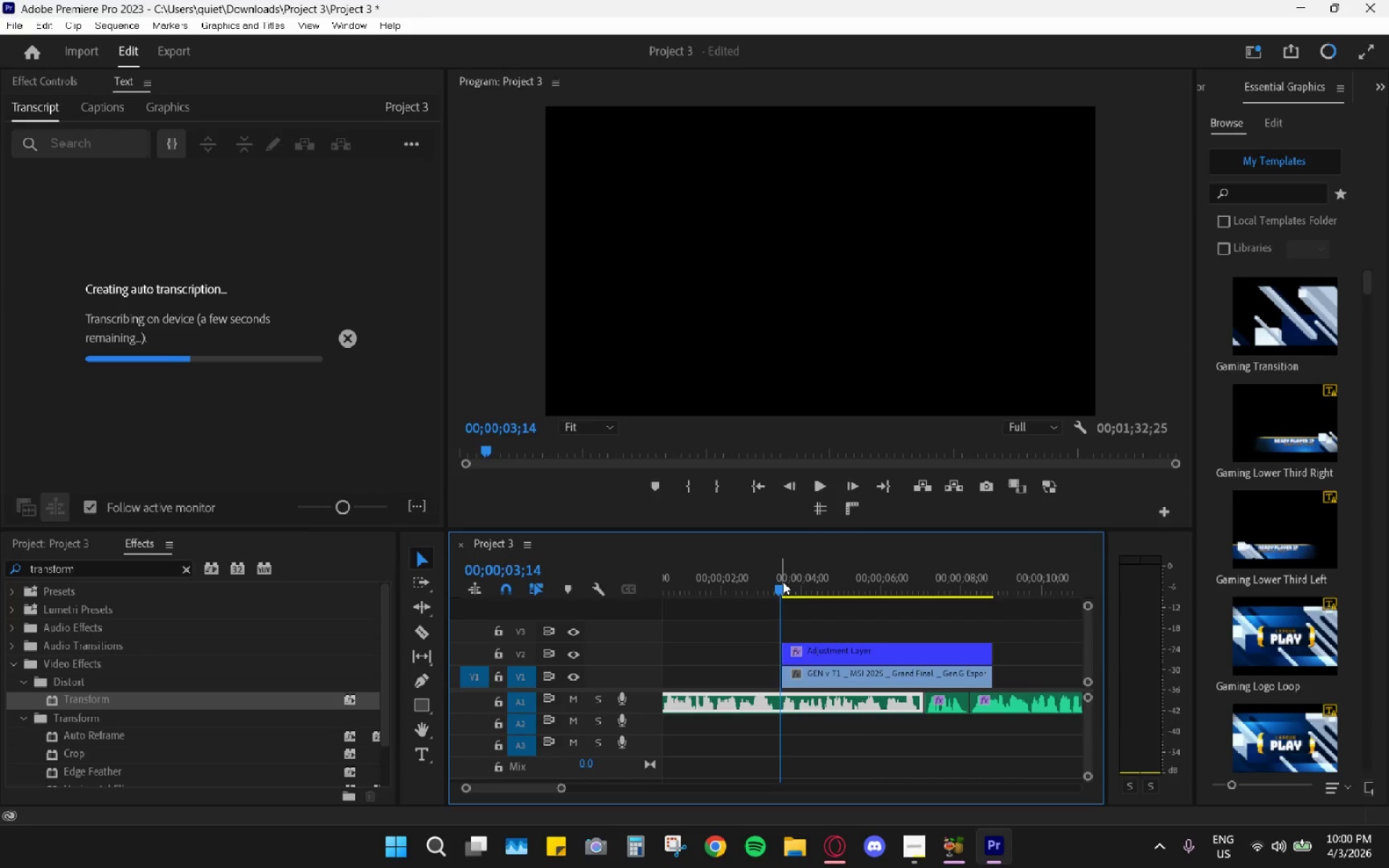 
key(Space)
 